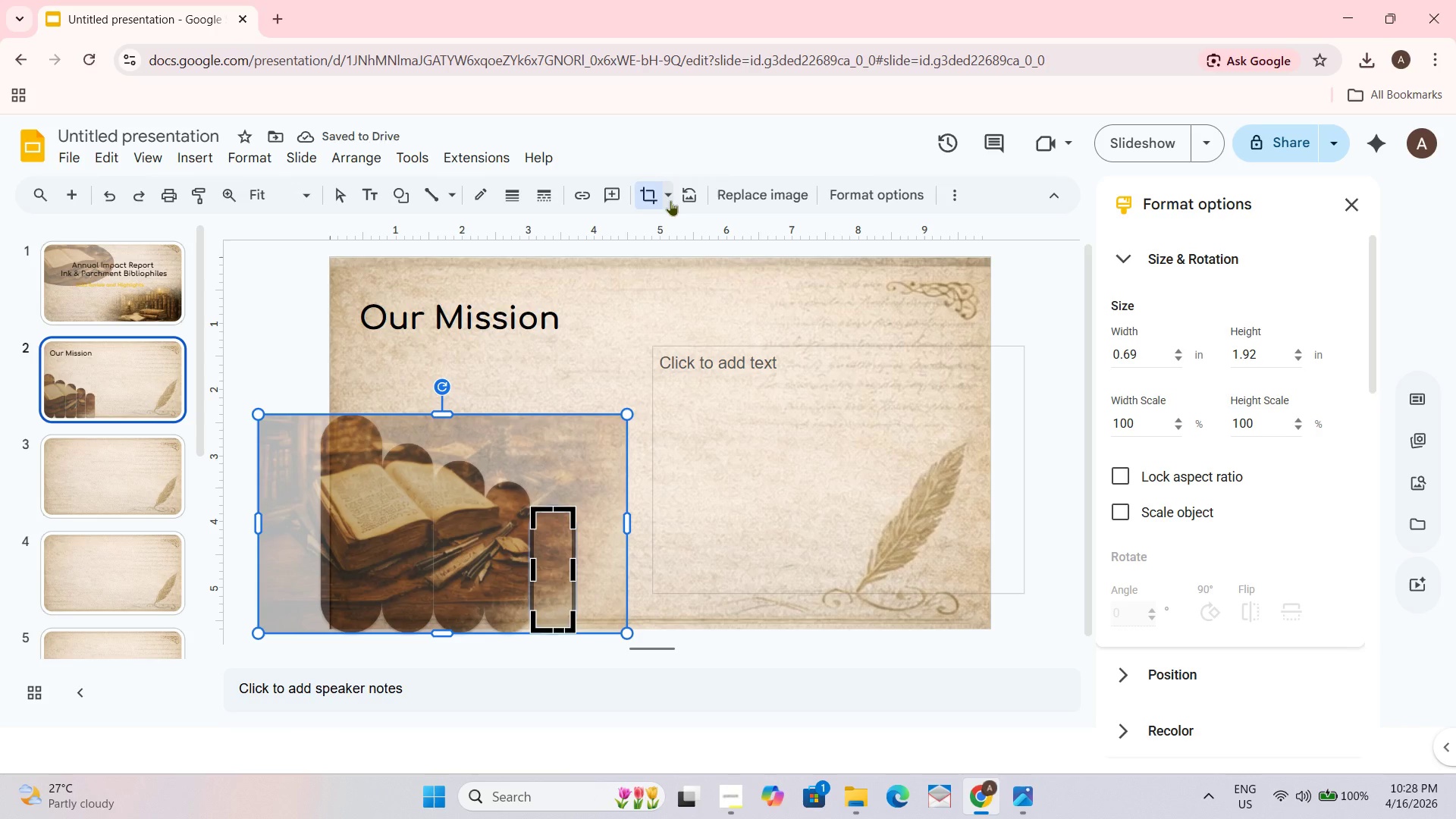 
wait(7.64)
 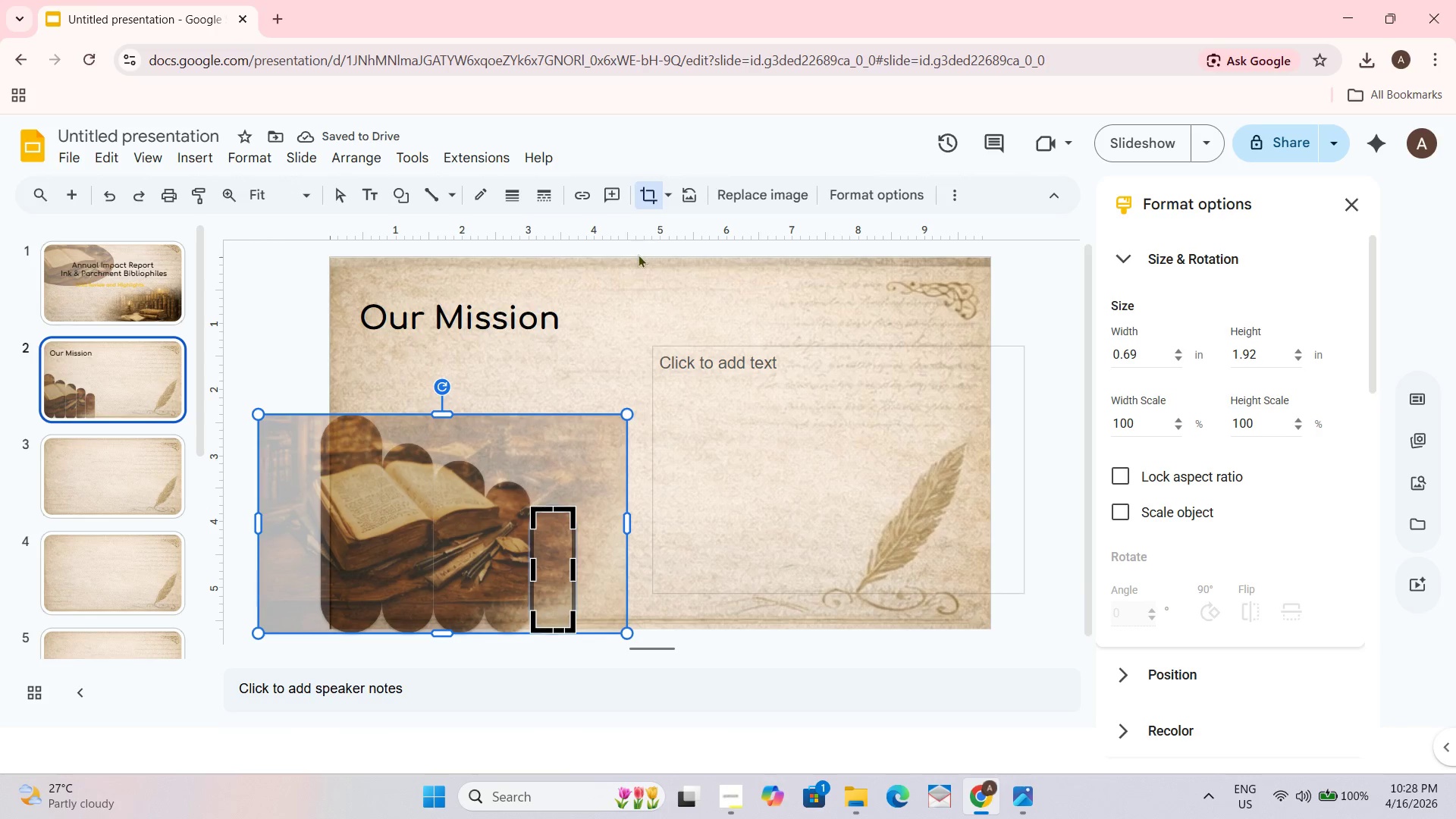 
key(Control+D)
 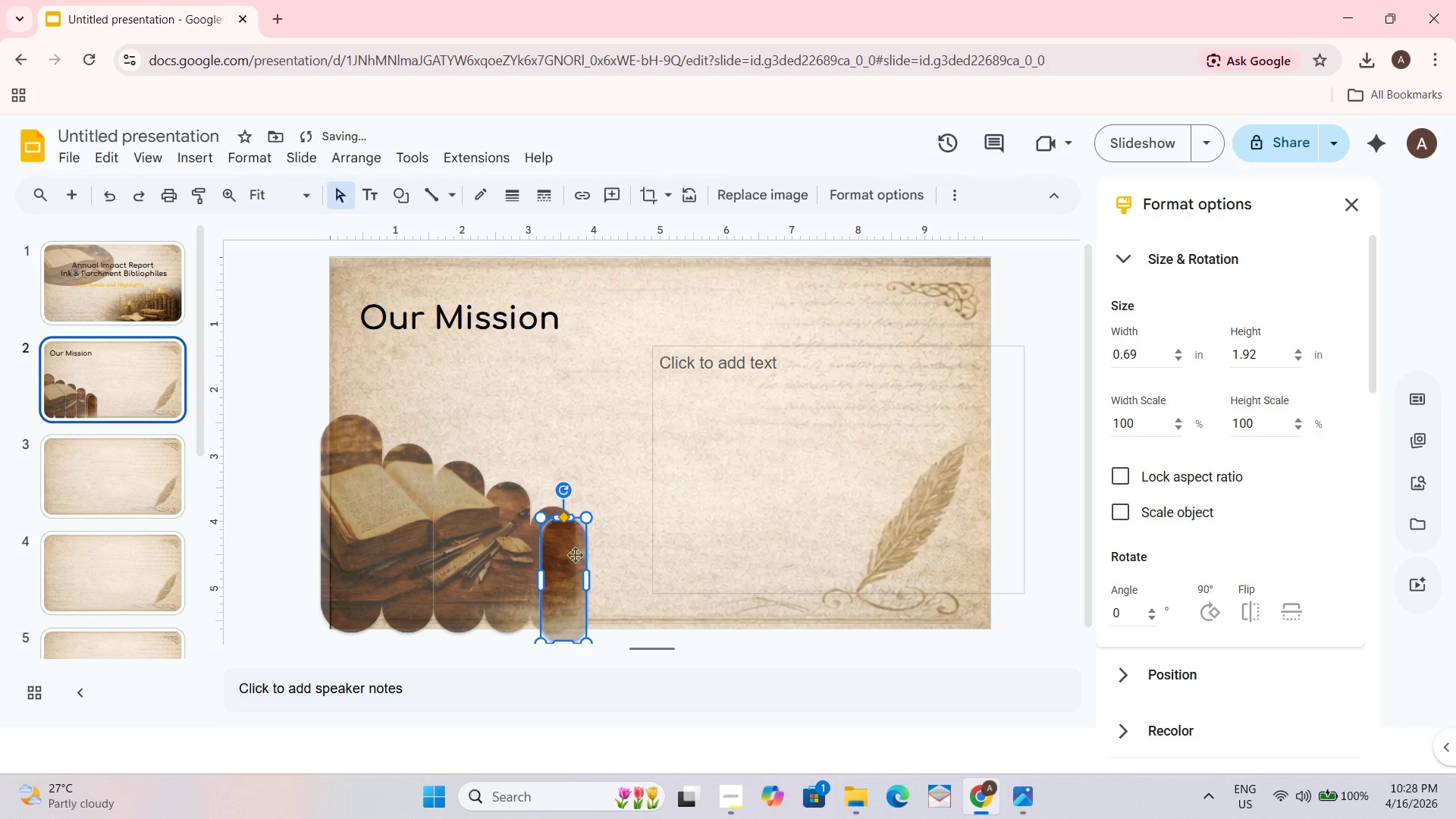 
left_click_drag(start_coordinate=[574, 556], to_coordinate=[563, 545])
 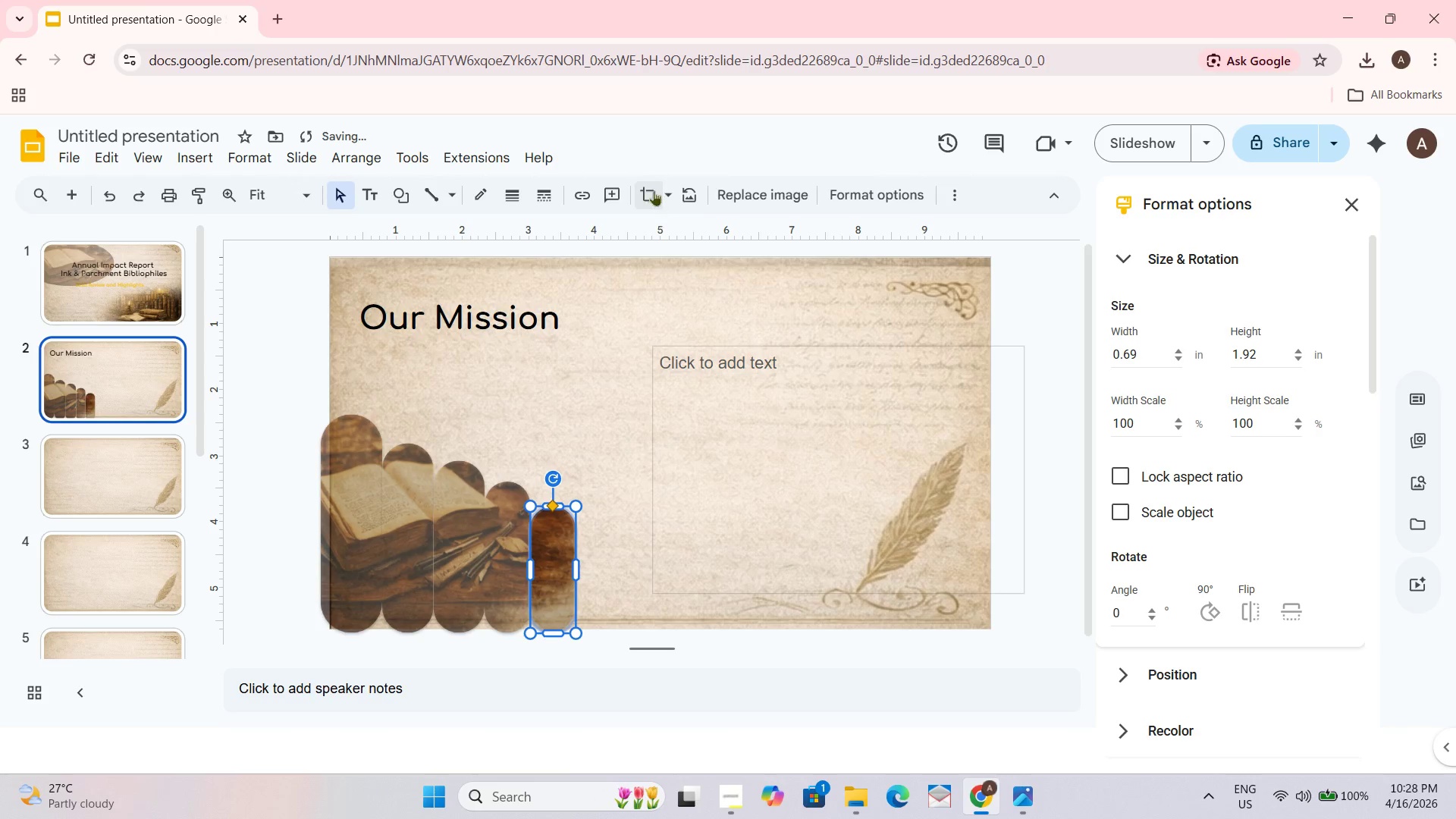 
left_click([652, 190])
 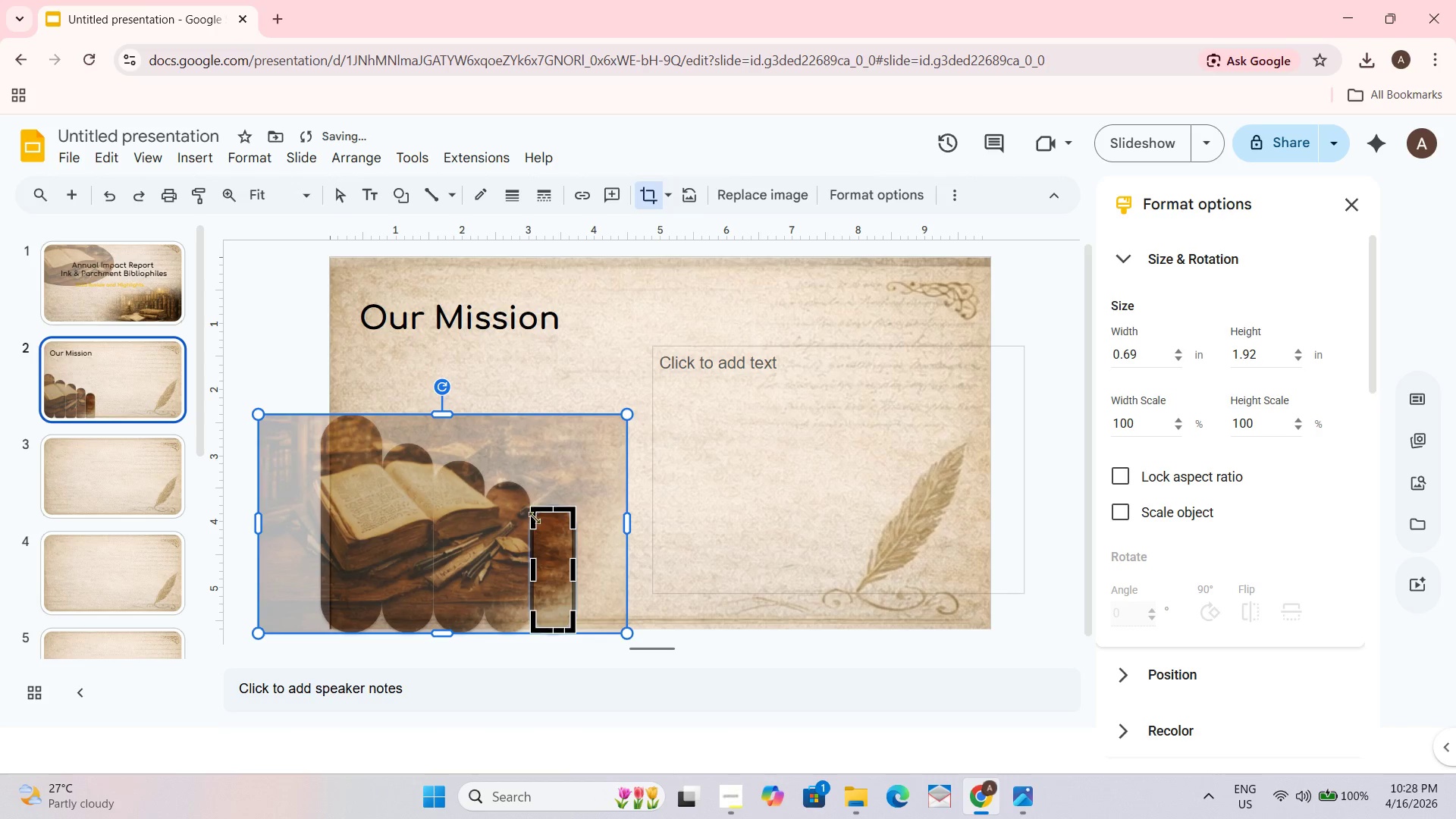 
left_click_drag(start_coordinate=[534, 513], to_coordinate=[615, 522])
 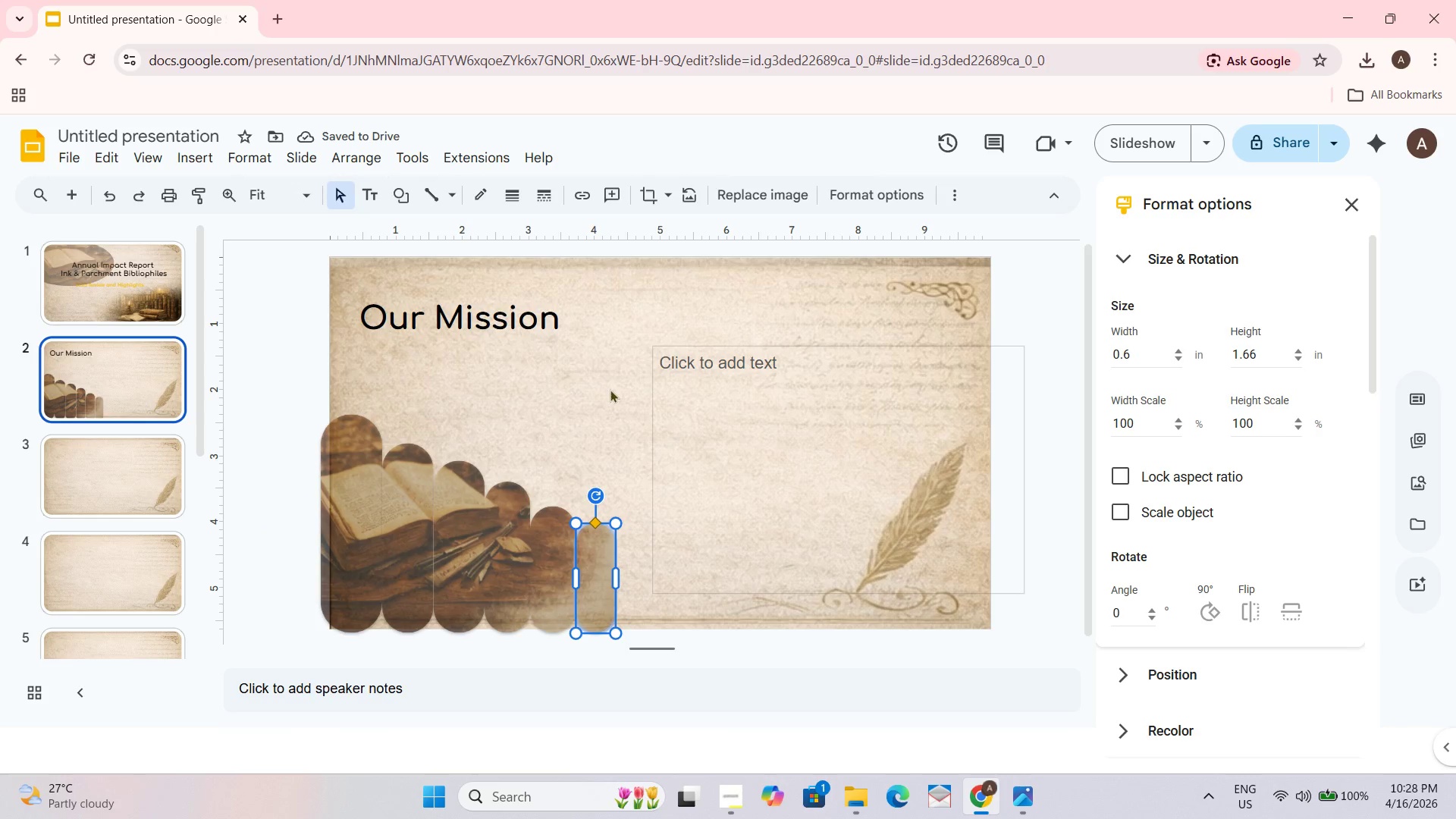 
left_click([611, 389])
 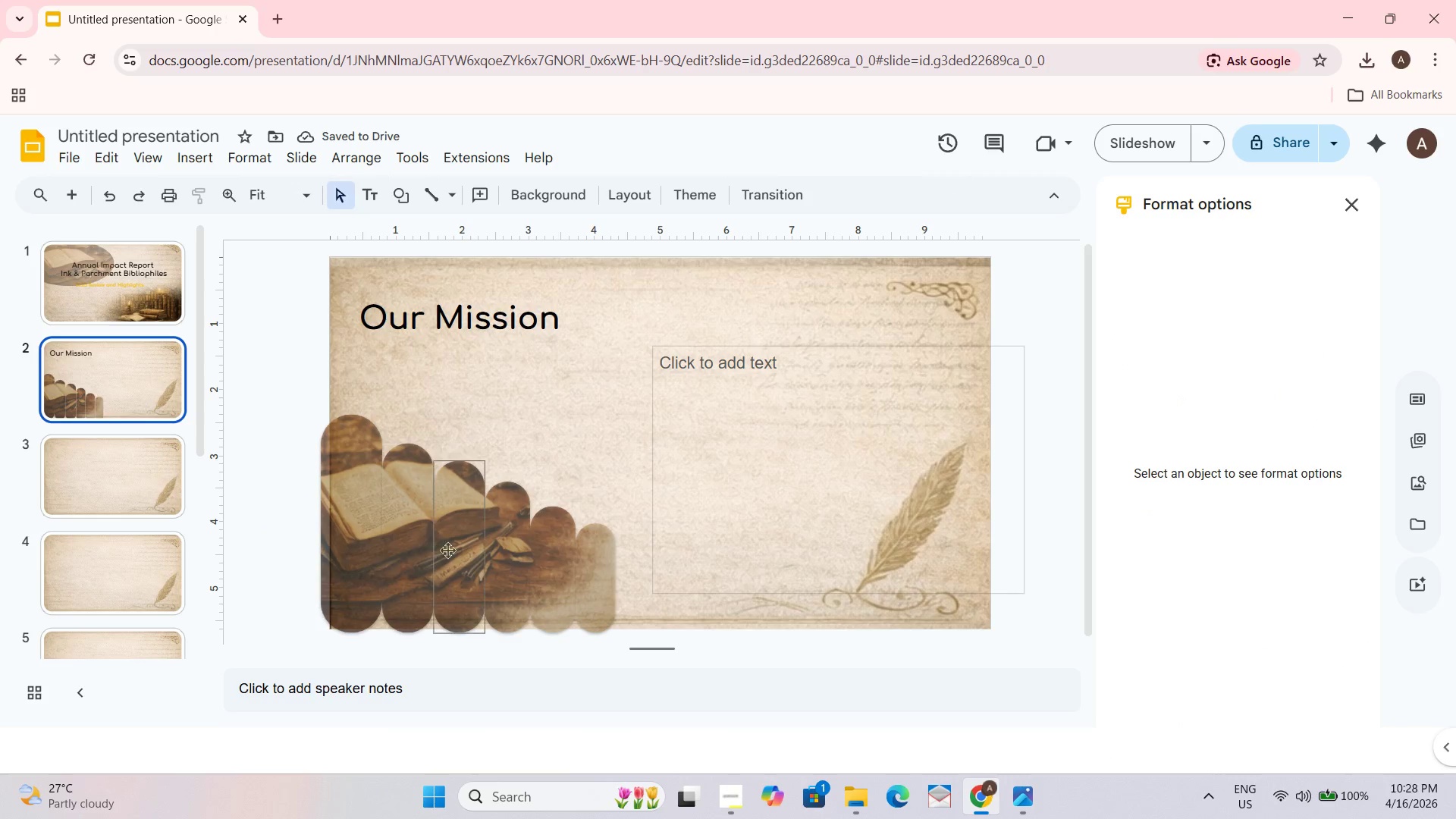 
left_click_drag(start_coordinate=[458, 551], to_coordinate=[455, 556])
 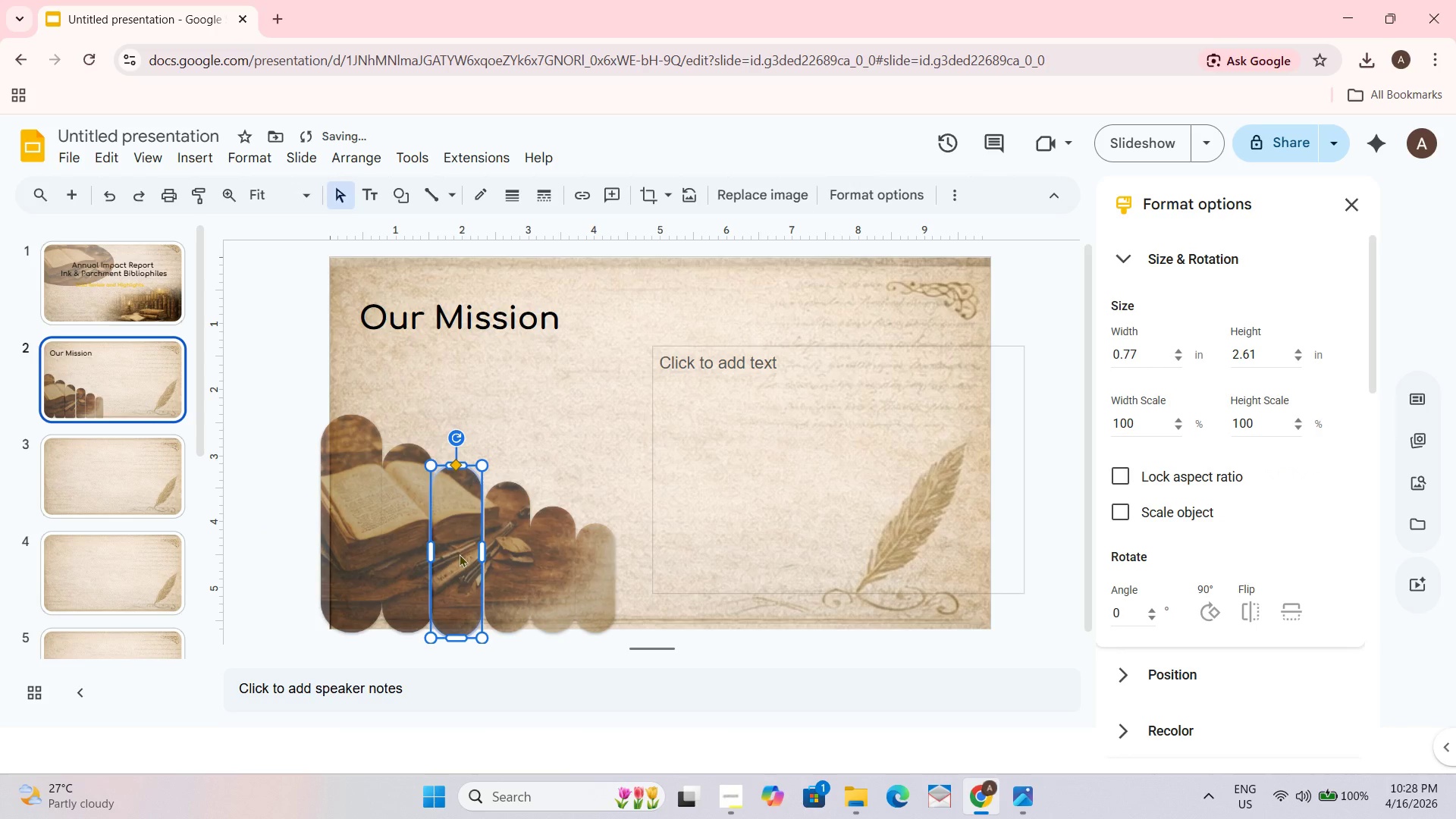 
key(Control+ControlLeft)
 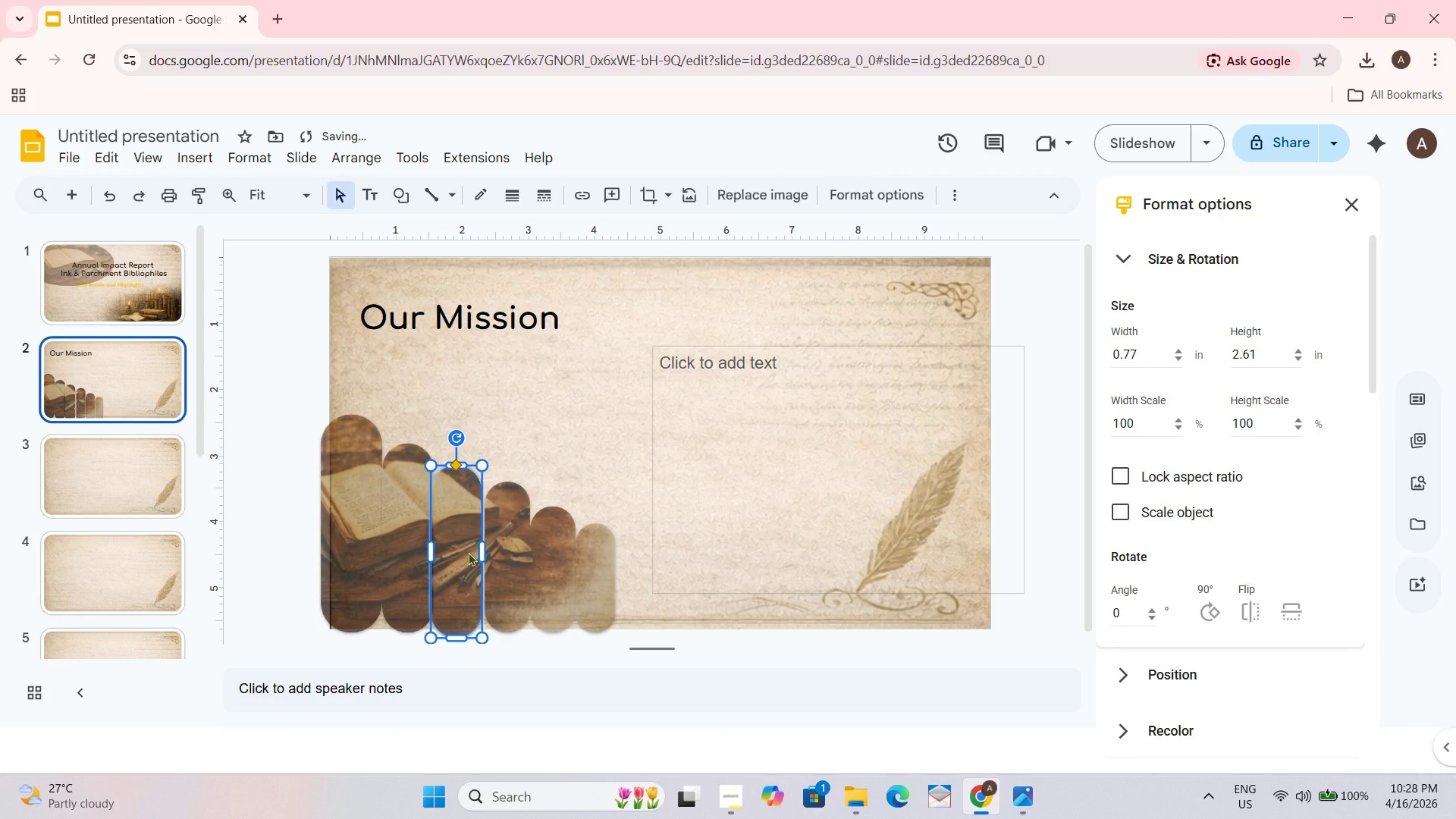 
key(Control+Z)
 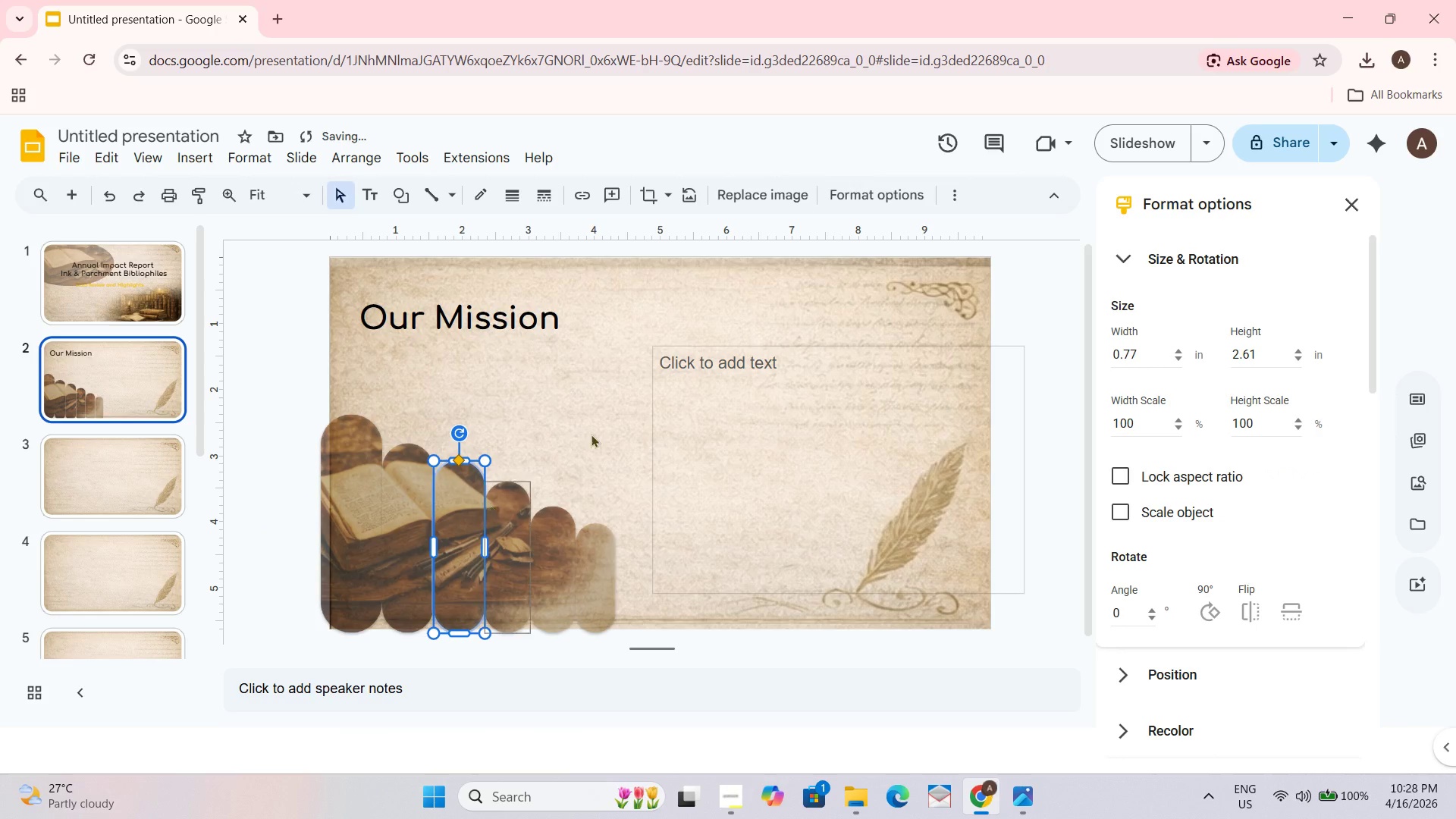 
left_click([609, 422])
 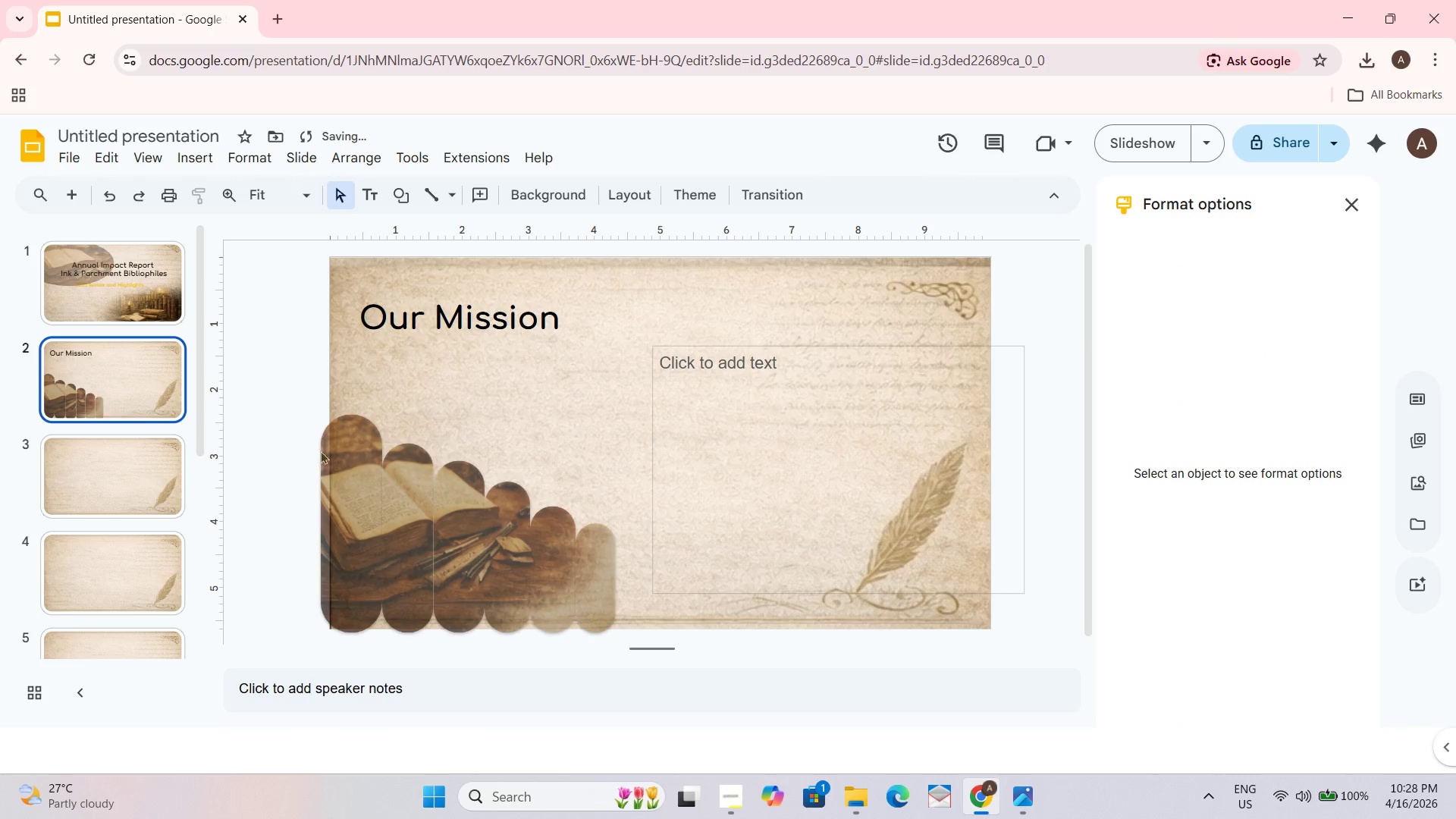 
left_click_drag(start_coordinate=[301, 446], to_coordinate=[616, 638])
 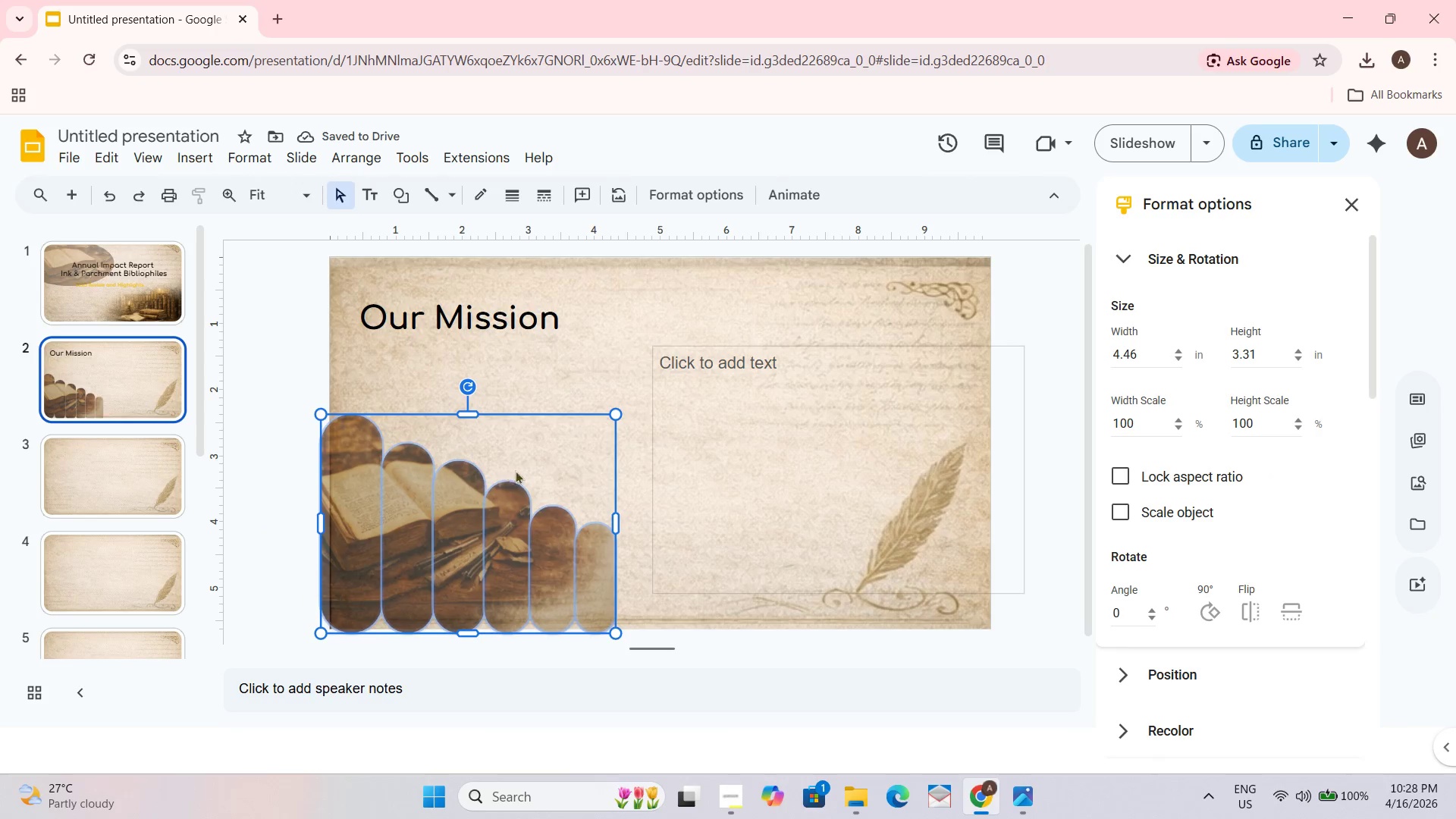 
left_click_drag(start_coordinate=[515, 465], to_coordinate=[515, 472])
 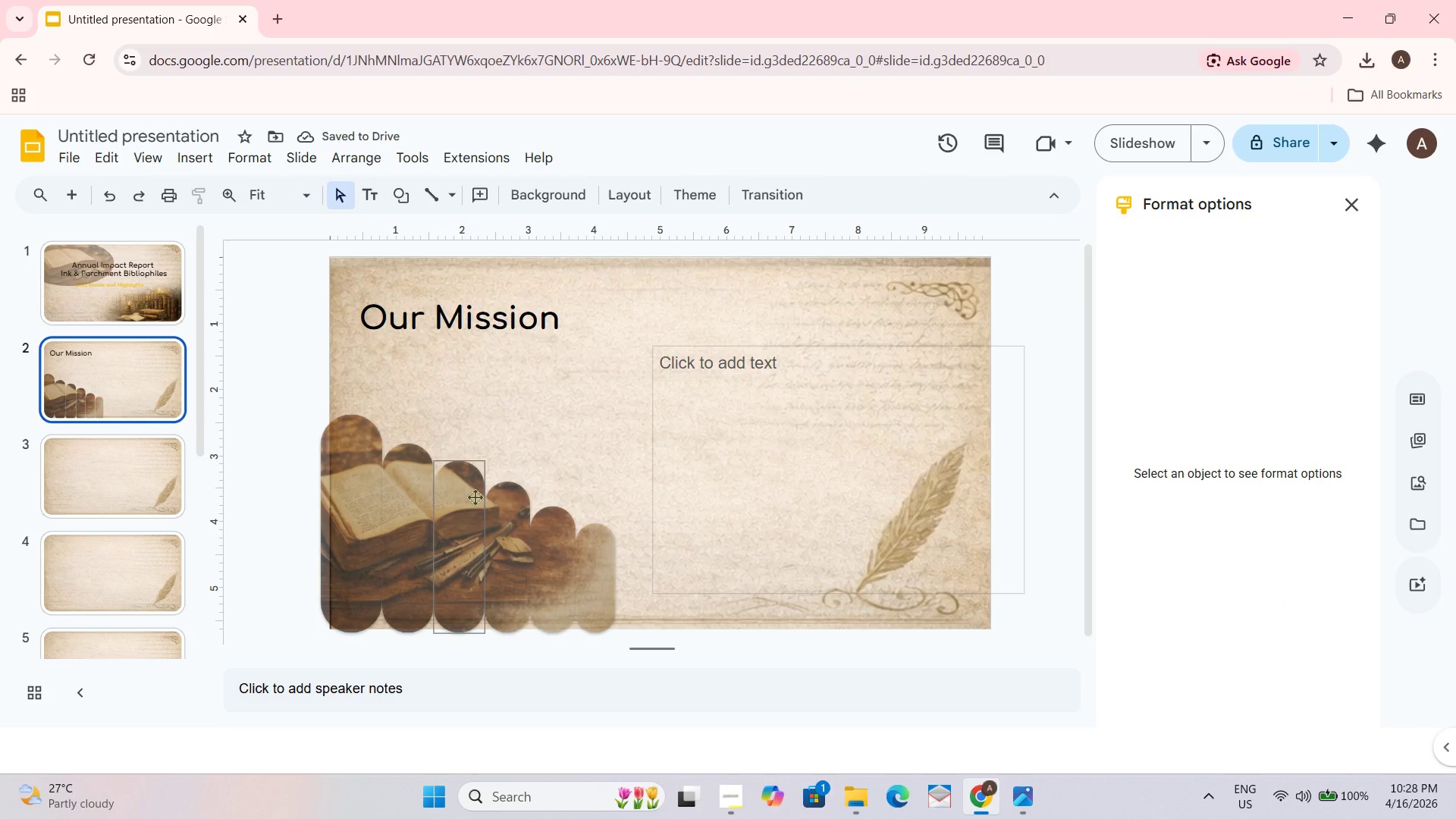 
hold_key(key=ControlLeft, duration=0.36)
 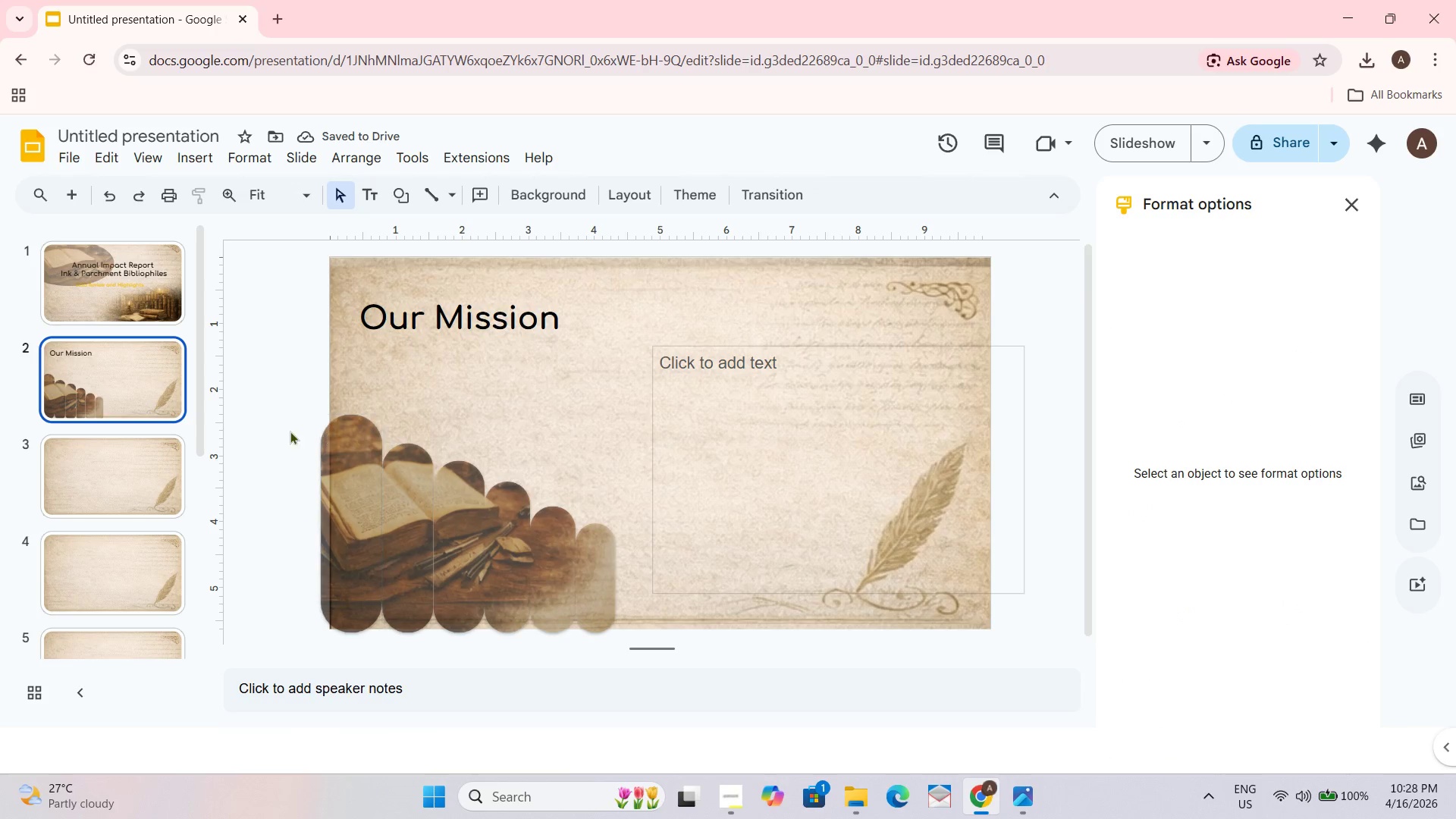 
left_click_drag(start_coordinate=[284, 431], to_coordinate=[623, 634])
 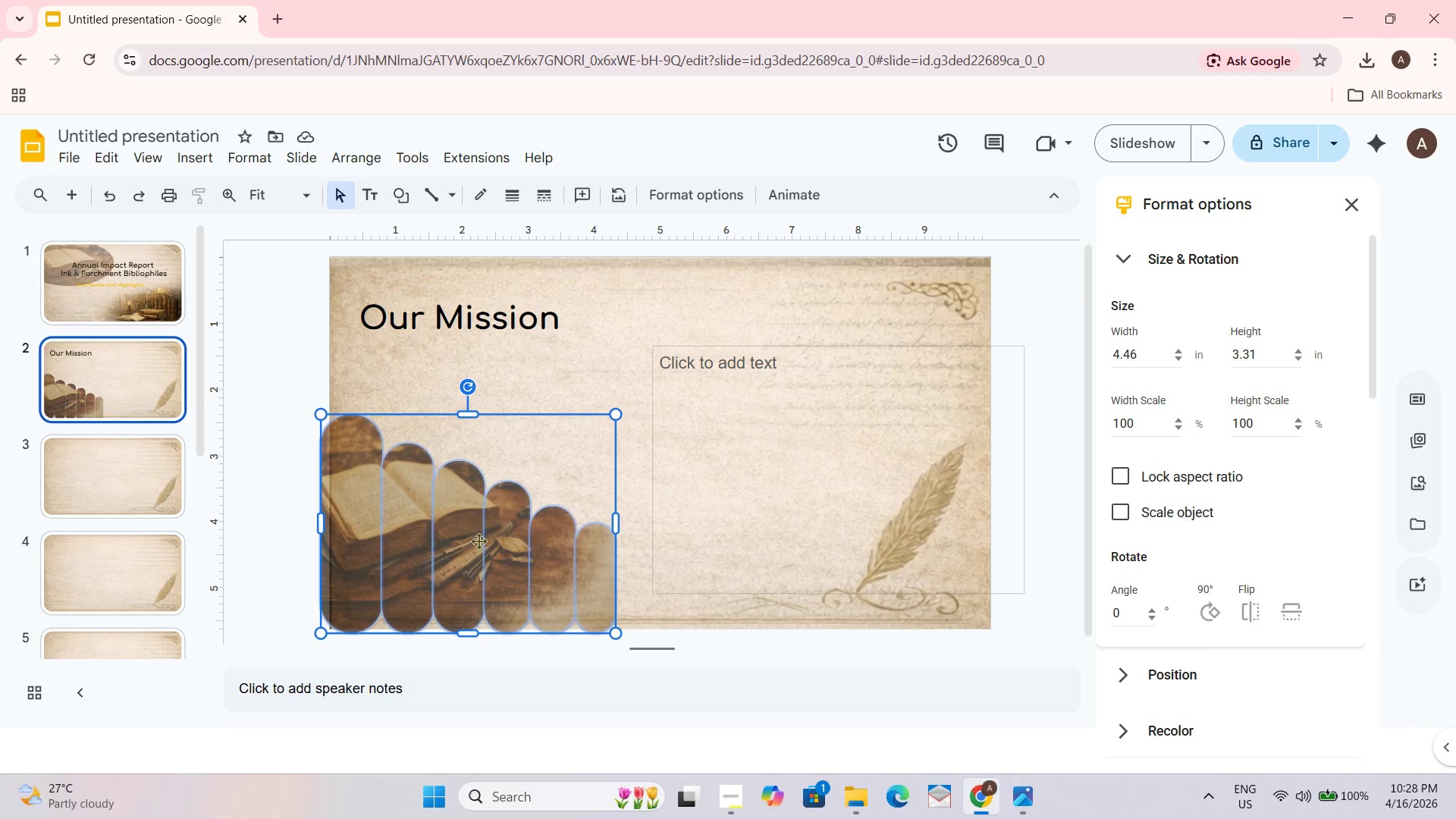 
left_click_drag(start_coordinate=[475, 539], to_coordinate=[464, 547])
 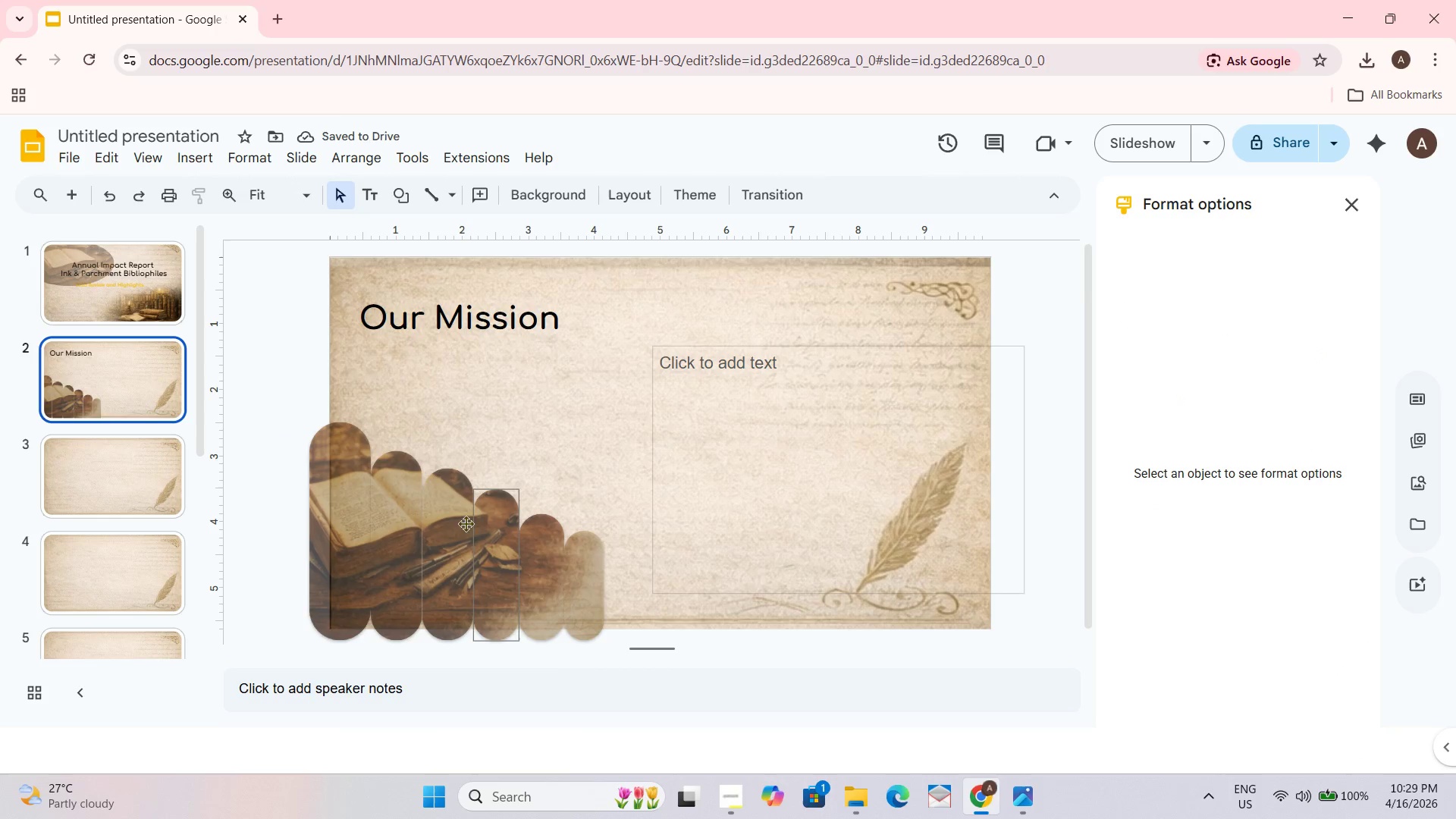 
wait(5.09)
 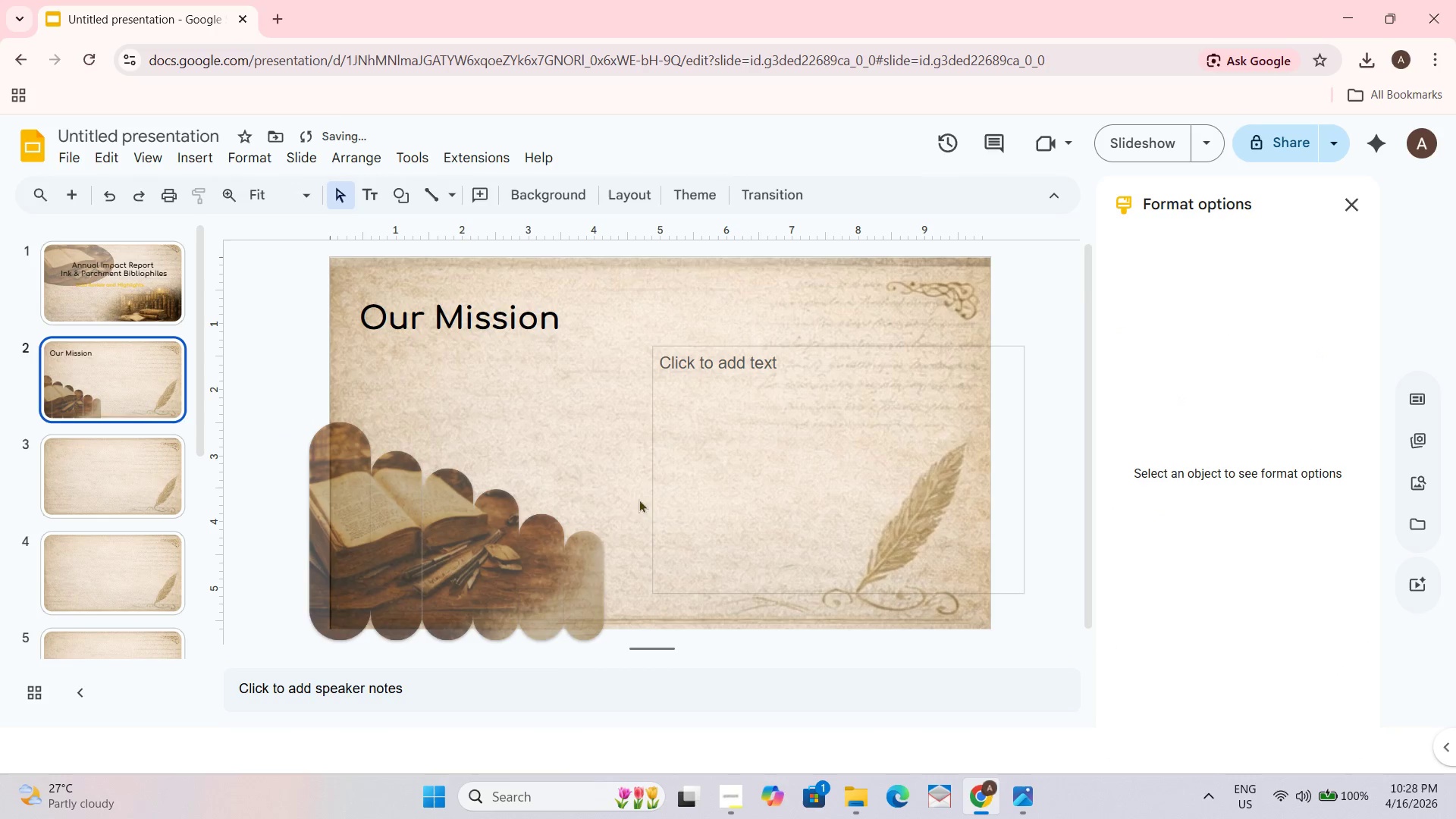 
key(Control+A)
 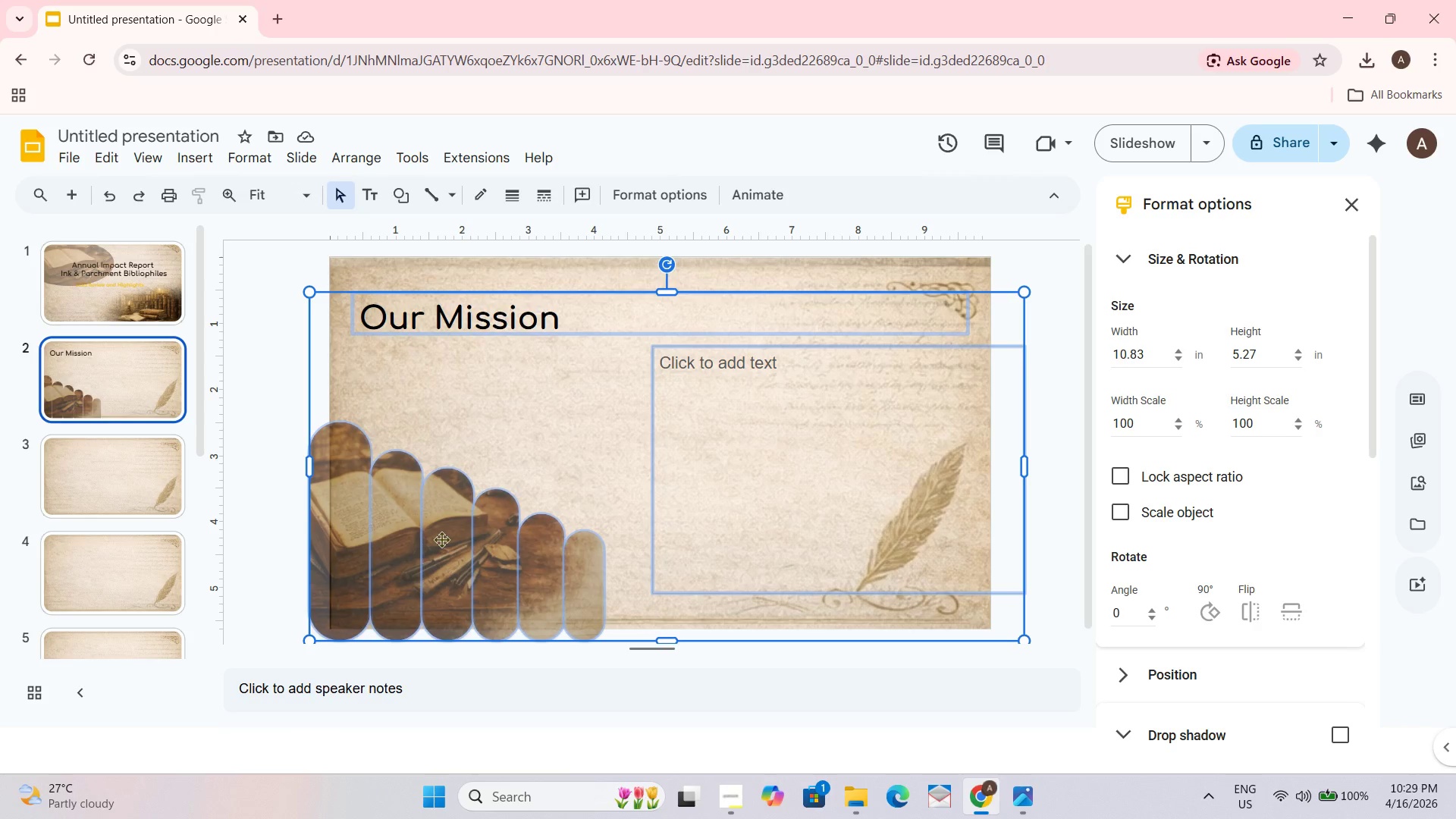 
left_click_drag(start_coordinate=[441, 539], to_coordinate=[460, 524])
 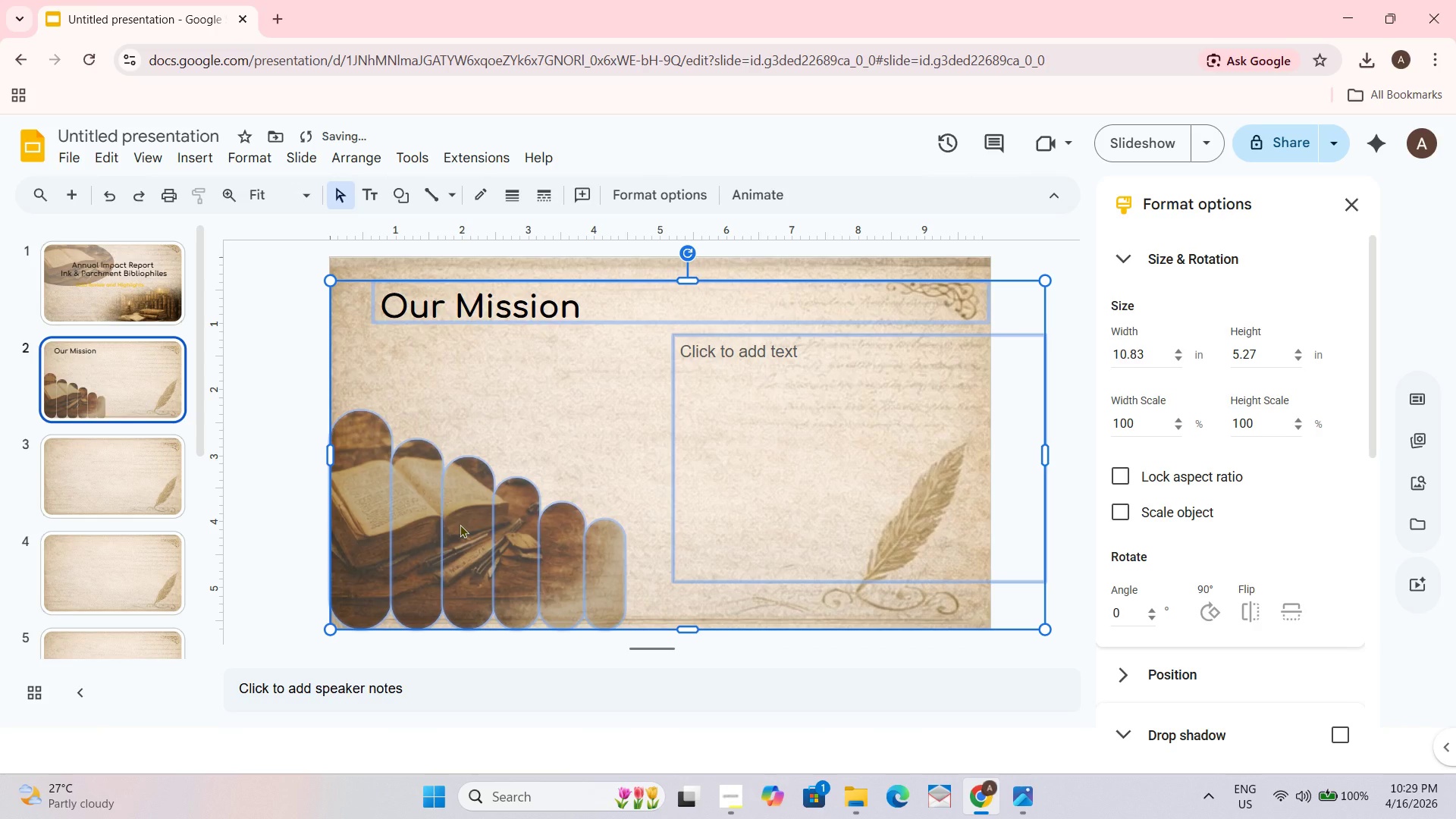 
hold_key(key=ControlLeft, duration=0.61)
 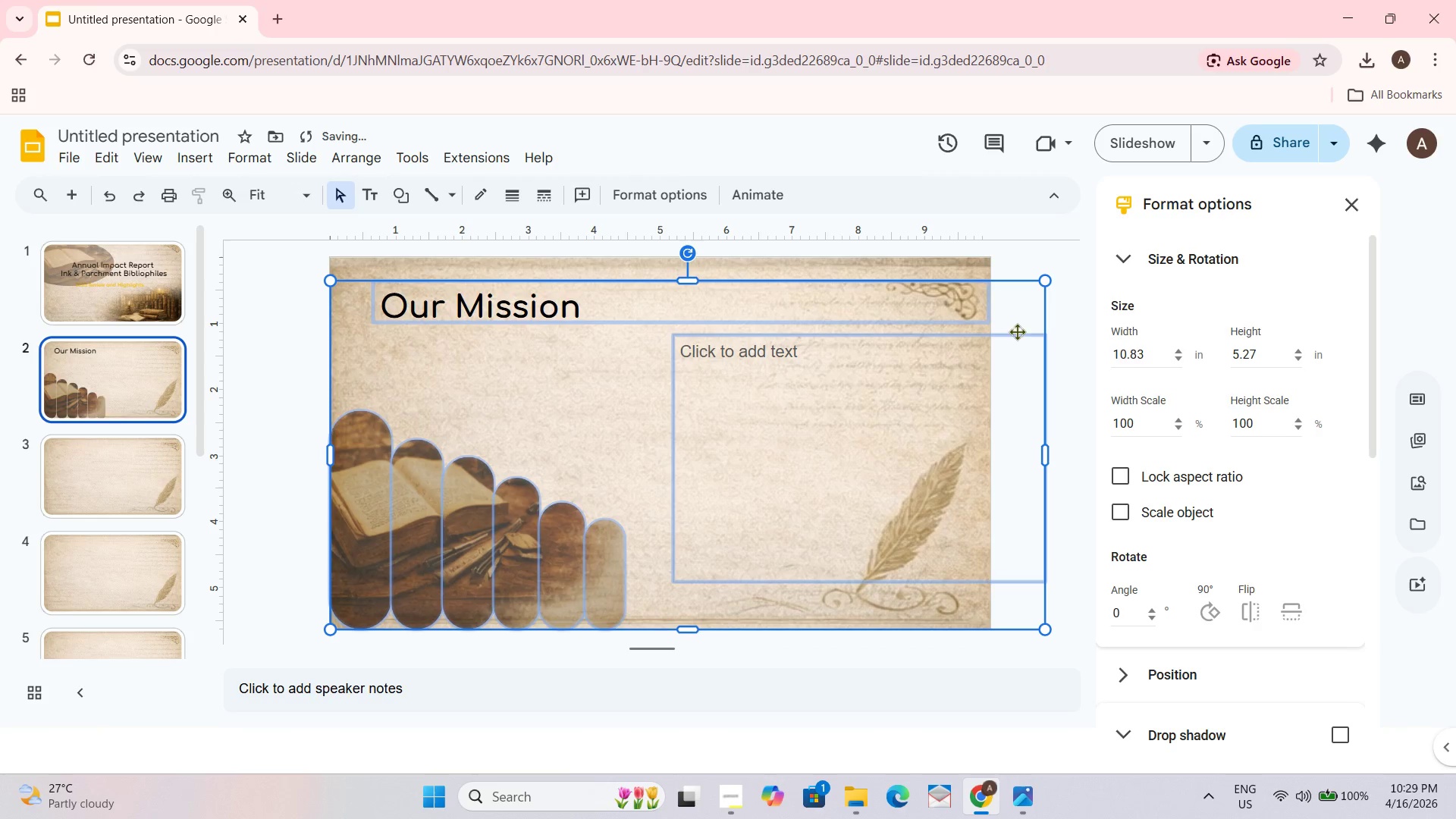 
key(Control+Z)
 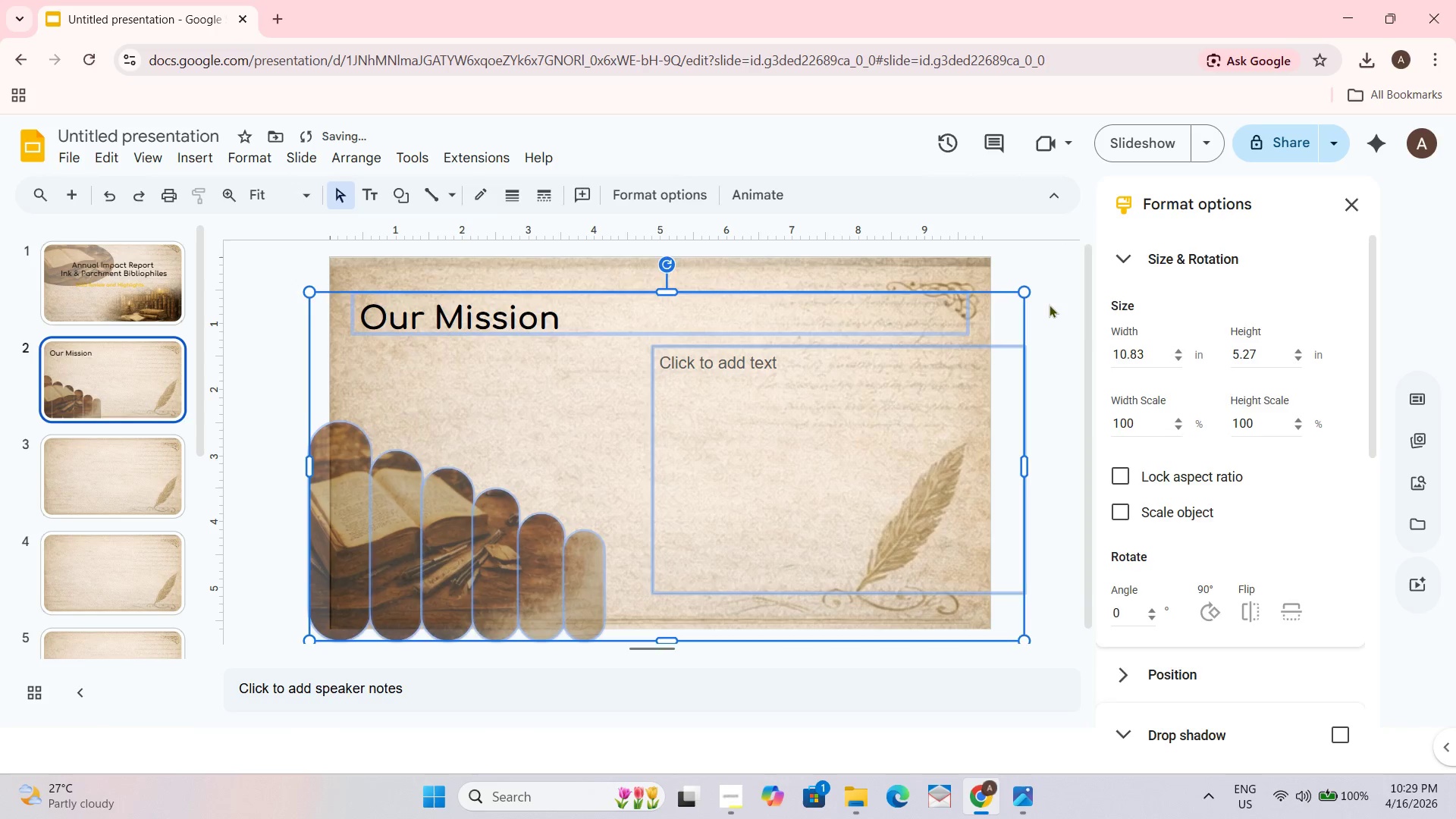 
left_click([1050, 297])
 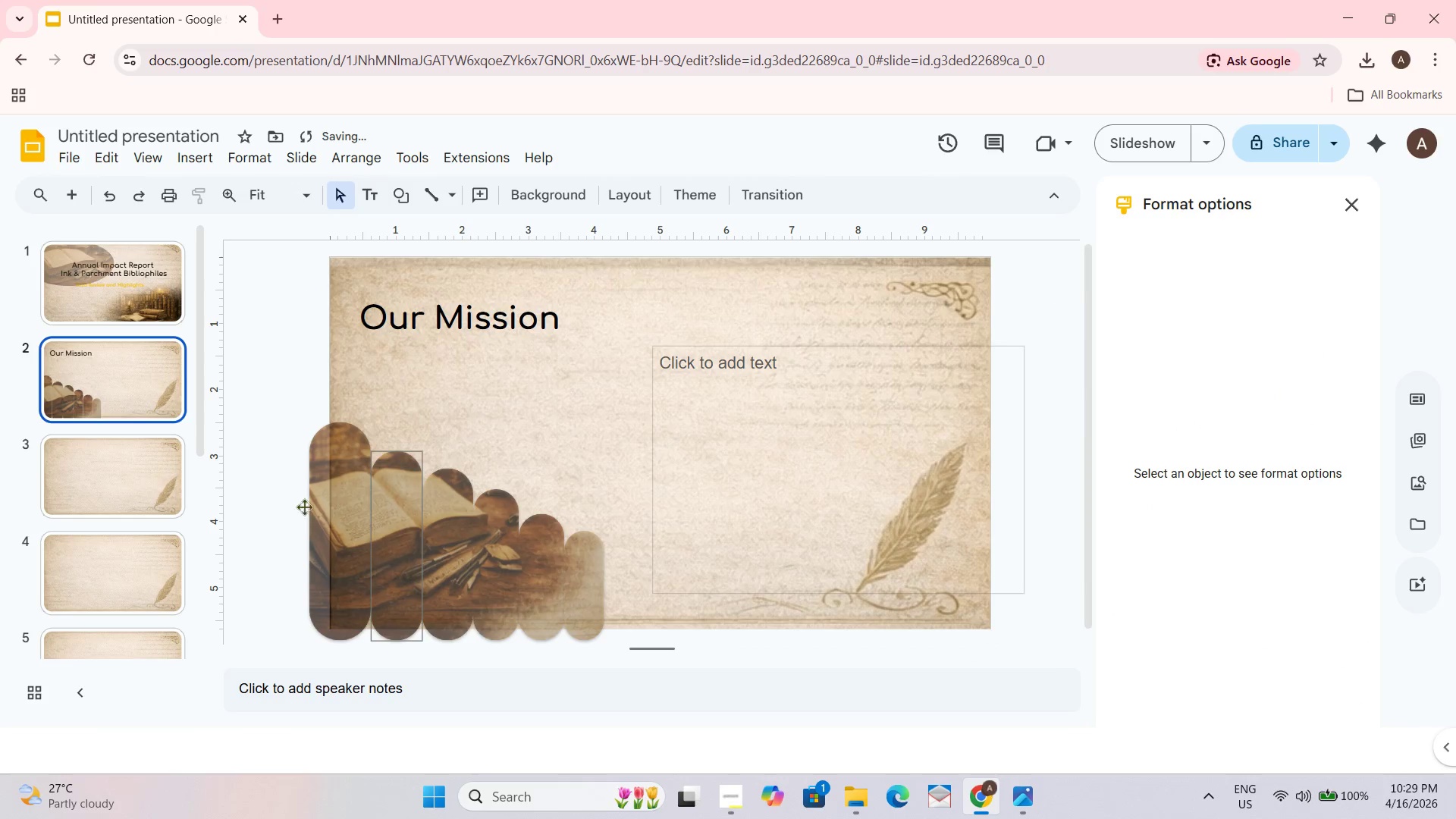 
left_click_drag(start_coordinate=[226, 497], to_coordinate=[592, 686])
 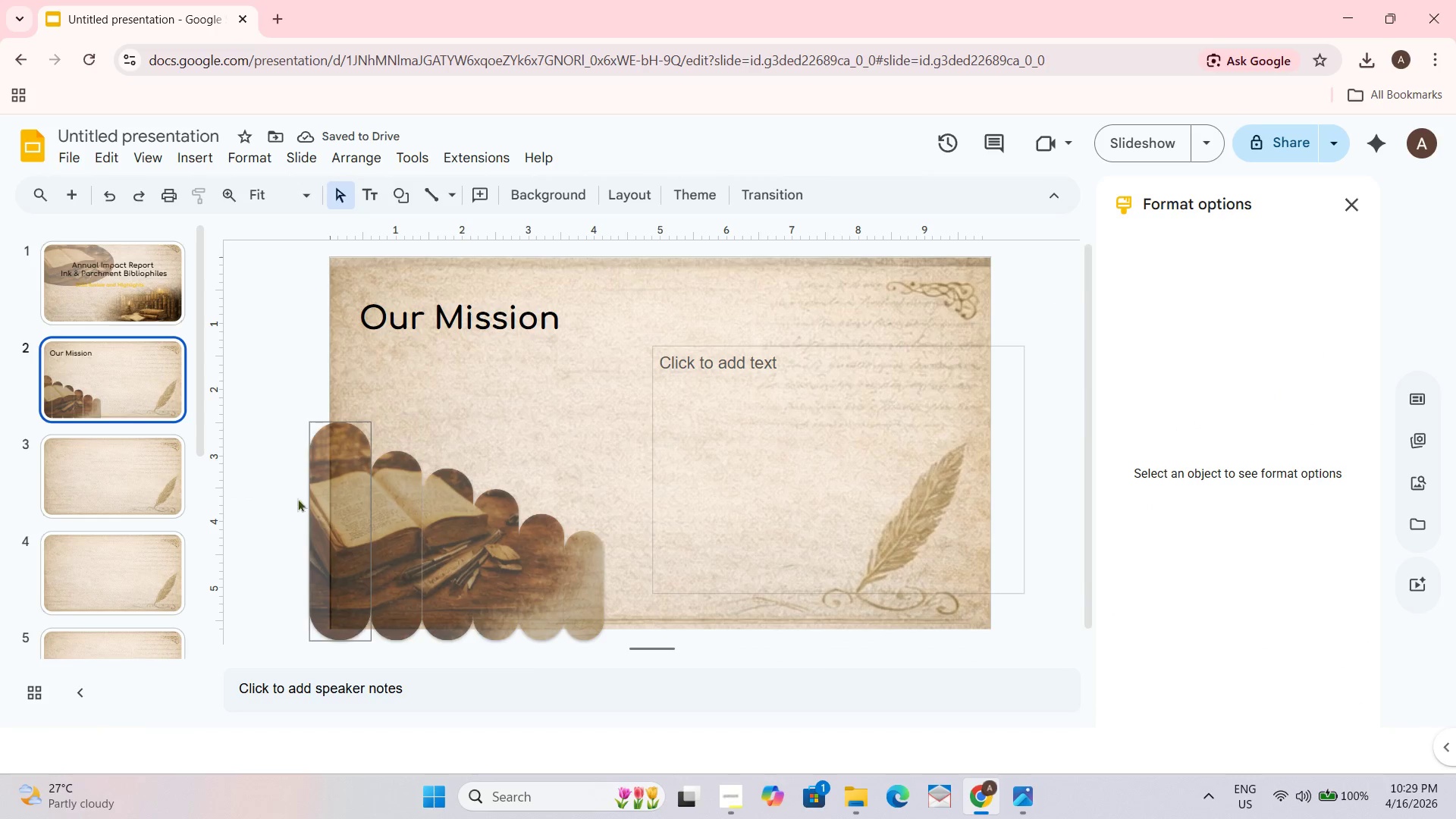 
left_click_drag(start_coordinate=[268, 475], to_coordinate=[615, 654])
 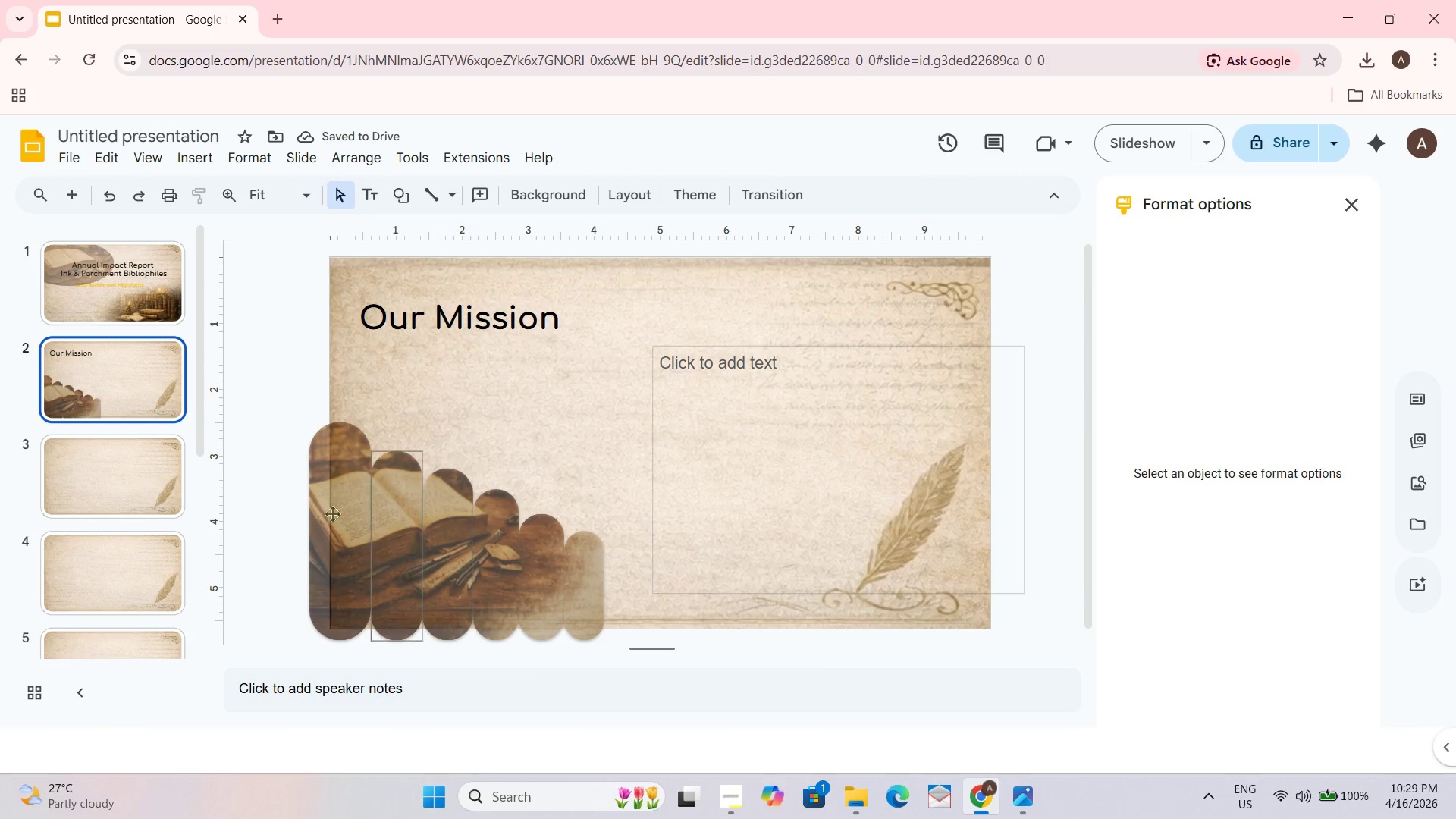 
left_click([276, 473])
 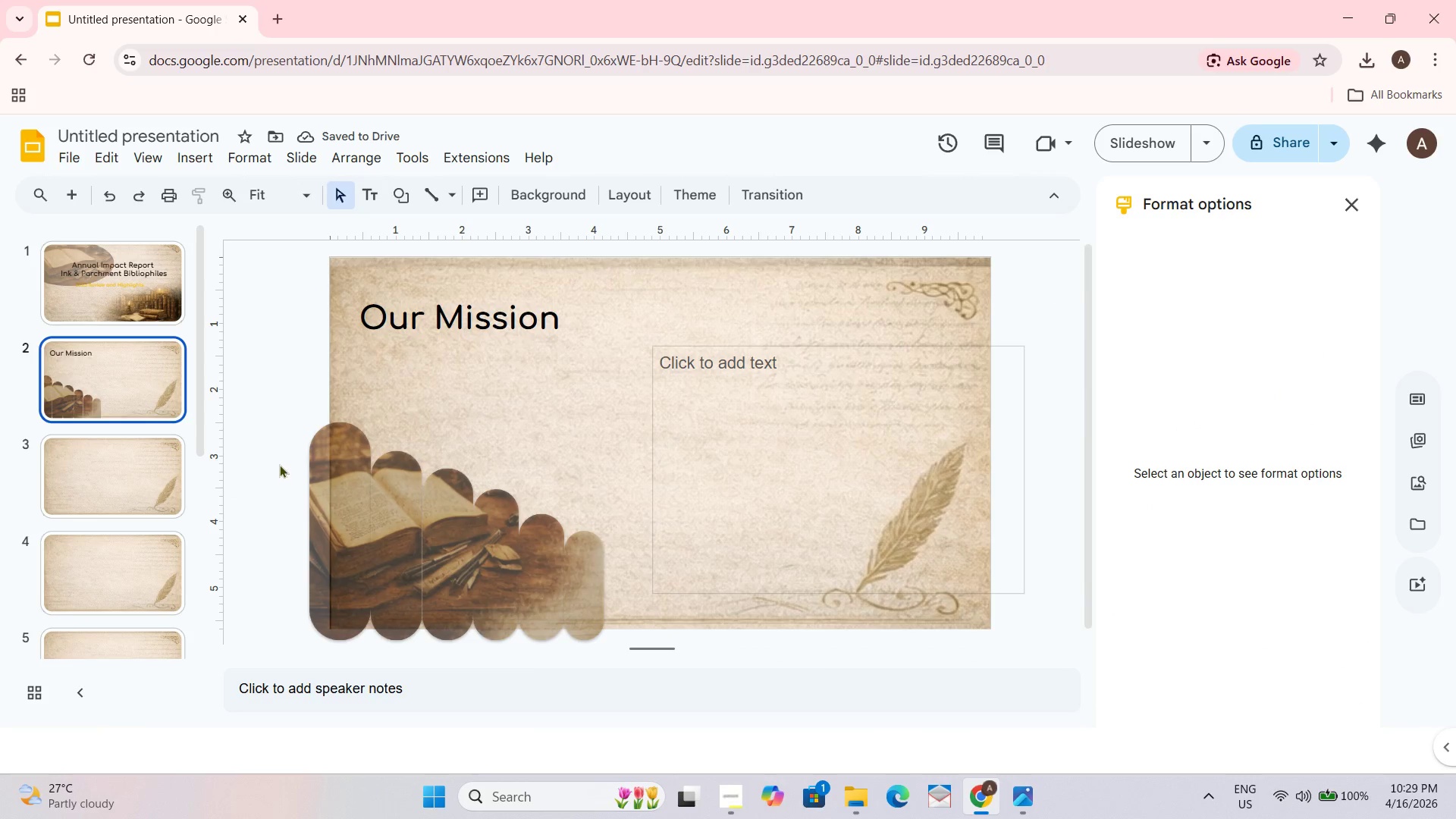 
left_click_drag(start_coordinate=[279, 464], to_coordinate=[563, 592])
 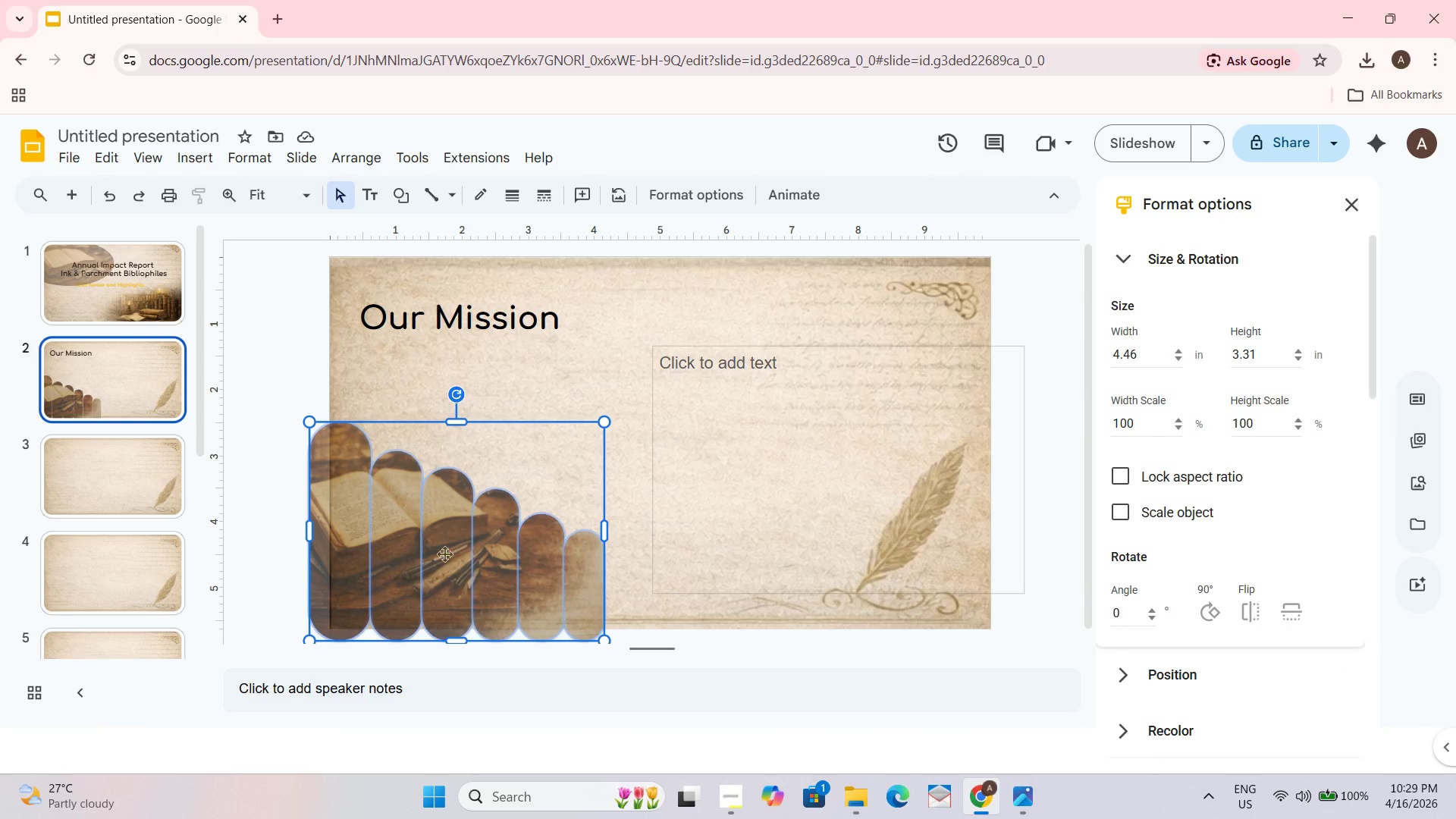 
left_click_drag(start_coordinate=[441, 552], to_coordinate=[458, 539])
 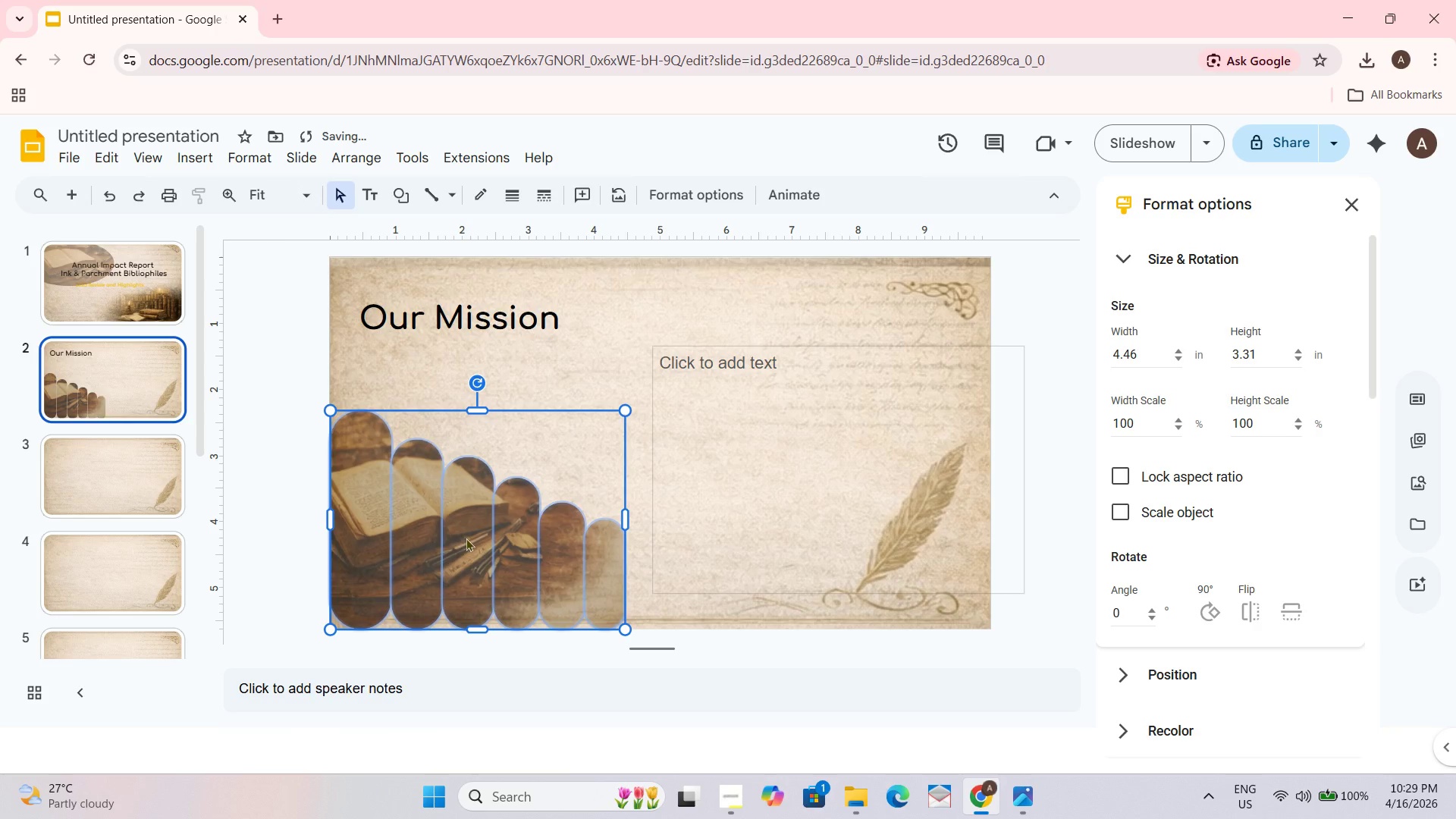 
left_click_drag(start_coordinate=[466, 538], to_coordinate=[458, 538])
 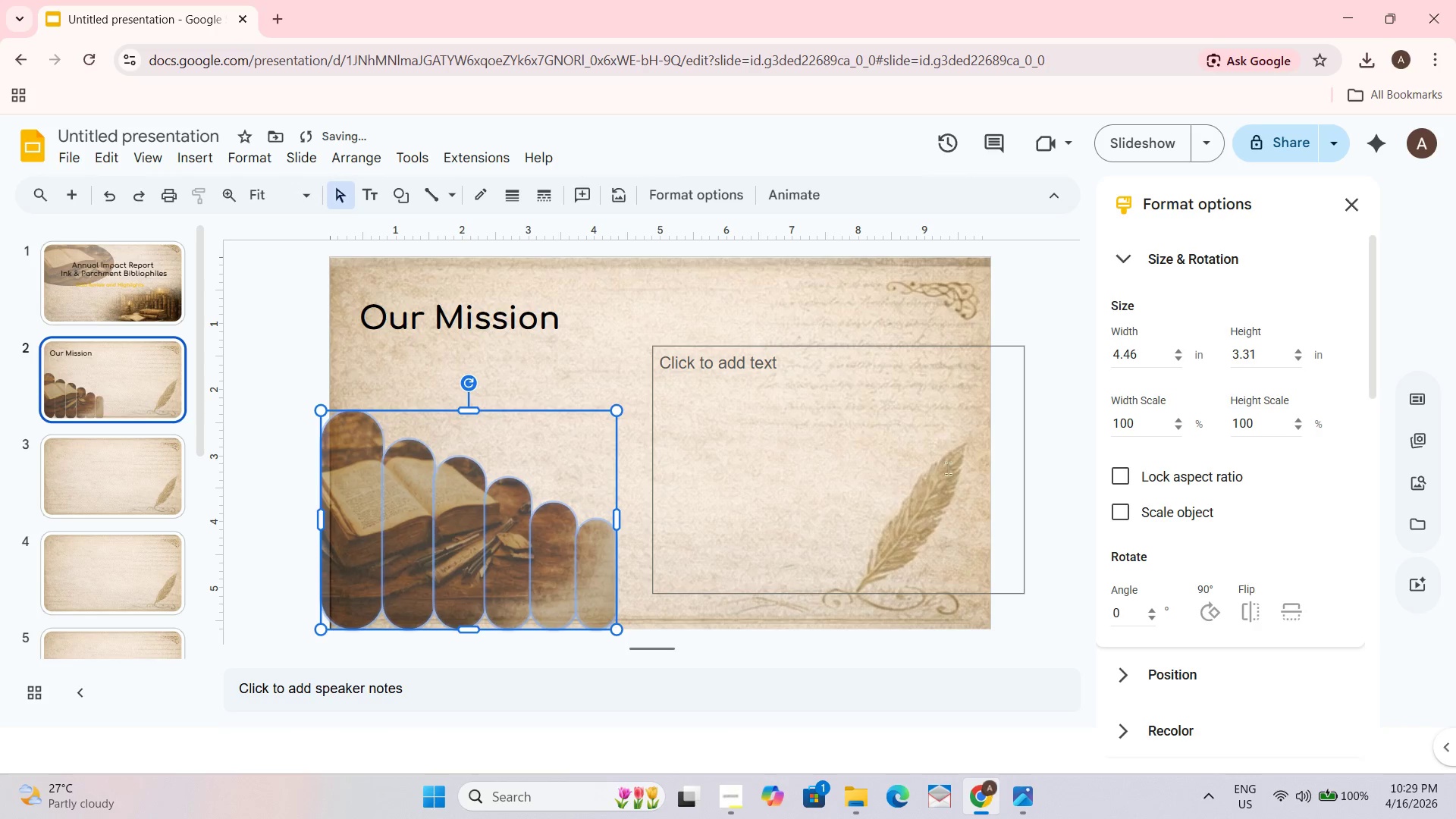 
left_click([1067, 424])
 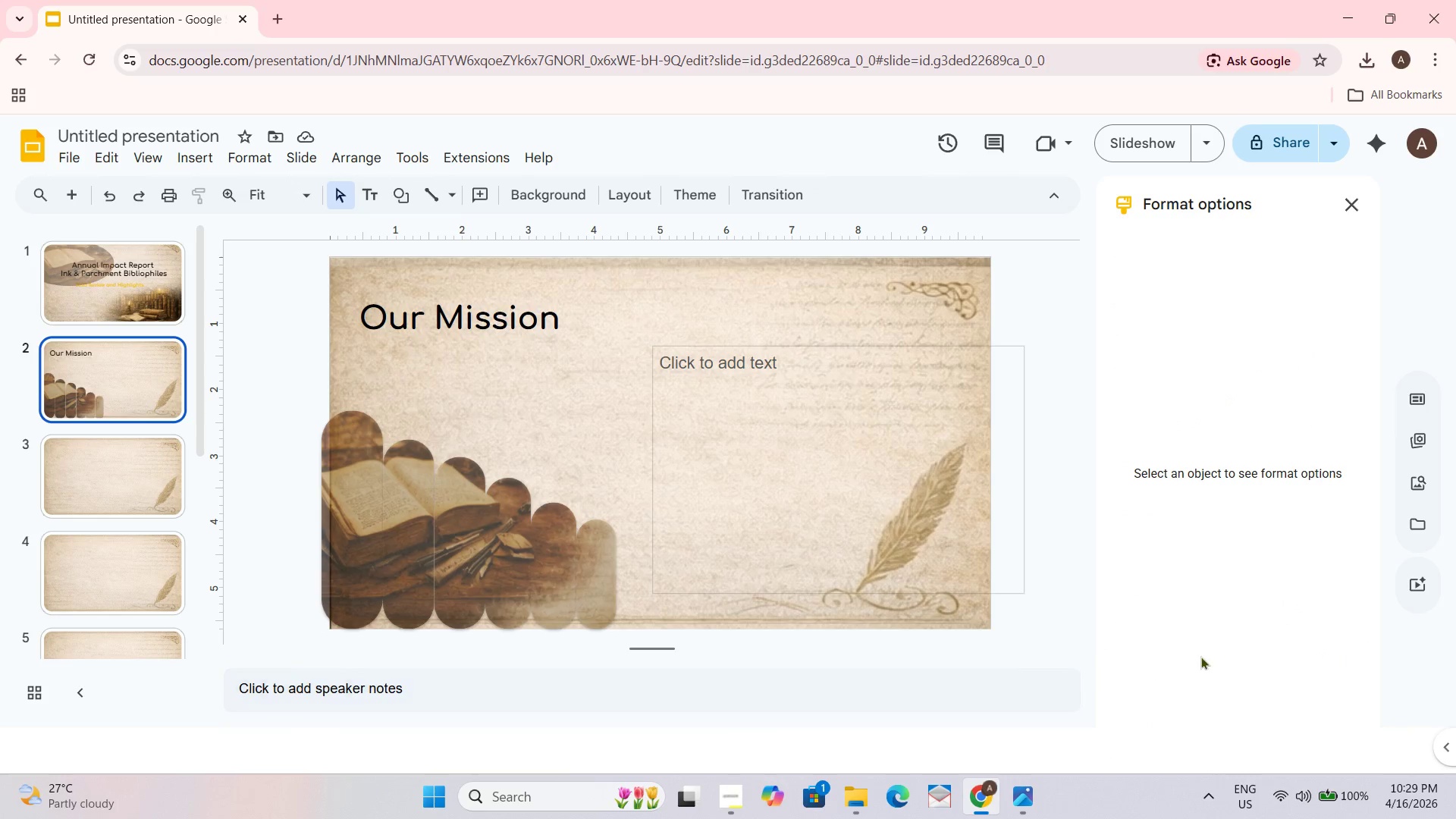 
wait(6.5)
 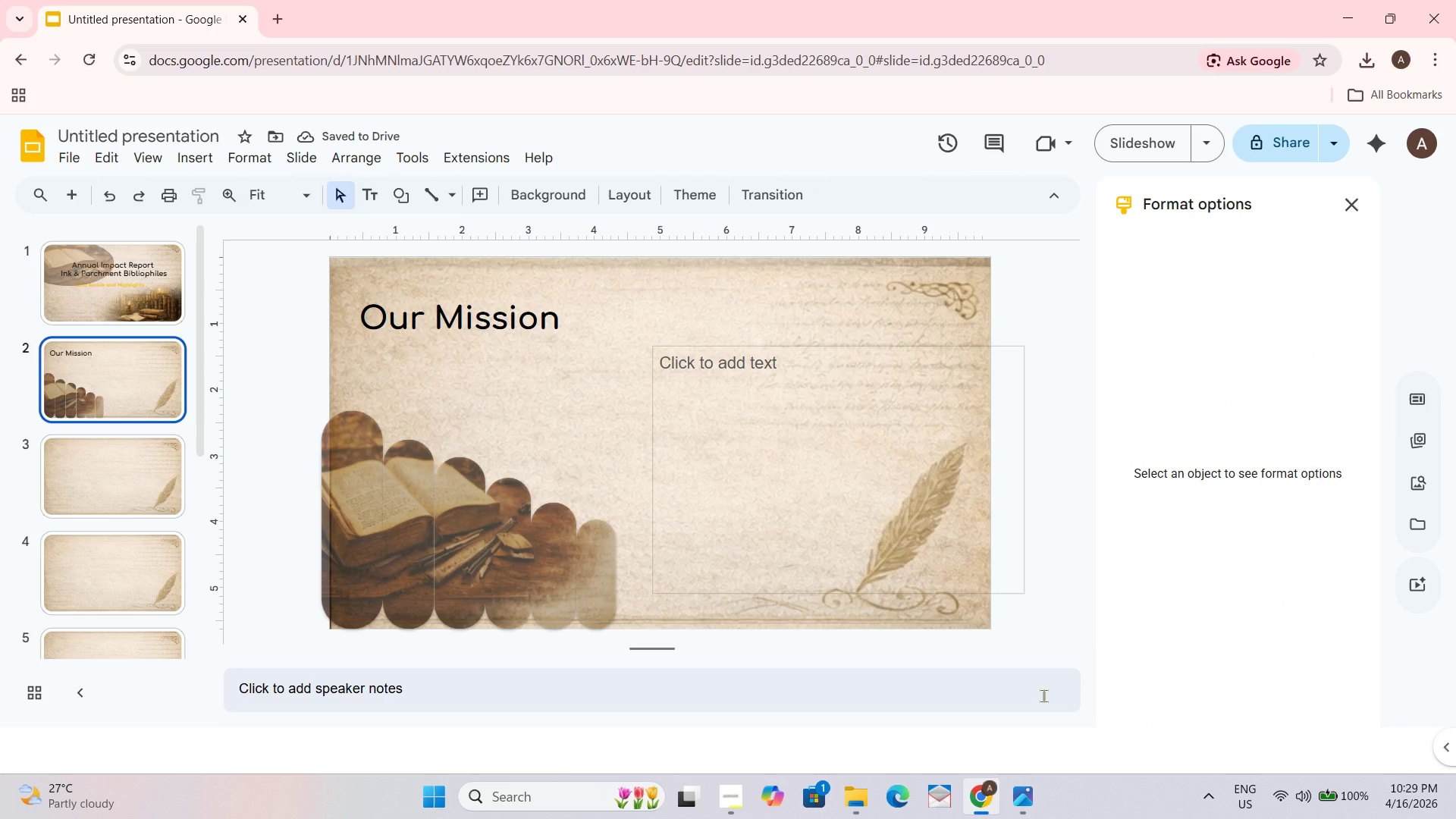 
left_click([571, 311])
 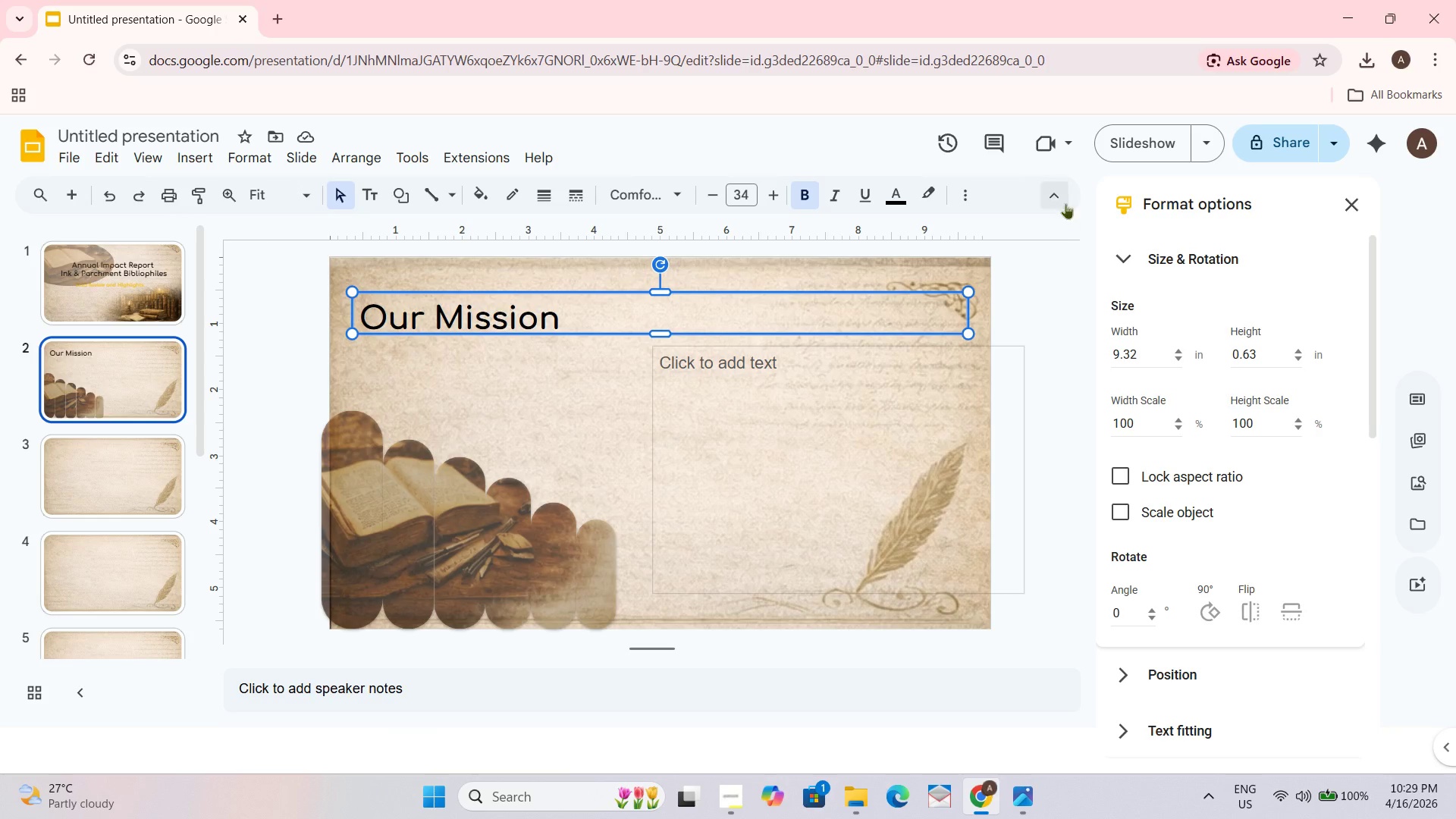 
key(Control+A)
 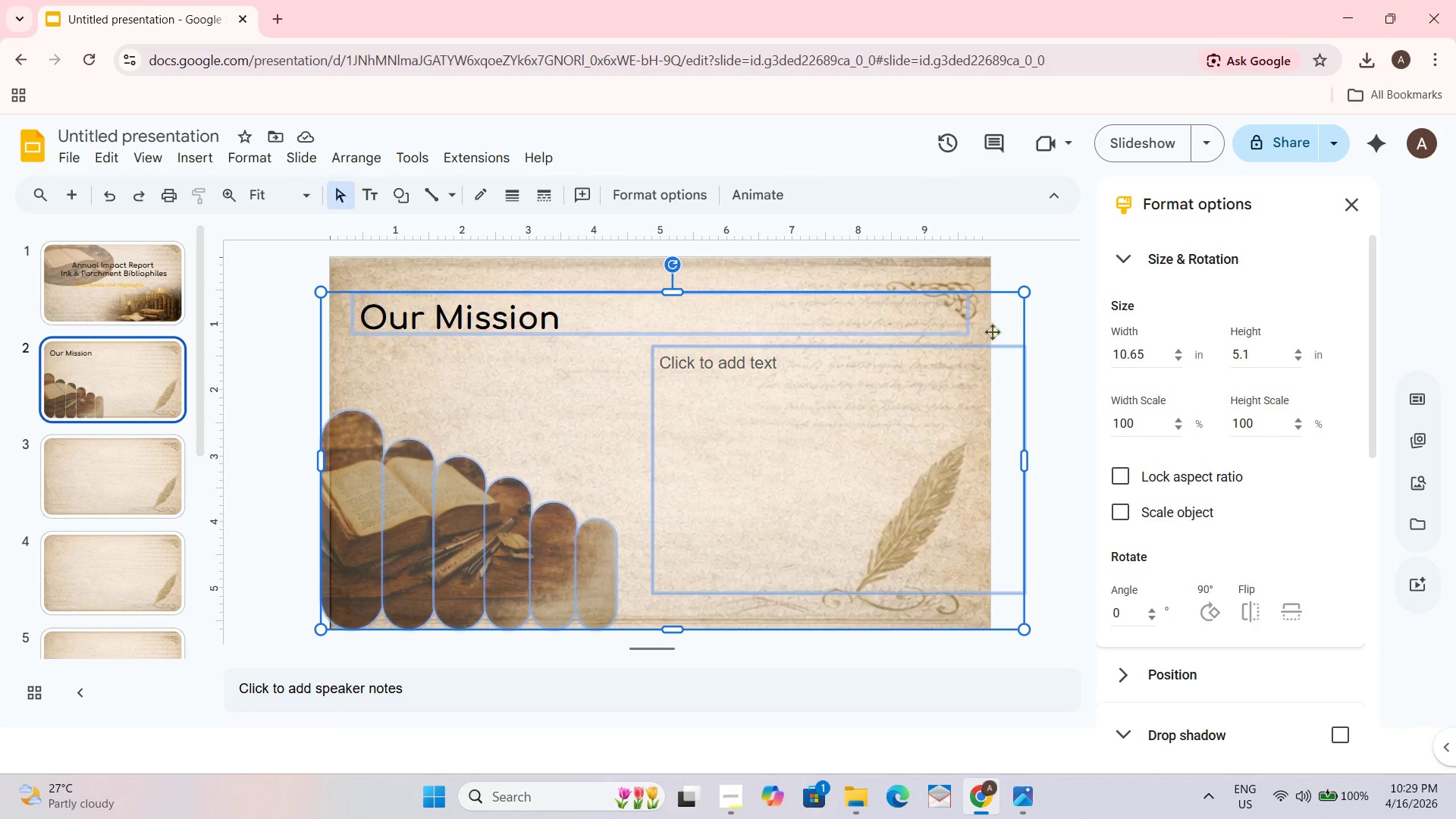 
left_click_drag(start_coordinate=[1042, 268], to_coordinate=[1043, 274])
 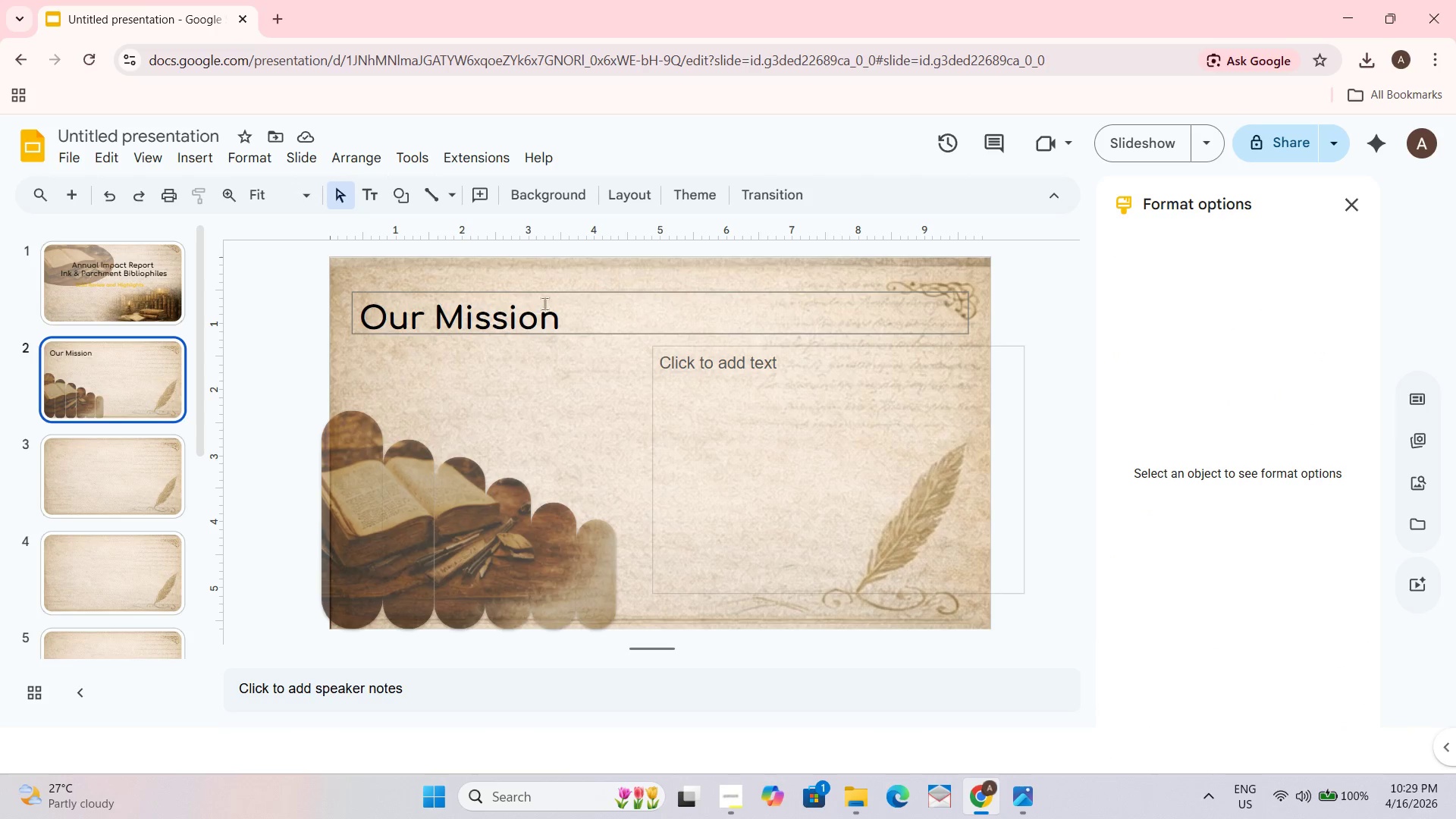 
double_click([535, 309])
 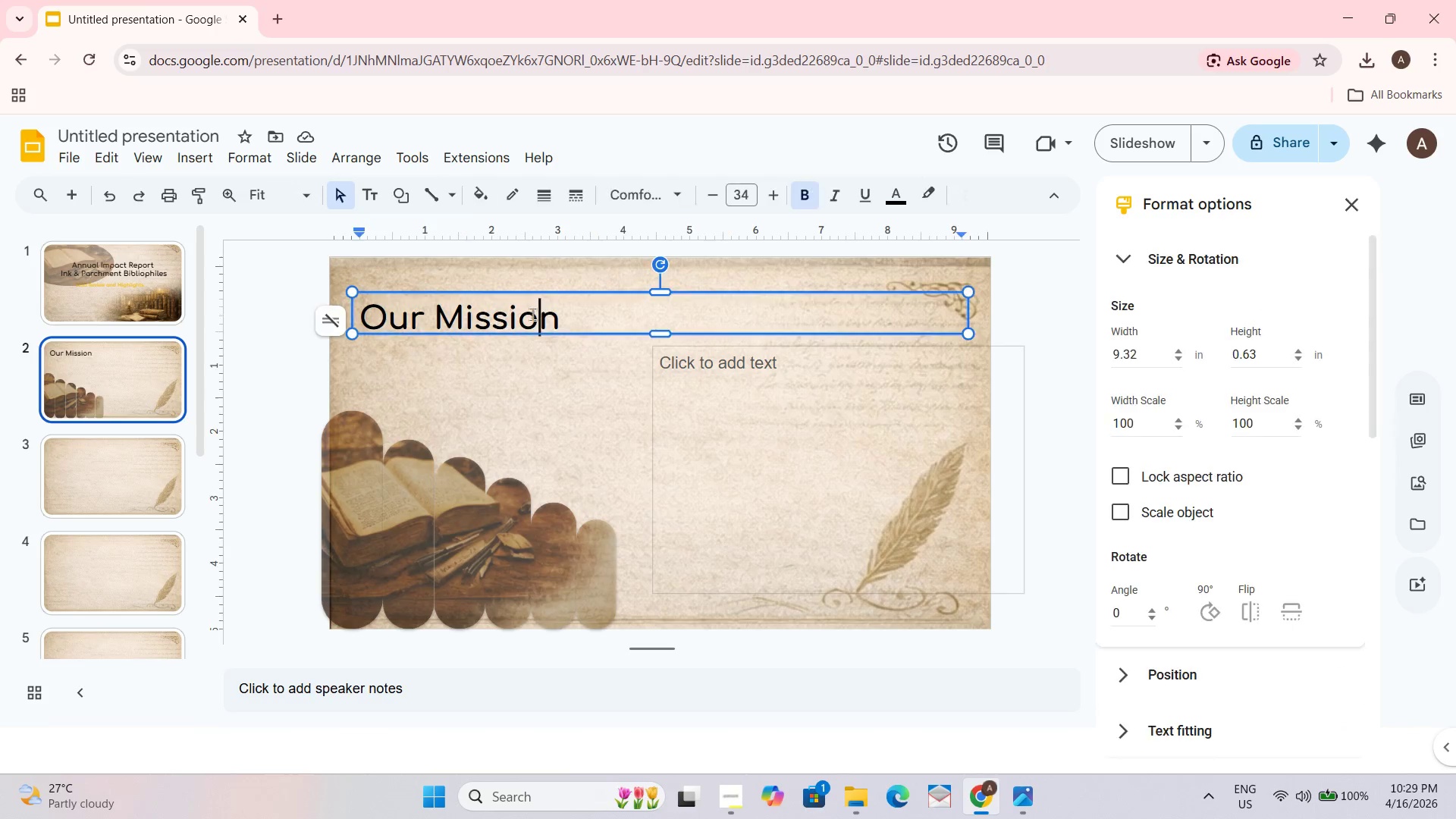 
key(Control+A)
 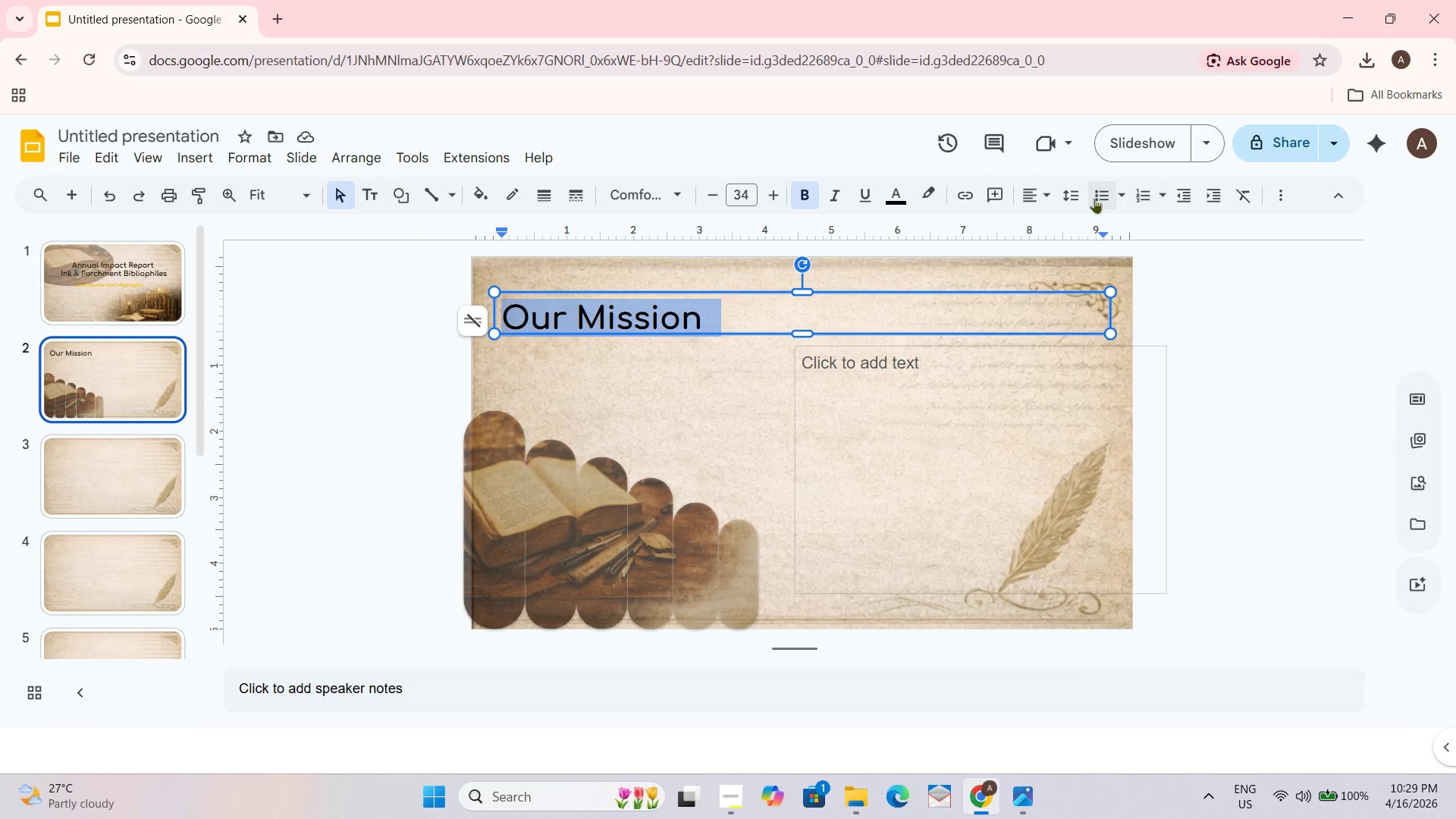 
left_click([1043, 194])
 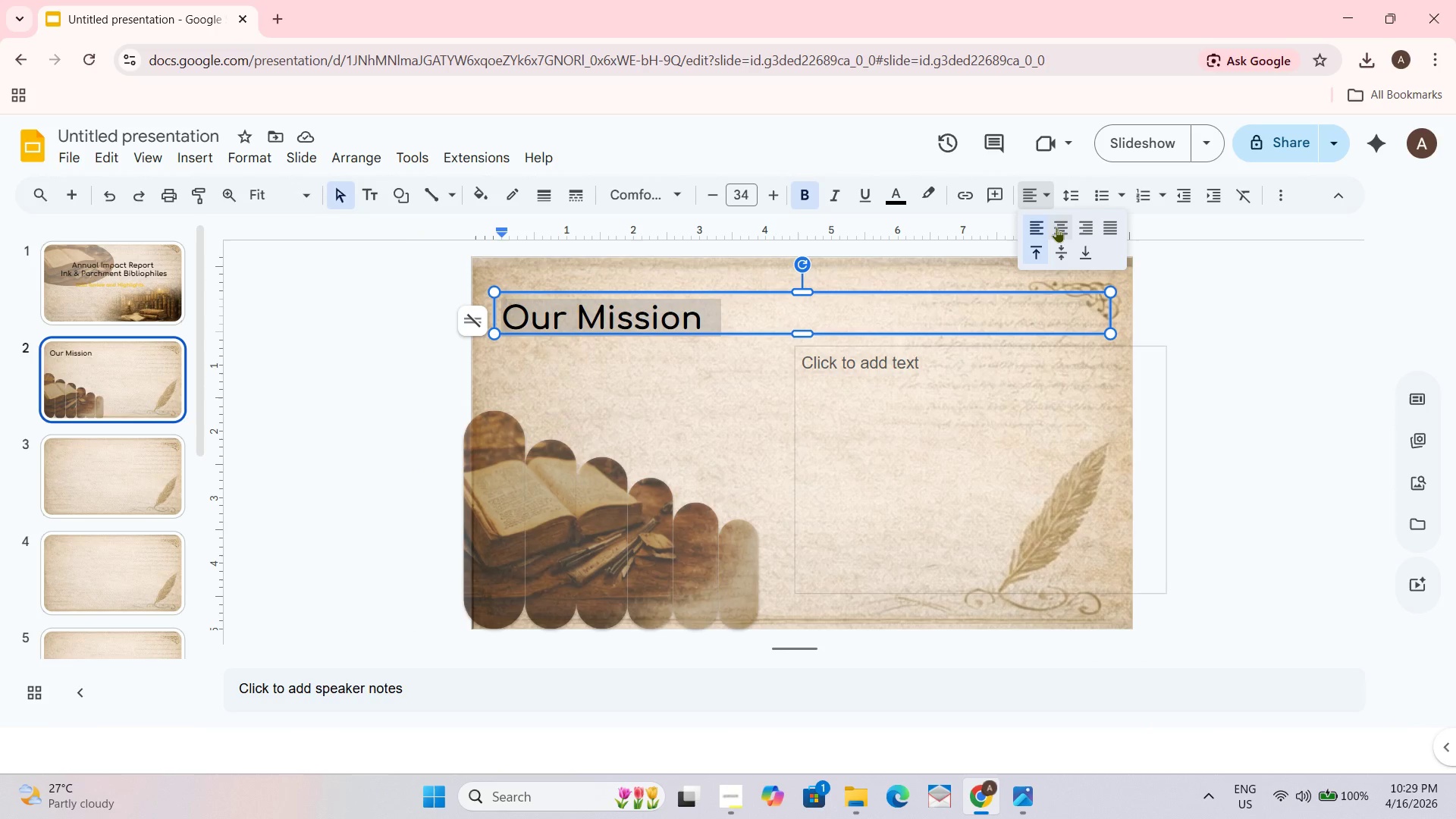 
left_click([1056, 227])
 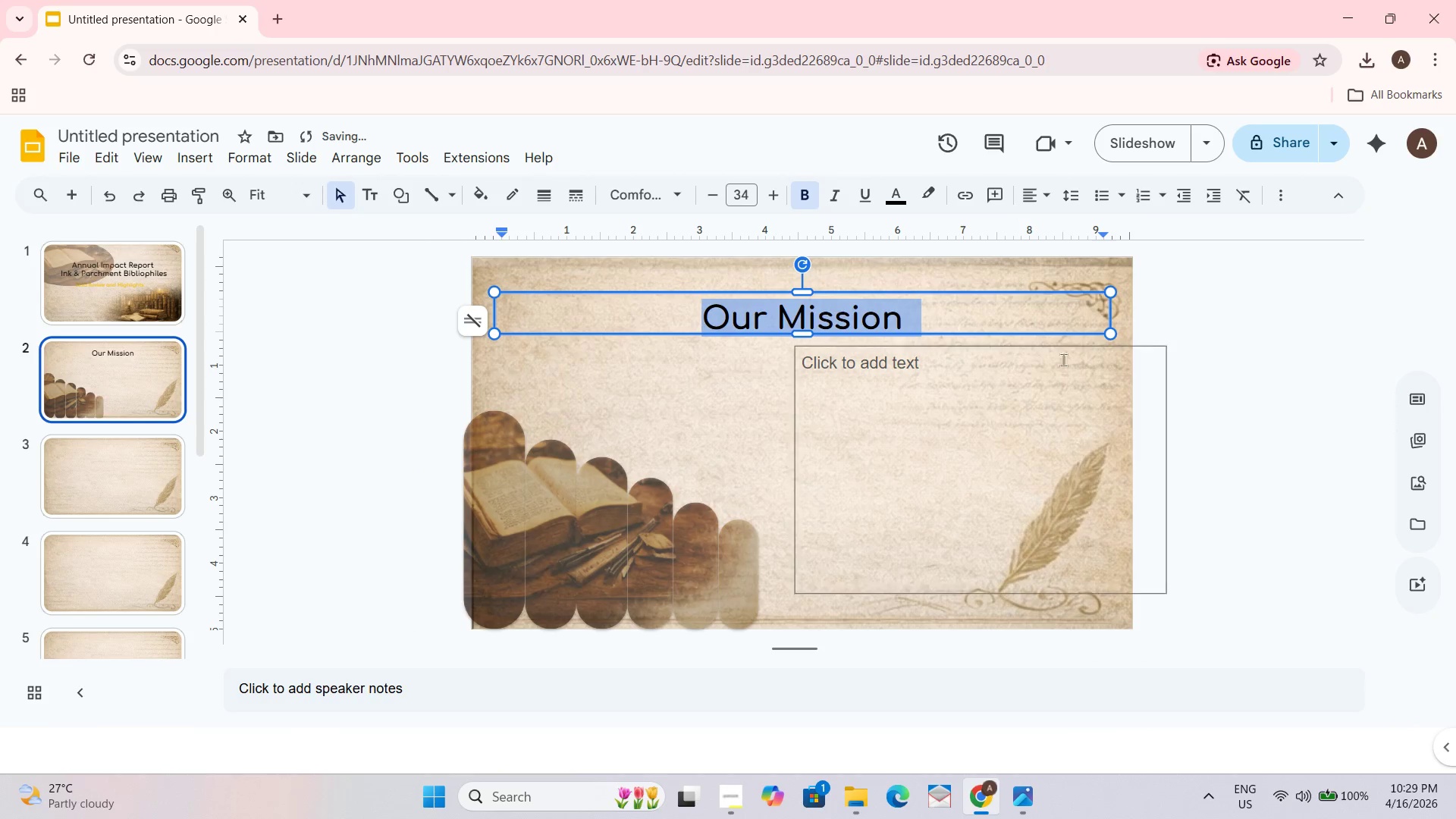 
double_click([883, 378])
 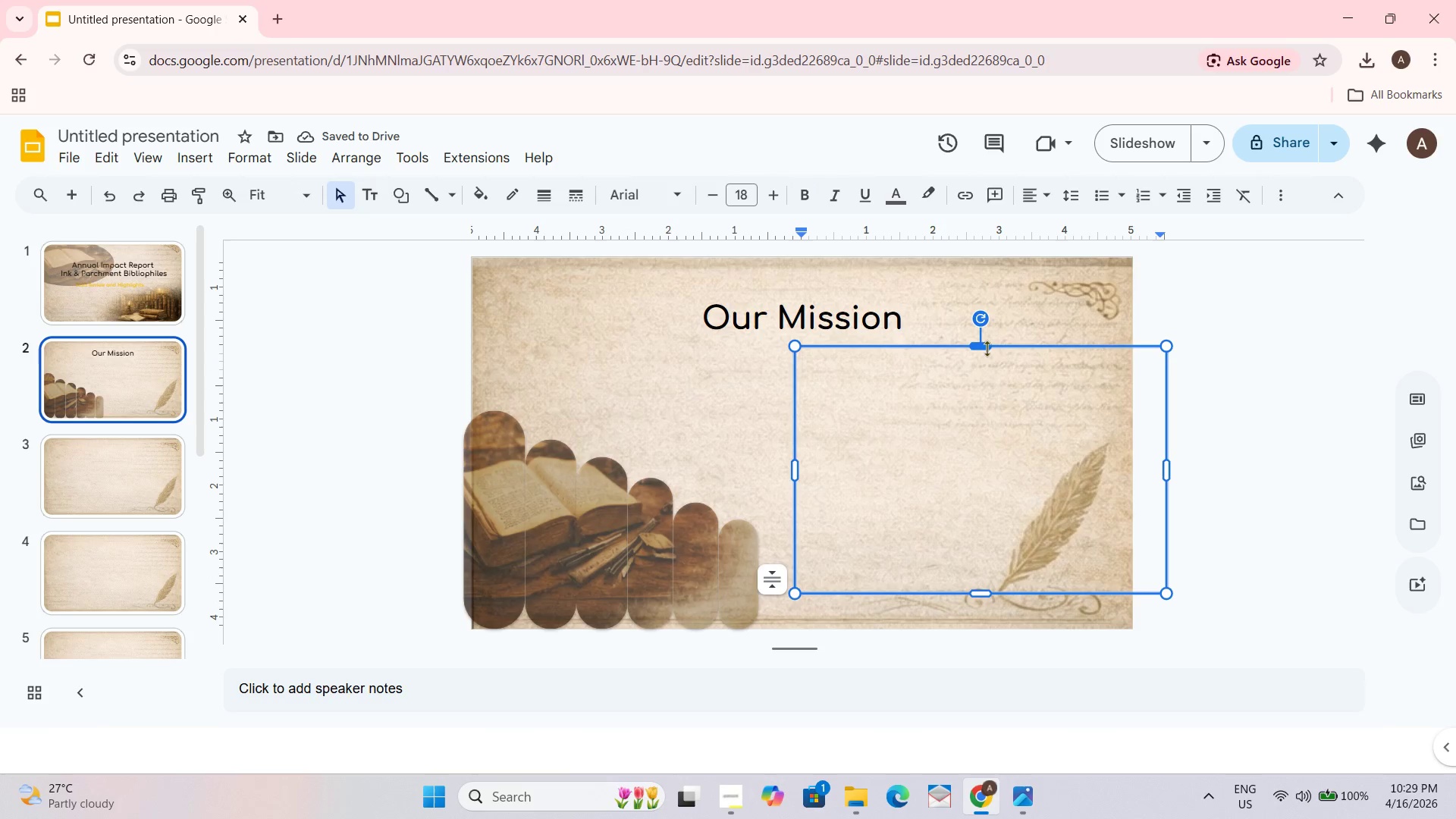 
left_click_drag(start_coordinate=[981, 347], to_coordinate=[977, 359])
 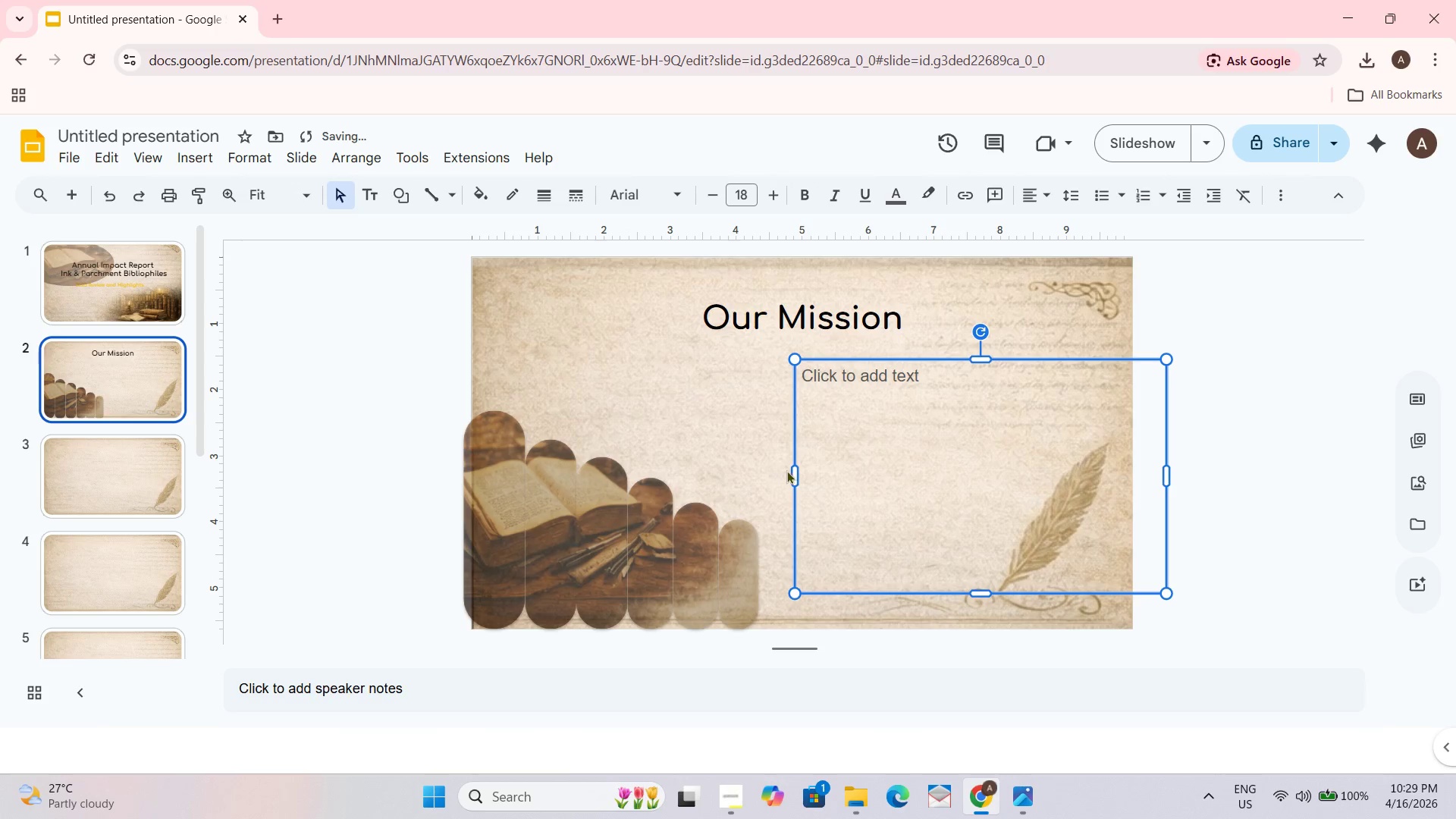 
left_click([789, 470])
 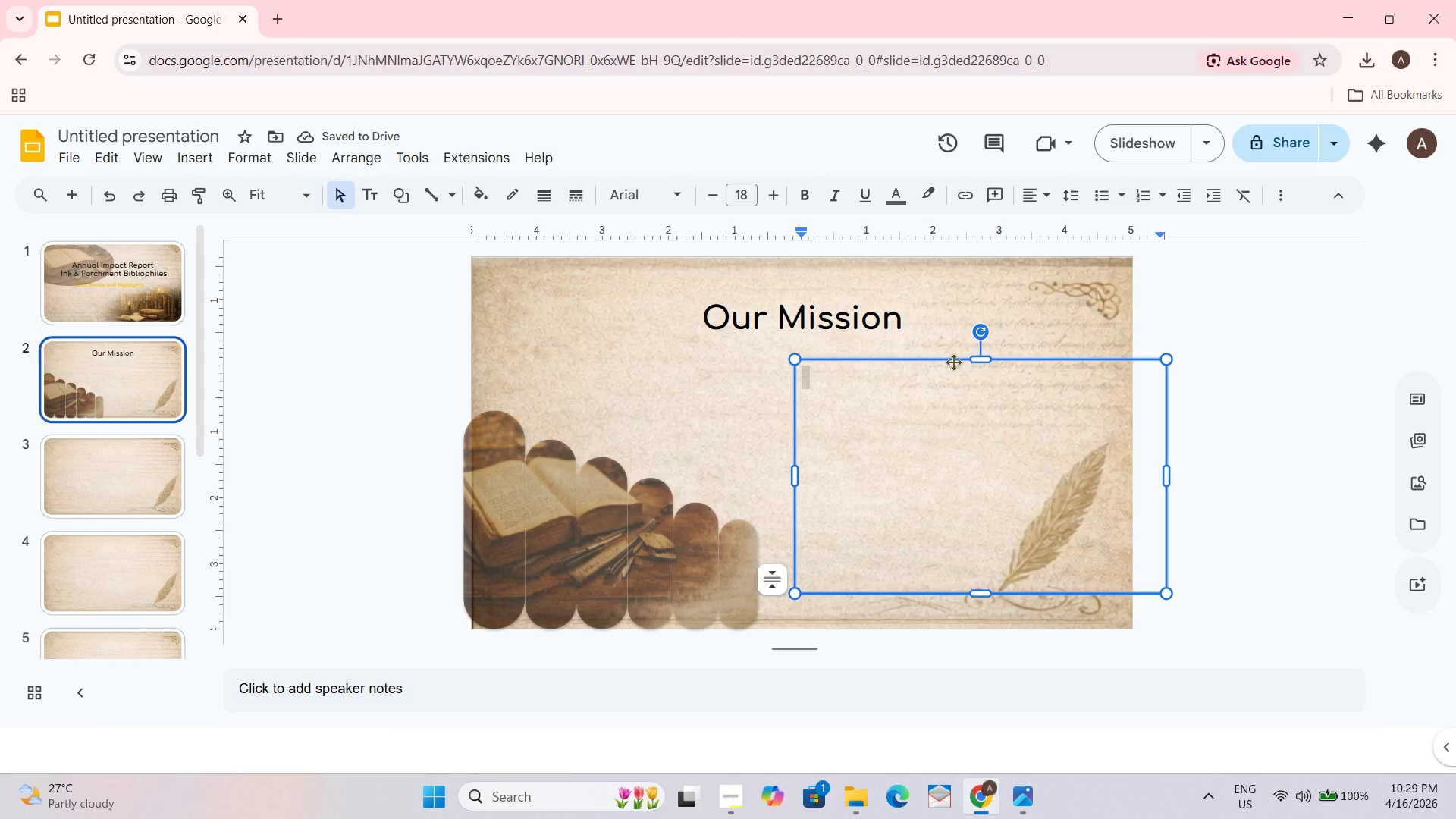 
left_click_drag(start_coordinate=[948, 363], to_coordinate=[910, 359])
 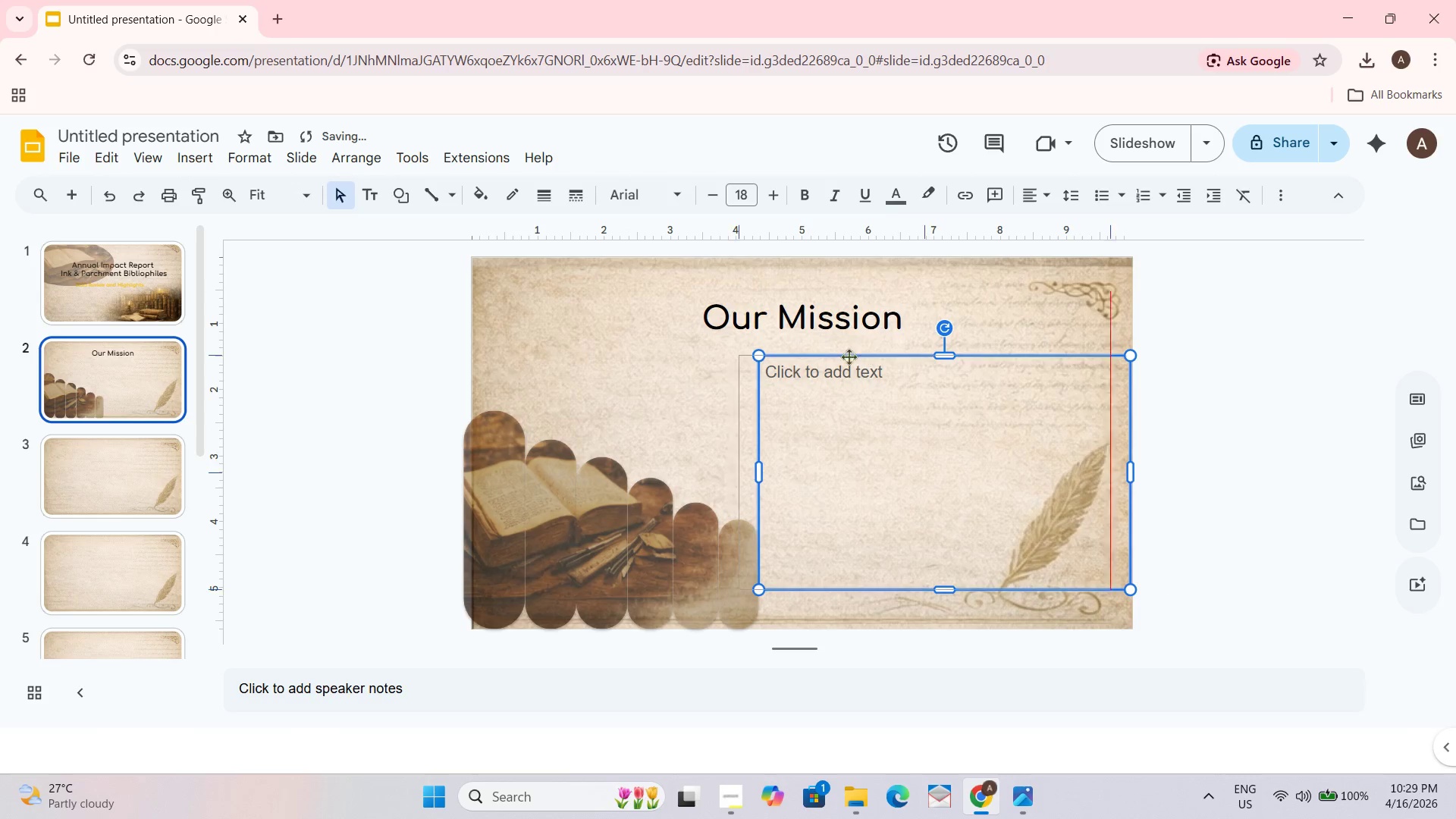 
left_click_drag(start_coordinate=[882, 356], to_coordinate=[799, 358])
 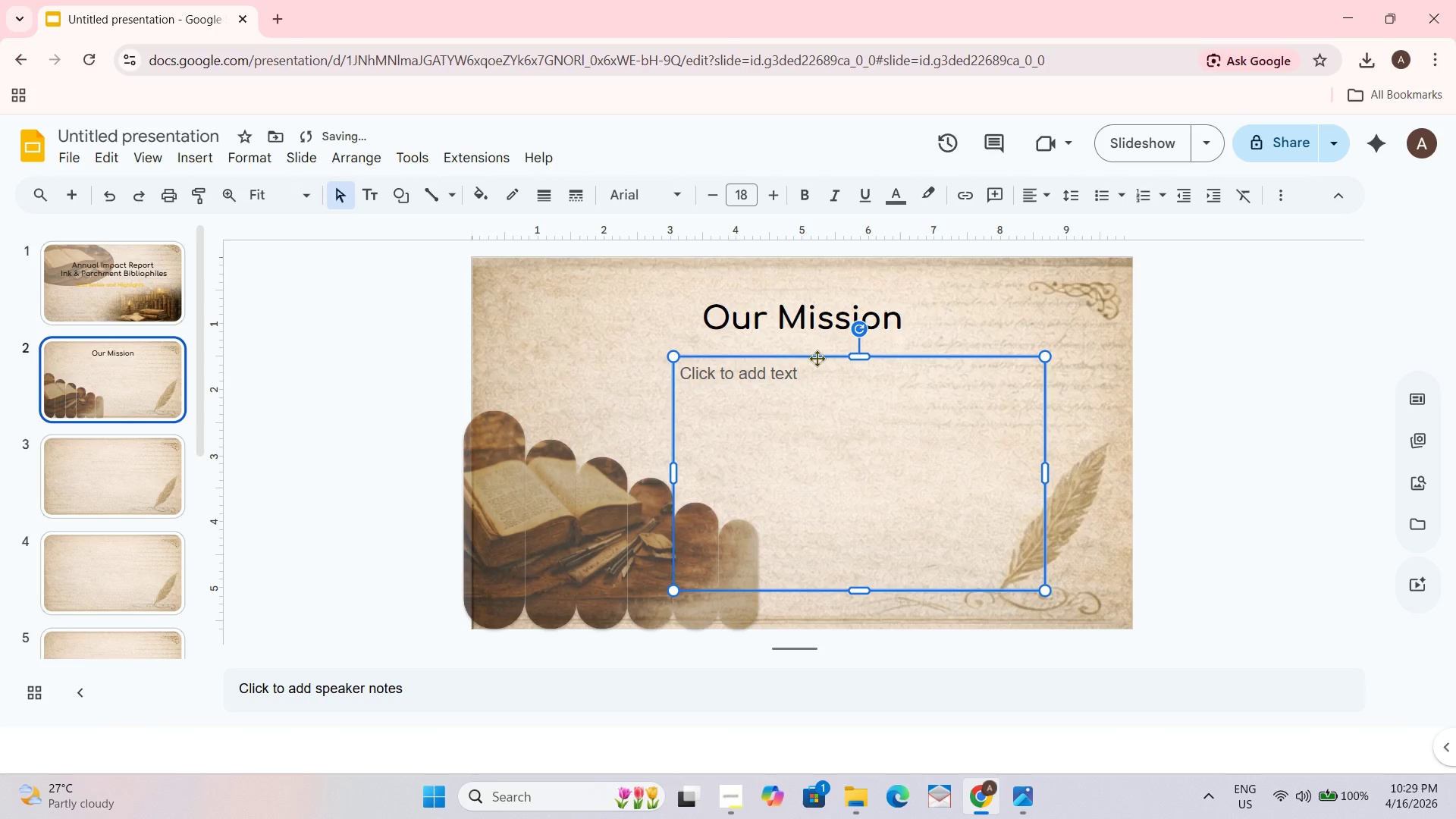 
left_click_drag(start_coordinate=[817, 358], to_coordinate=[767, 353])
 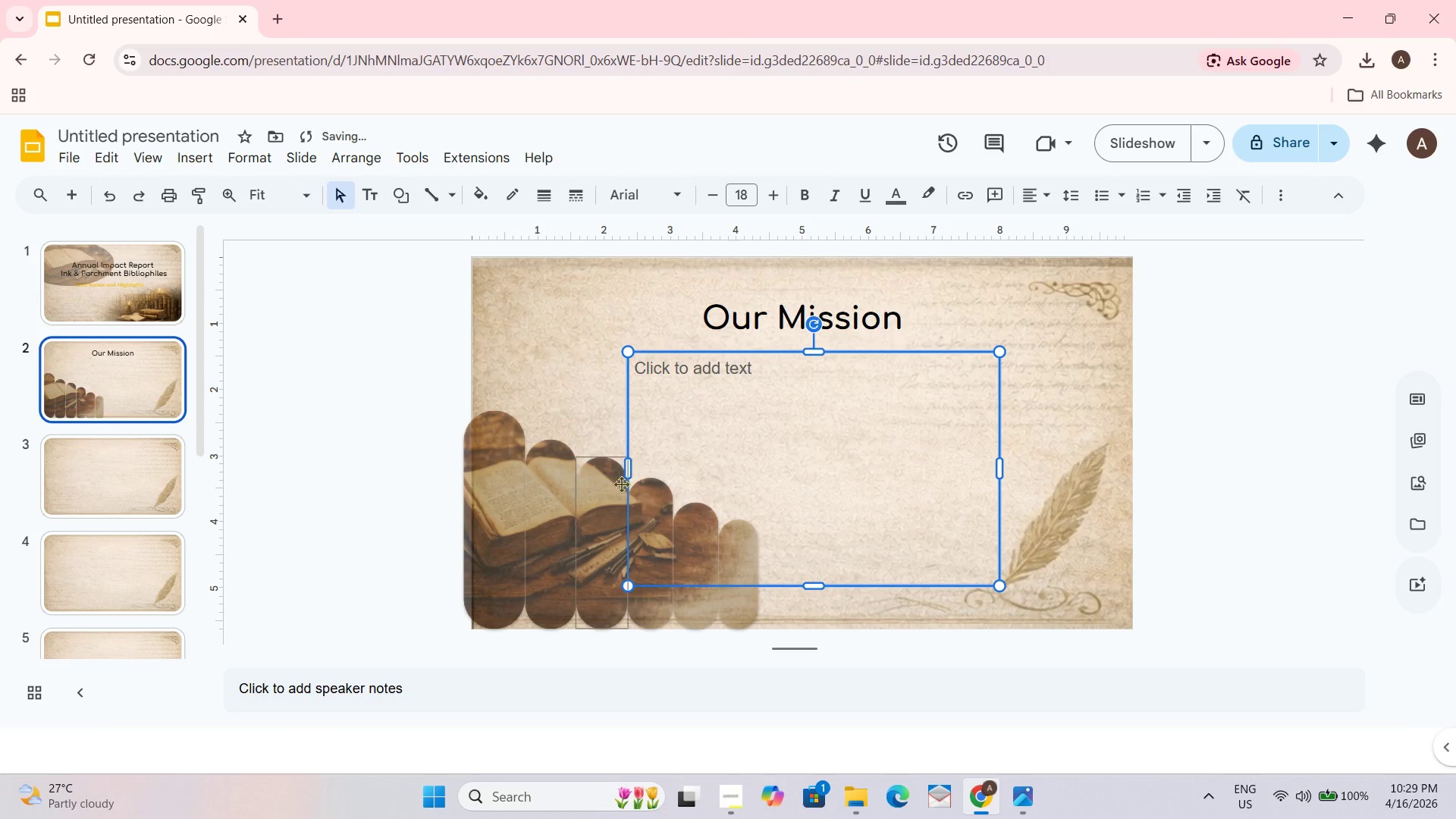 
left_click_drag(start_coordinate=[628, 470], to_coordinate=[604, 466])
 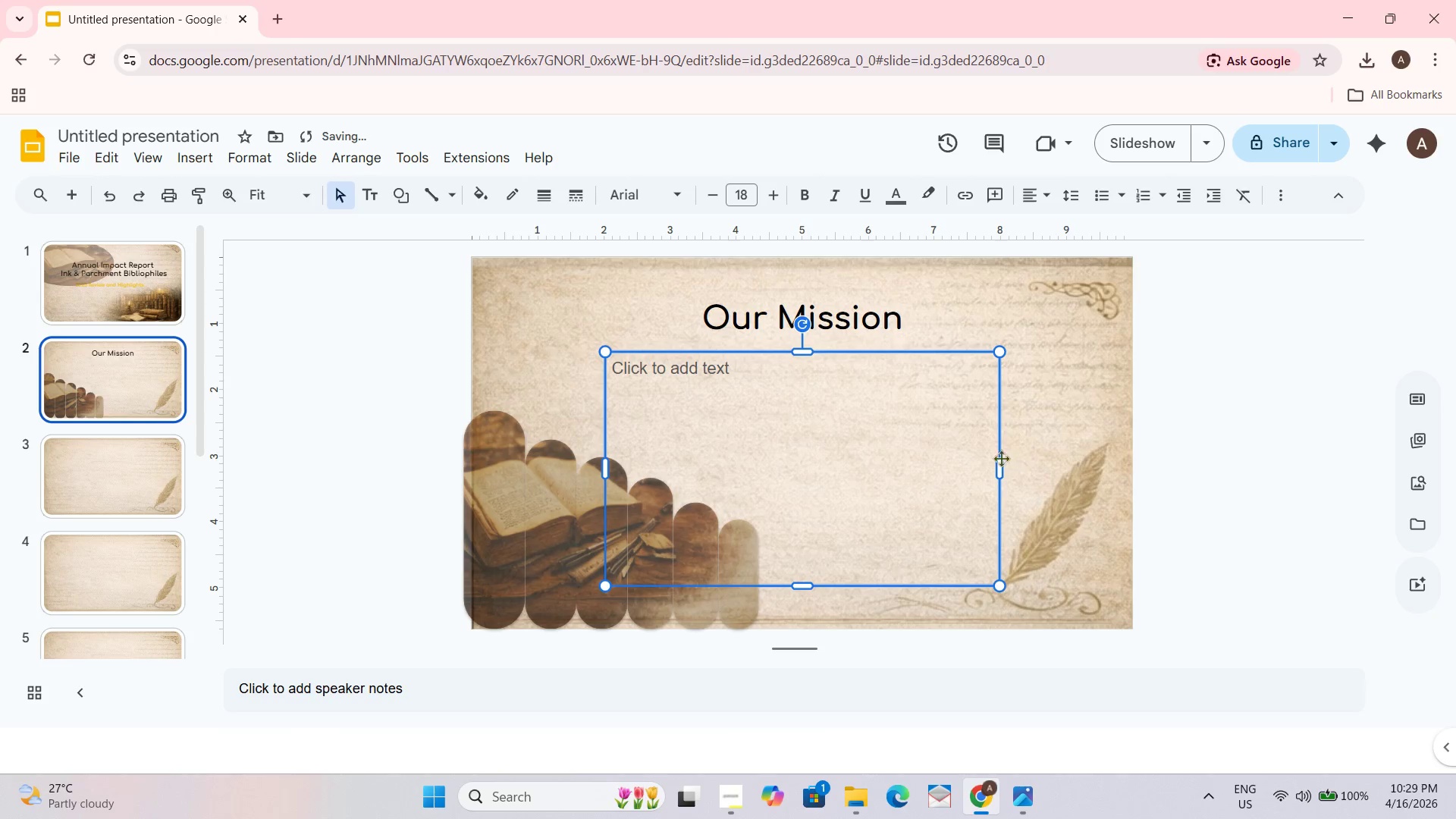 
left_click_drag(start_coordinate=[996, 464], to_coordinate=[1017, 466])
 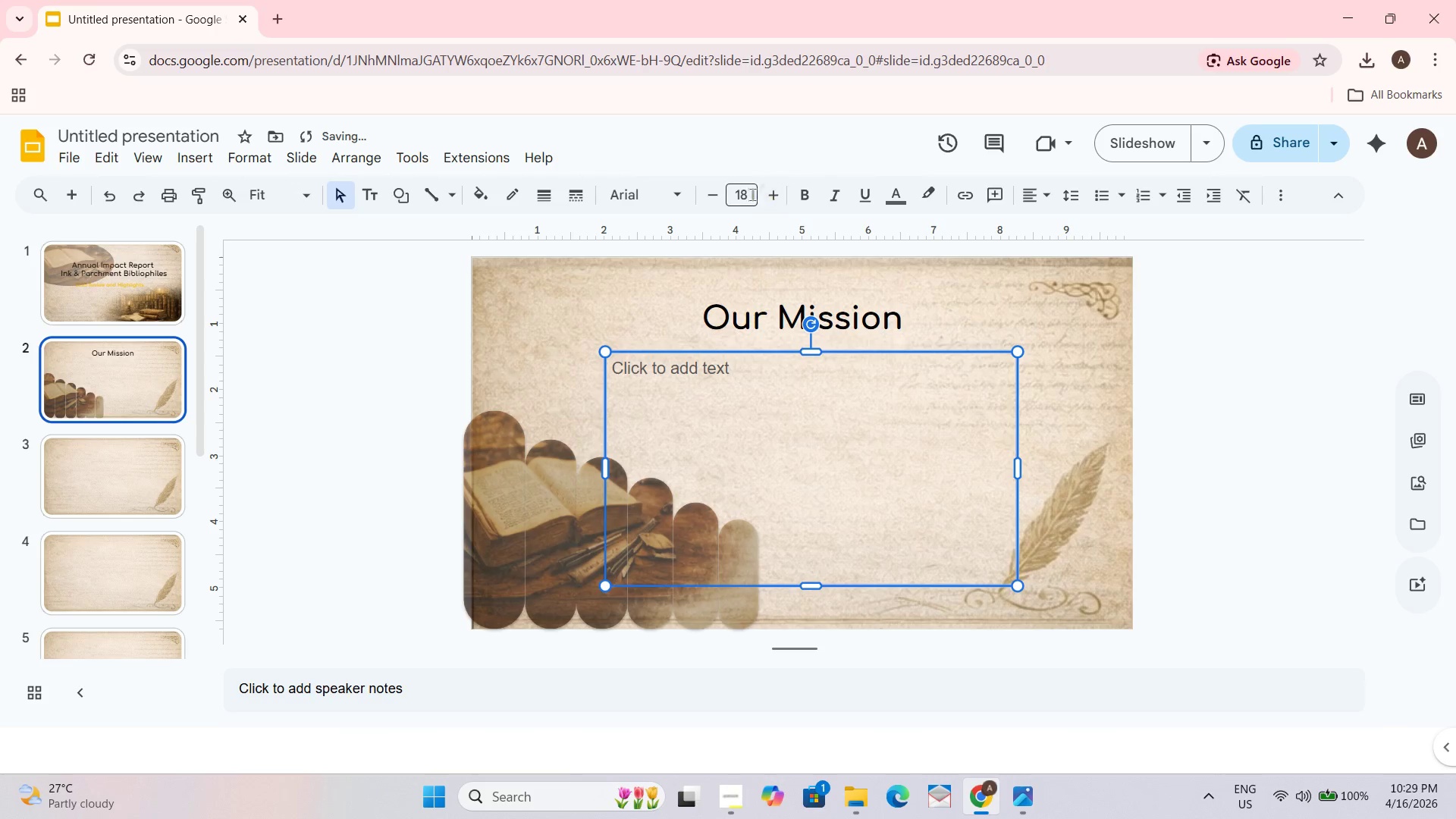 
left_click([743, 193])
 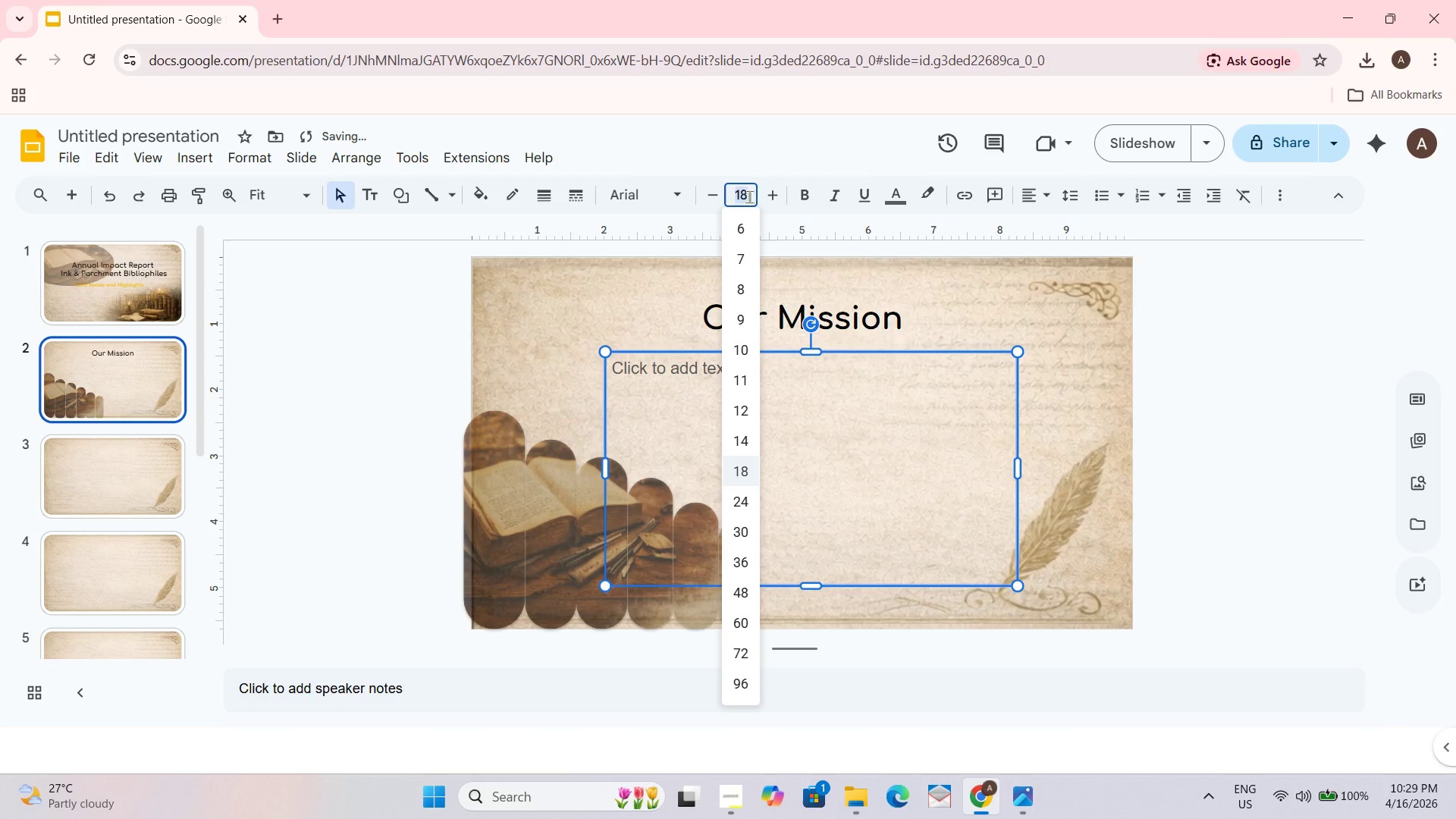 
hold_key(key=Numpad1, duration=0.31)
 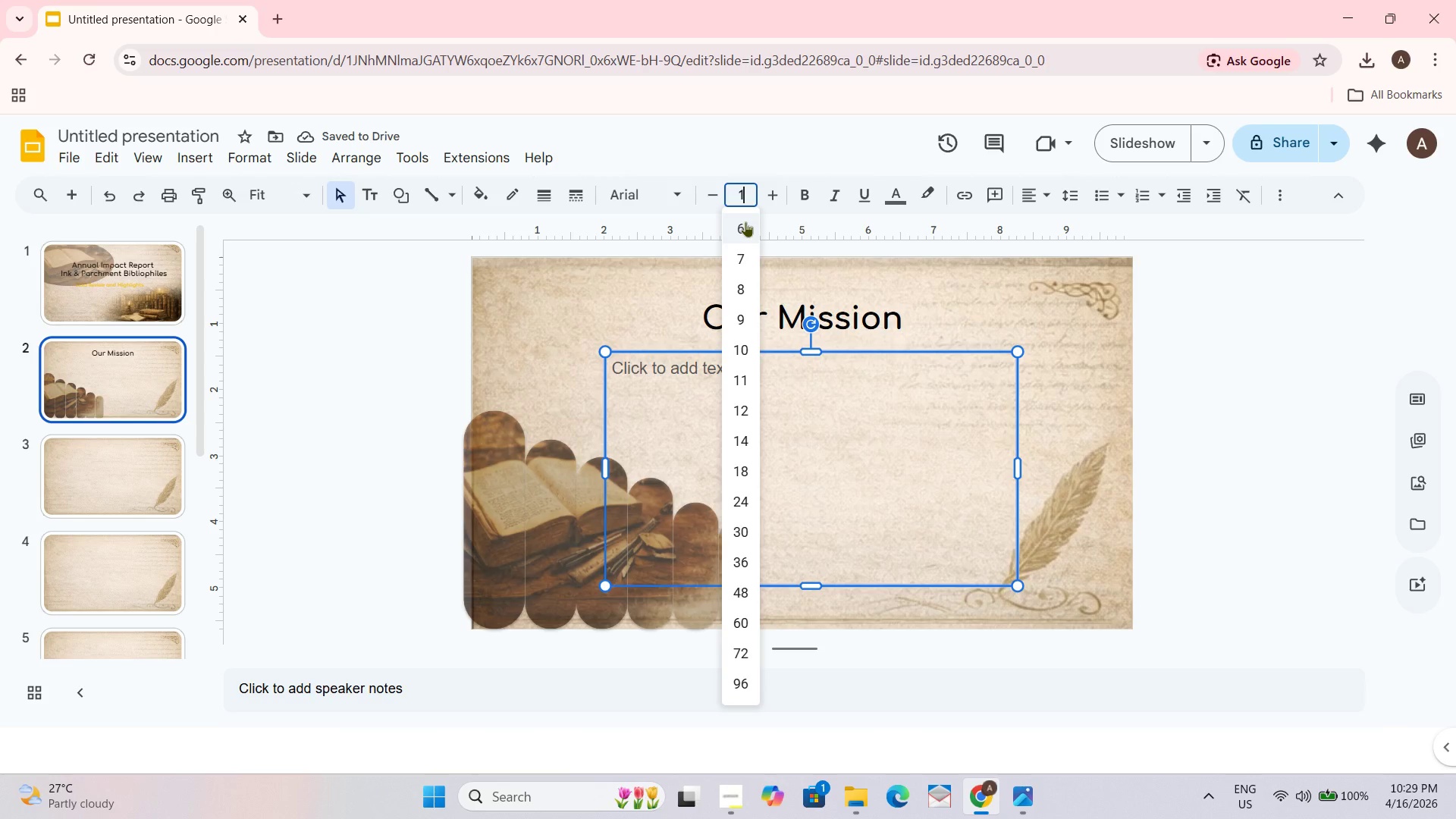 
key(Backspace)
 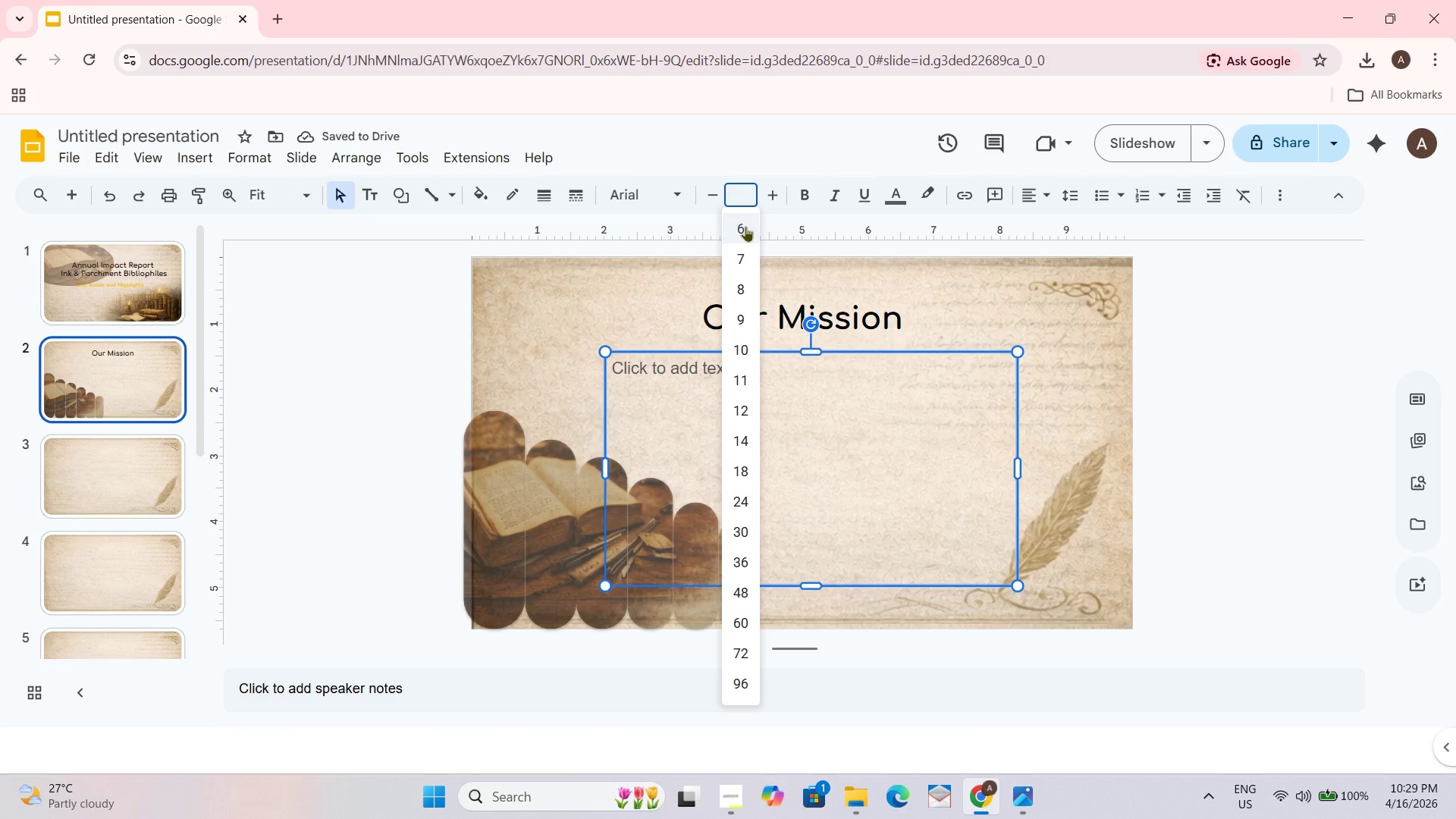 
key(Numpad2)
 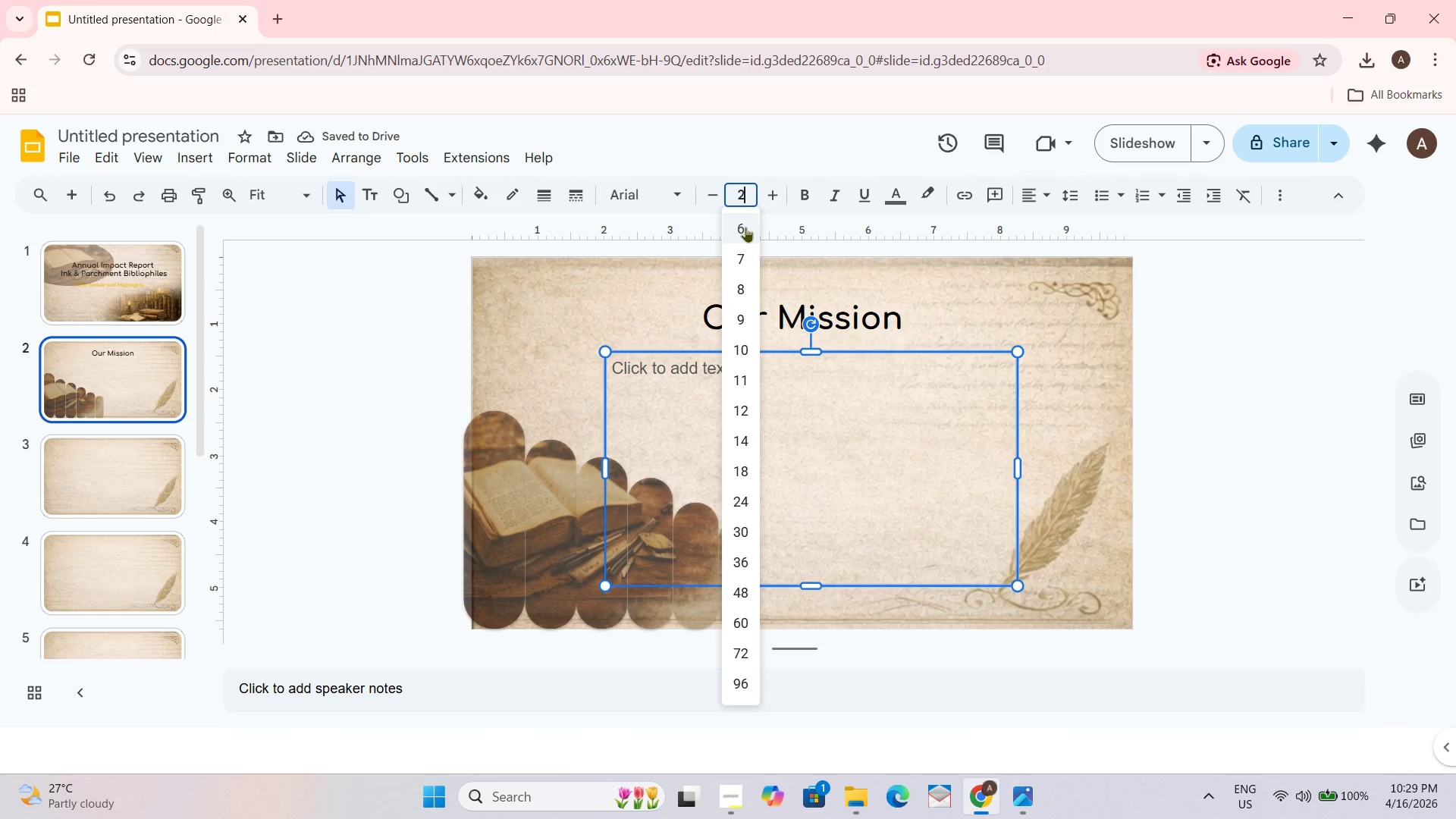 
key(Numpad5)
 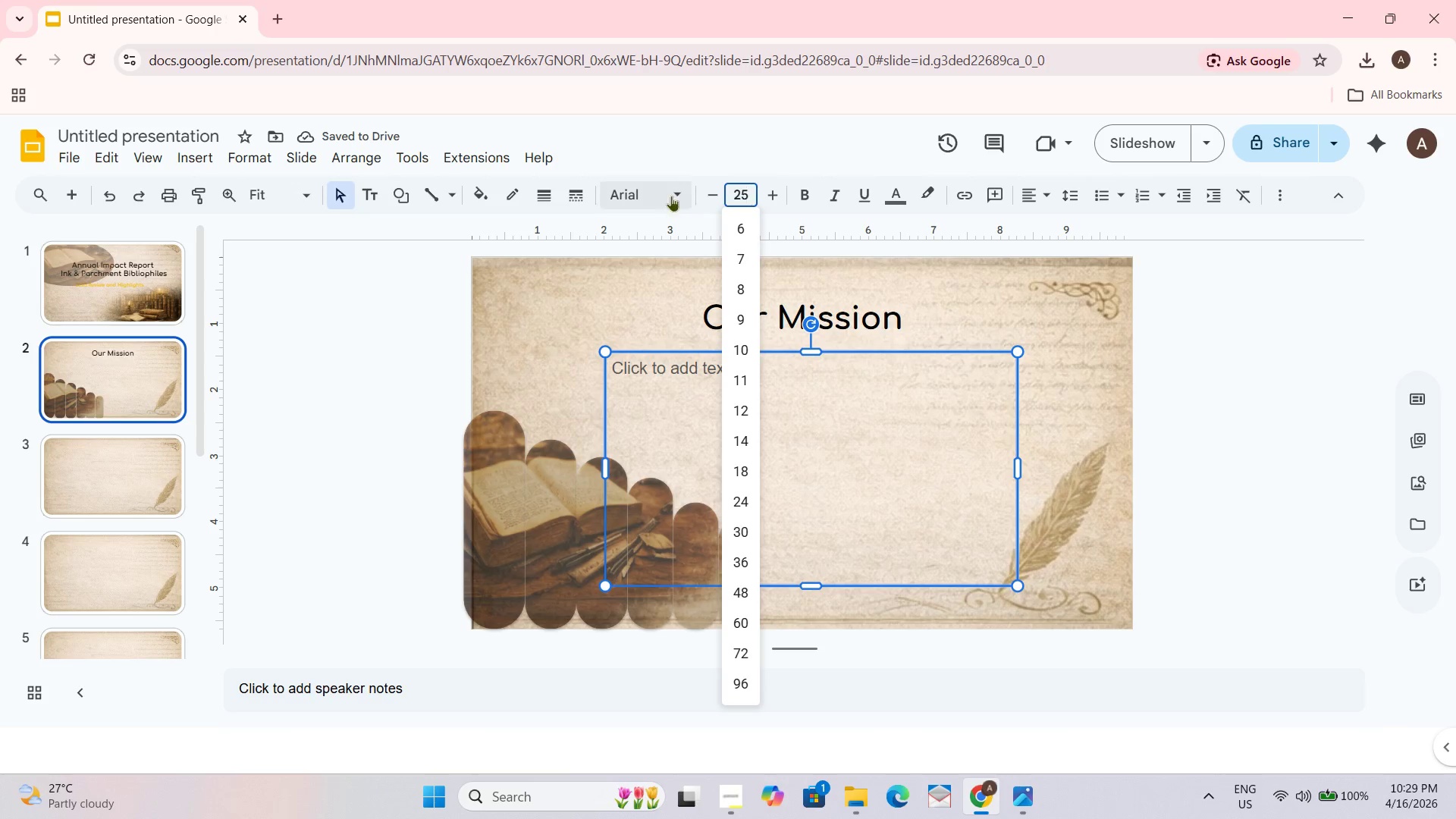 
left_click([651, 193])
 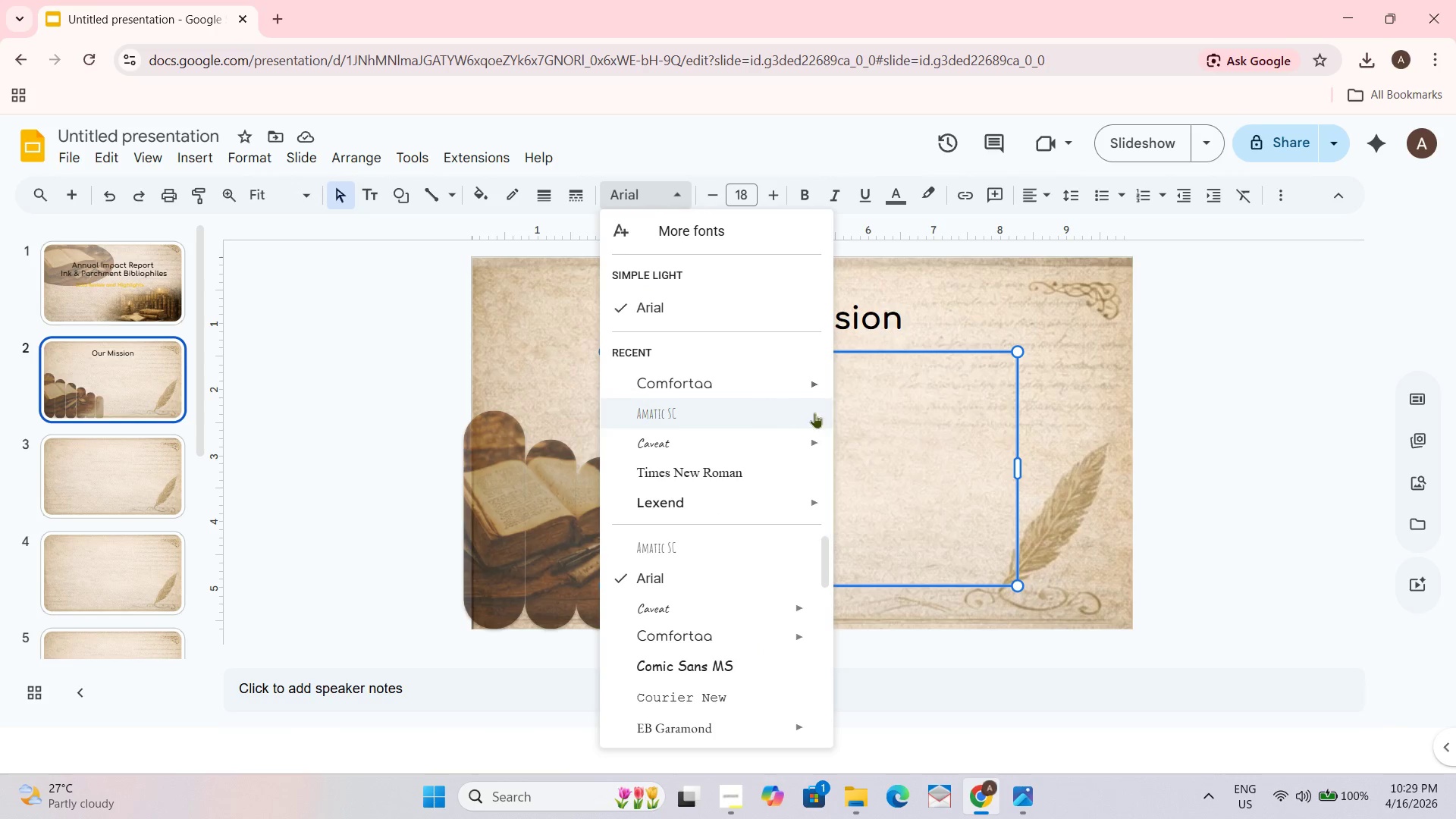 
left_click([764, 384])
 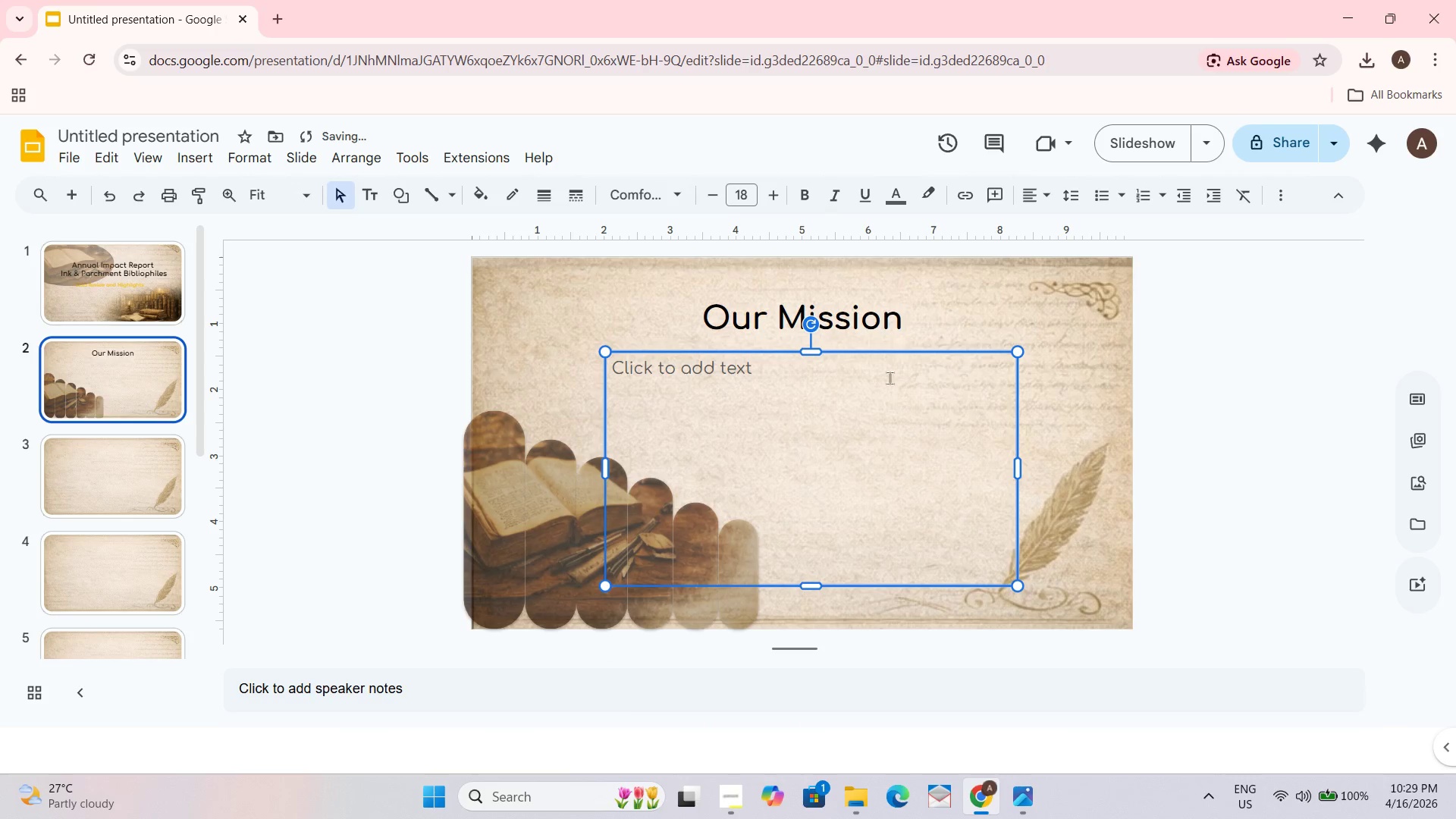 
left_click([748, 376])
 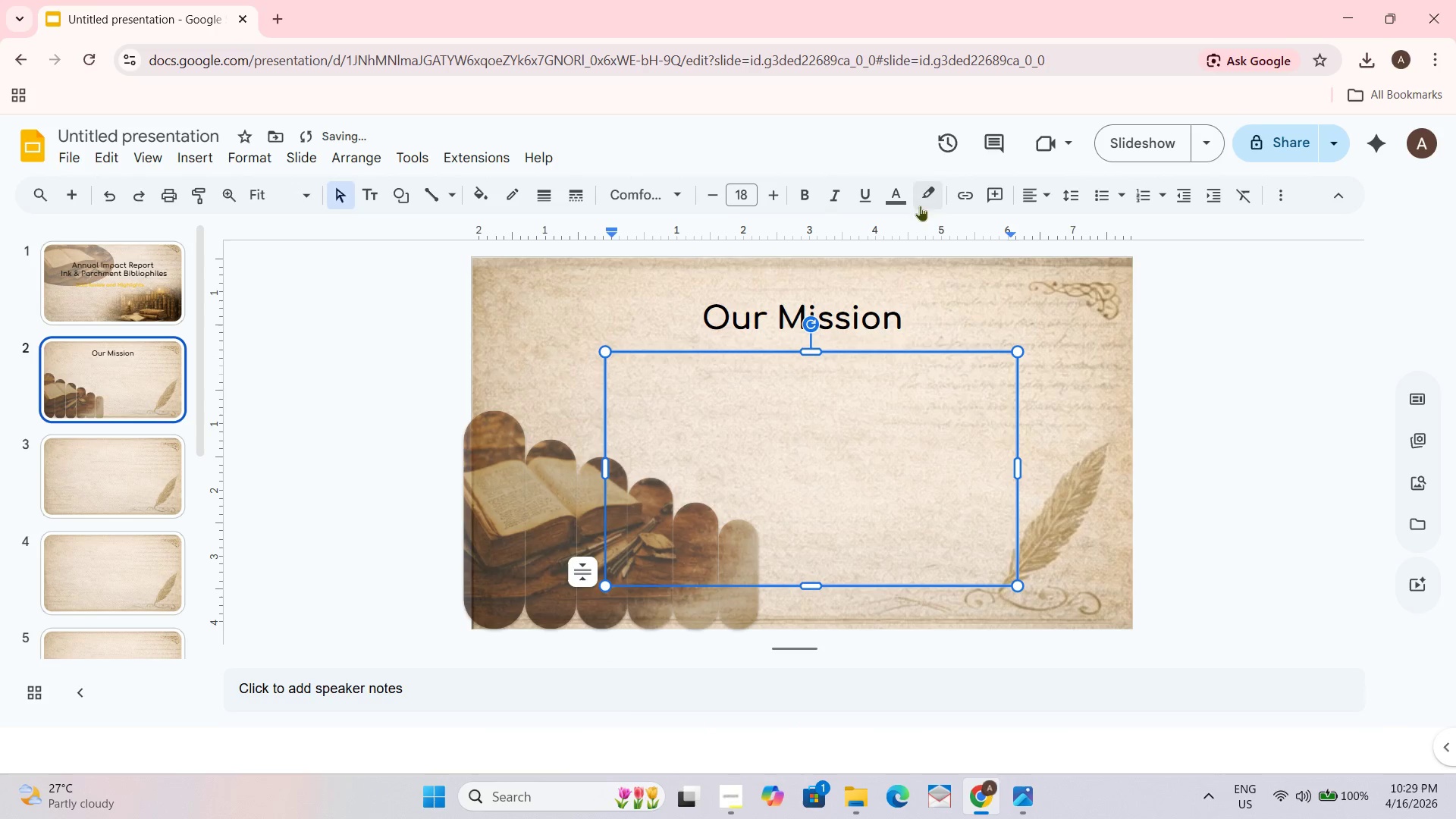 
left_click([892, 198])
 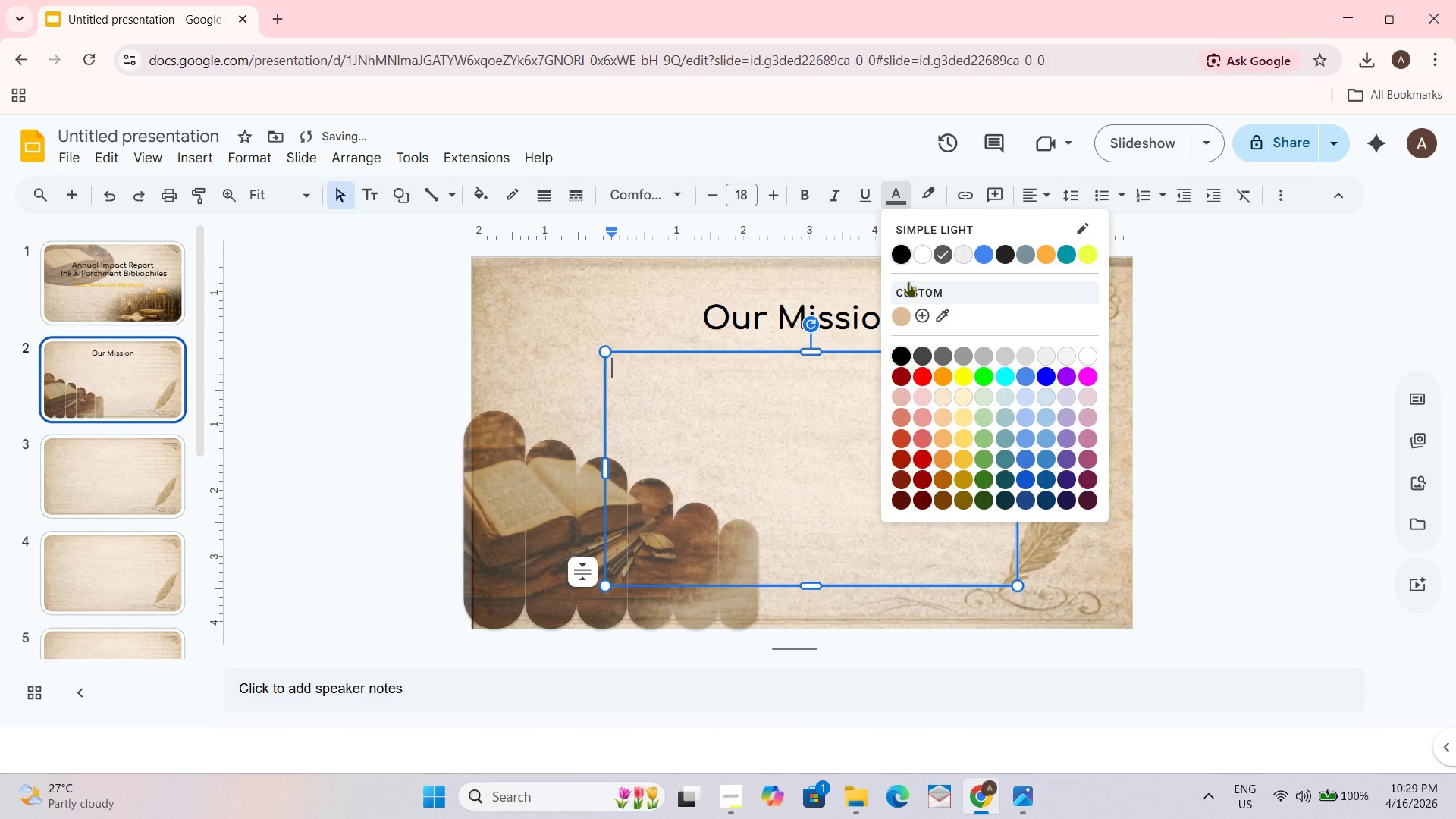 
left_click([898, 264])
 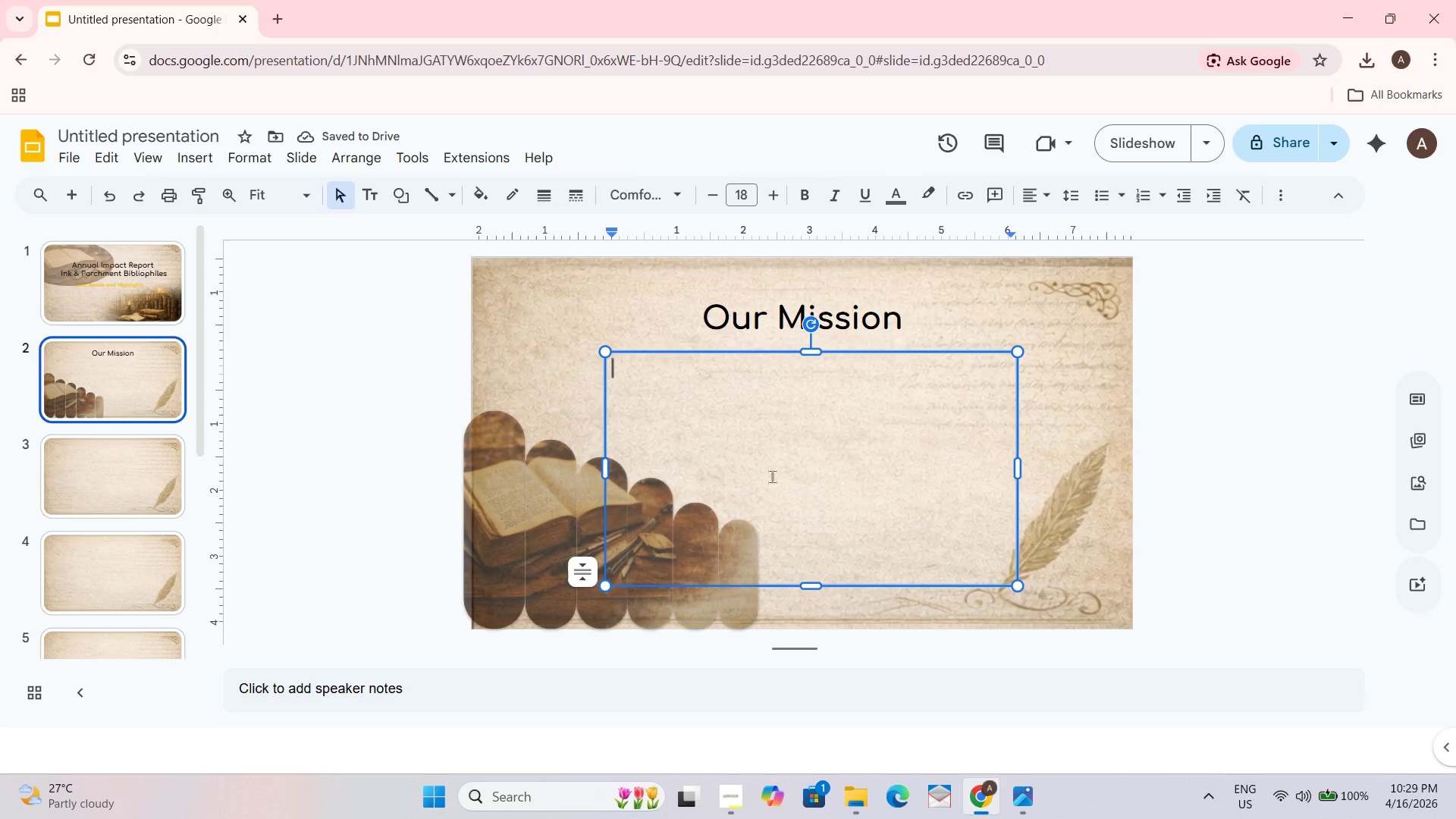 
key(Shift+A)
 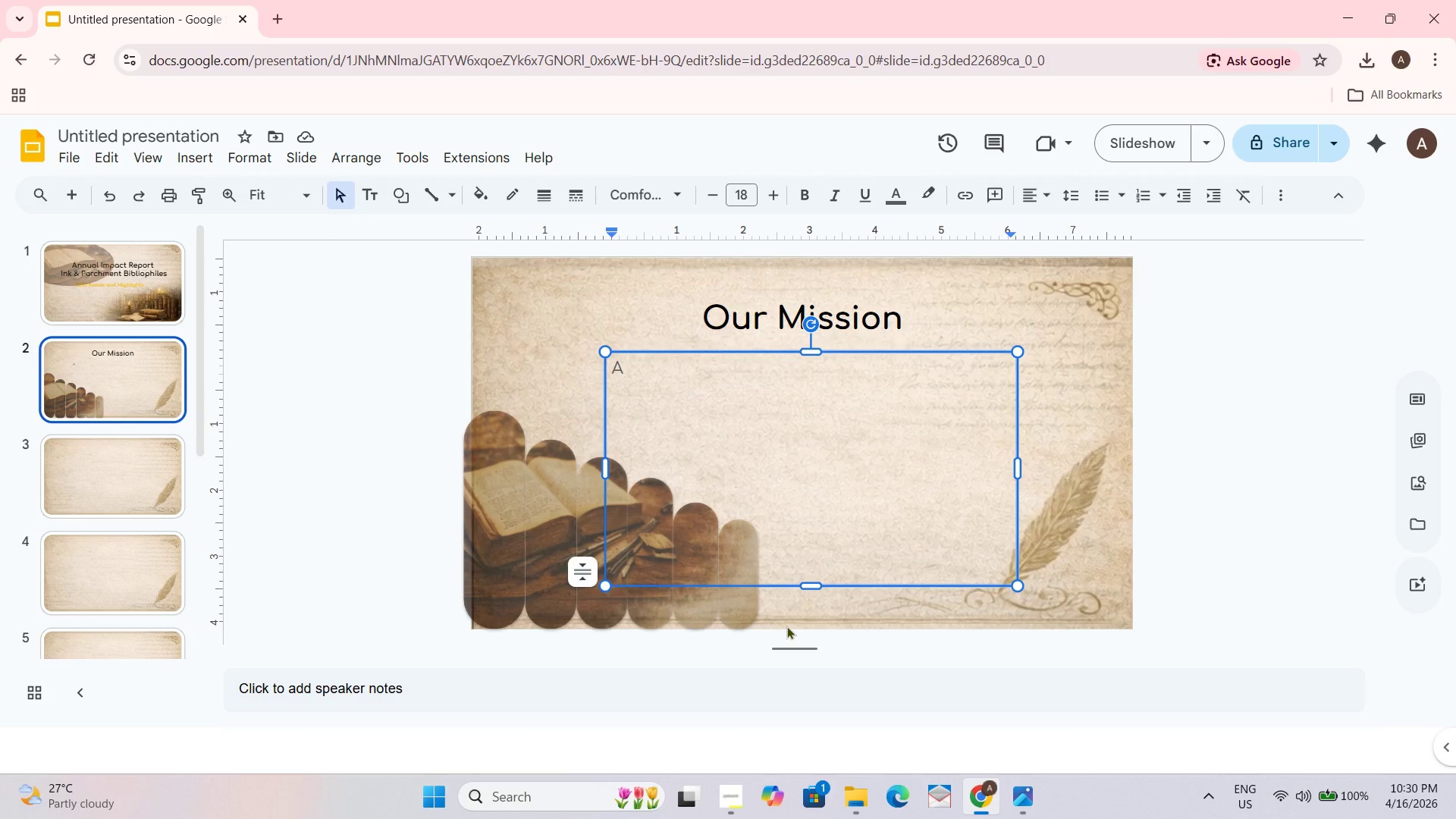 
wait(13.67)
 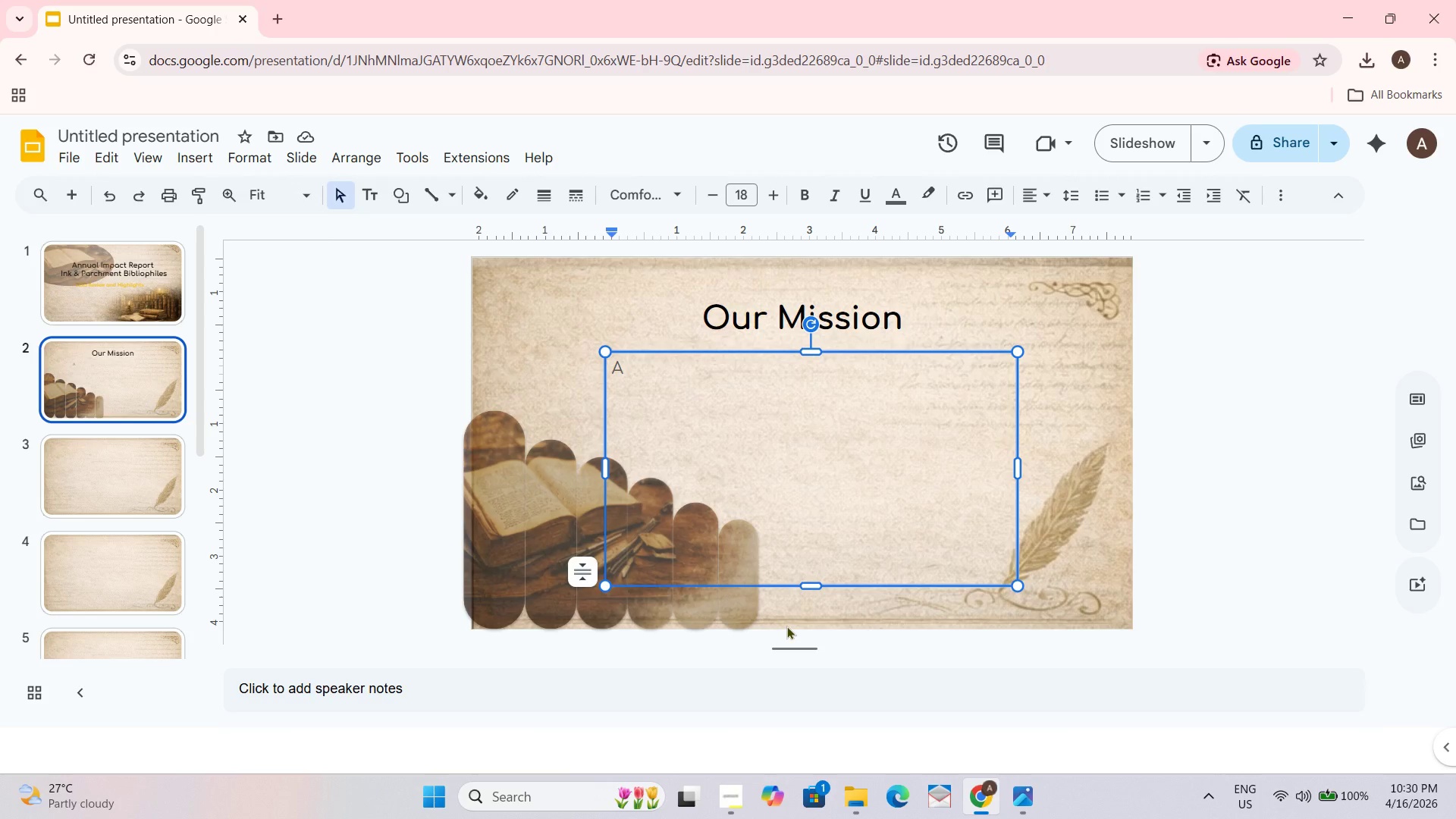 
key(T)
 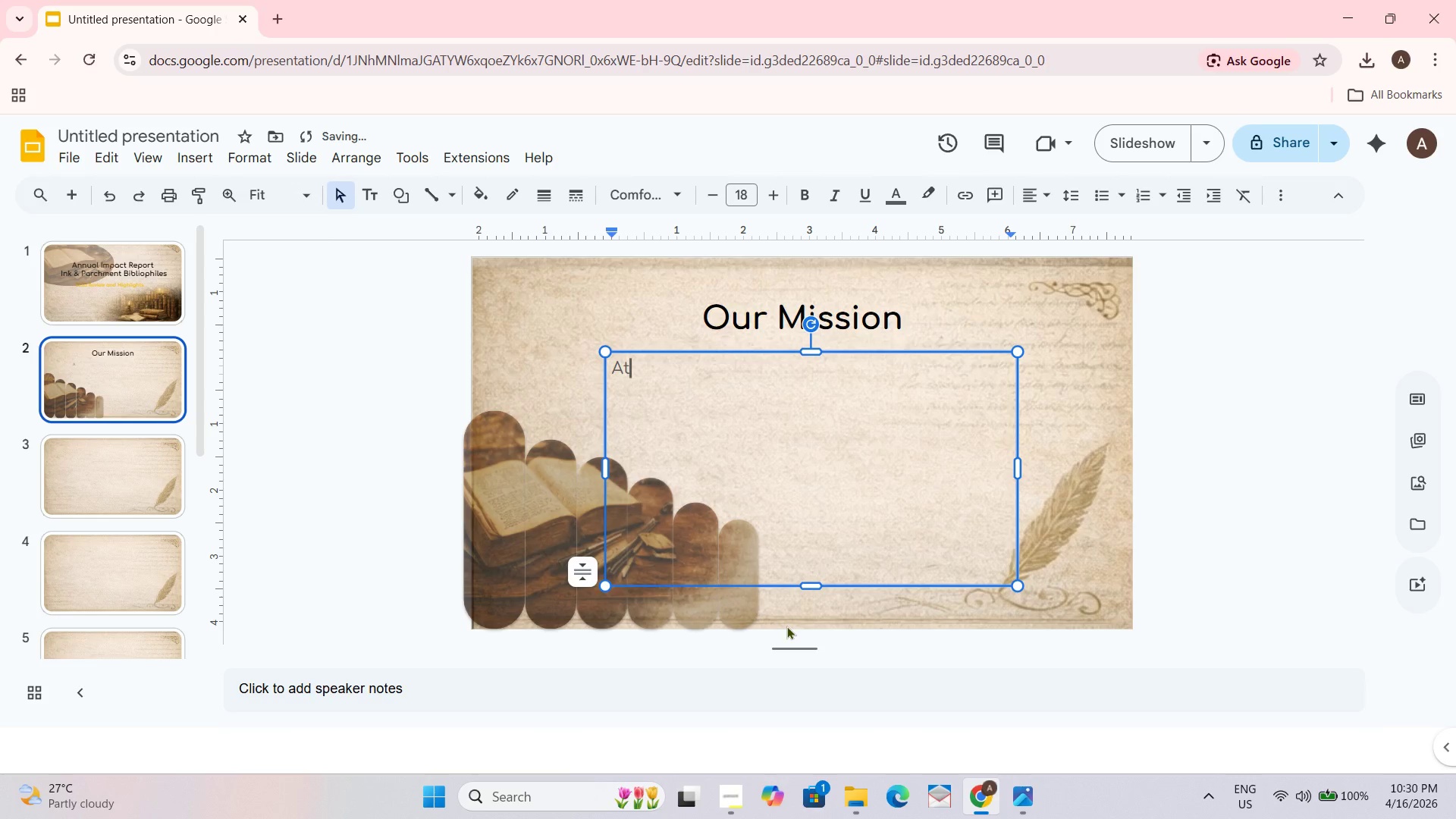 
key(Backspace)
 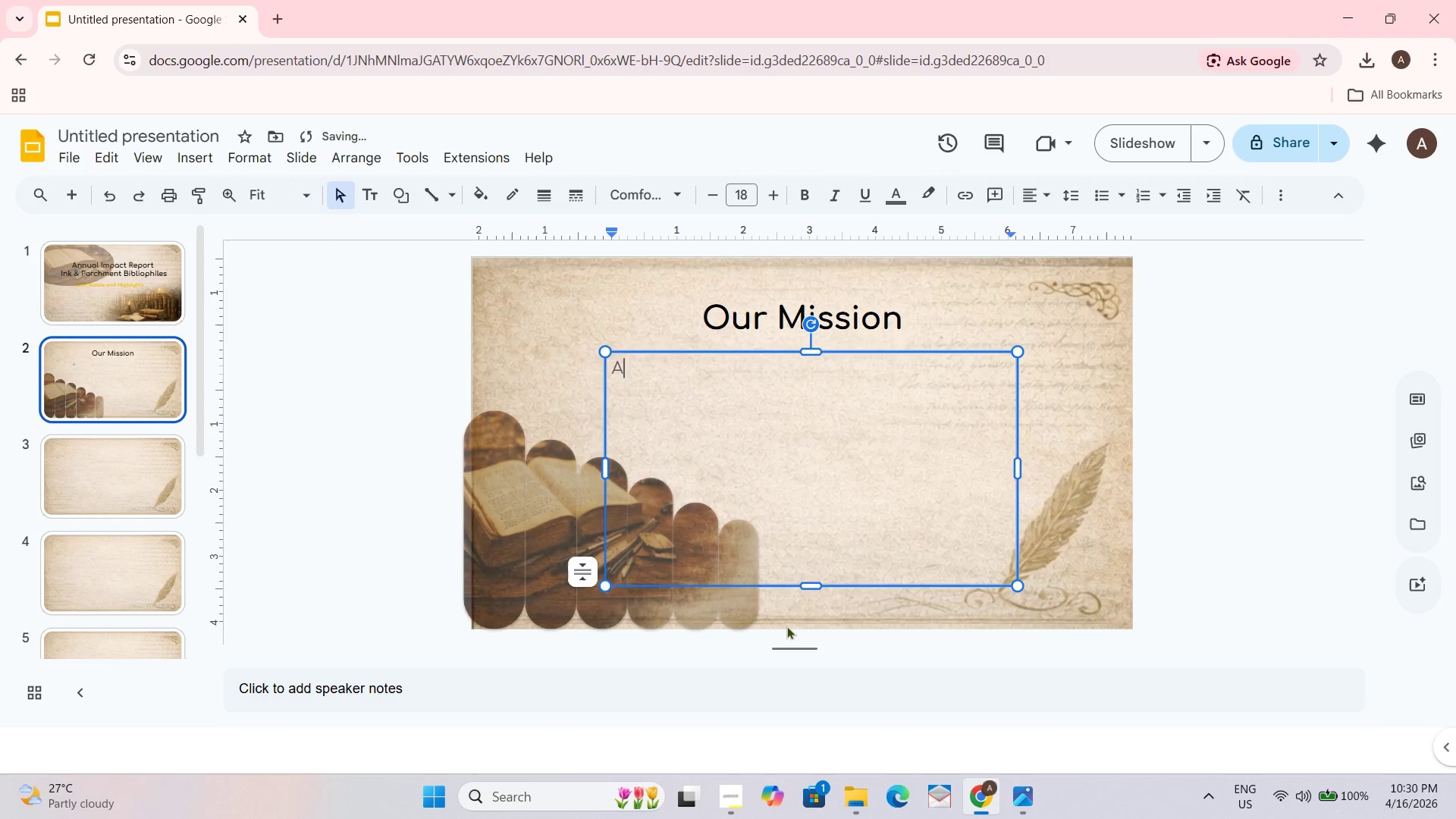 
key(Backspace)
 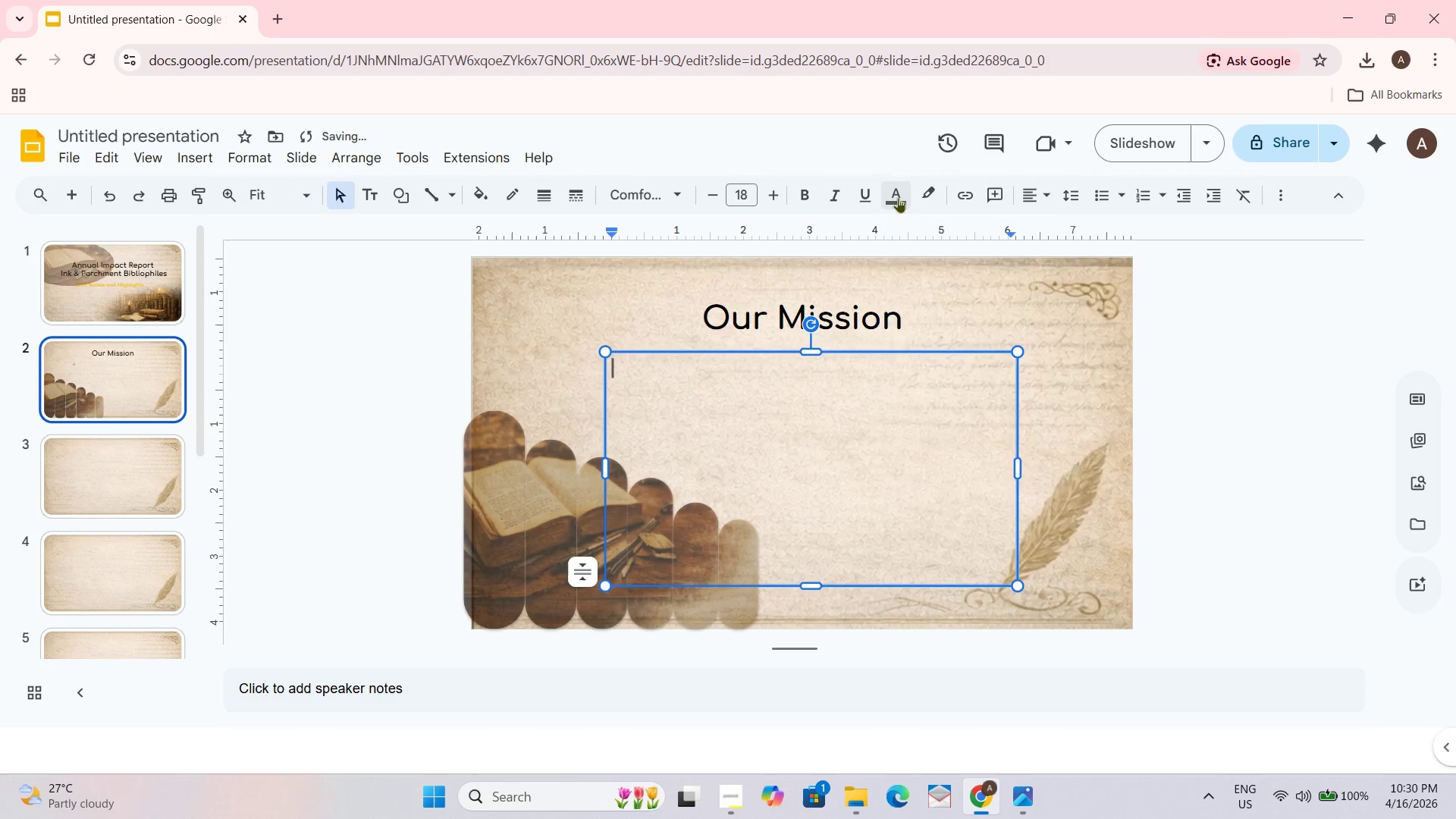 
double_click([902, 251])
 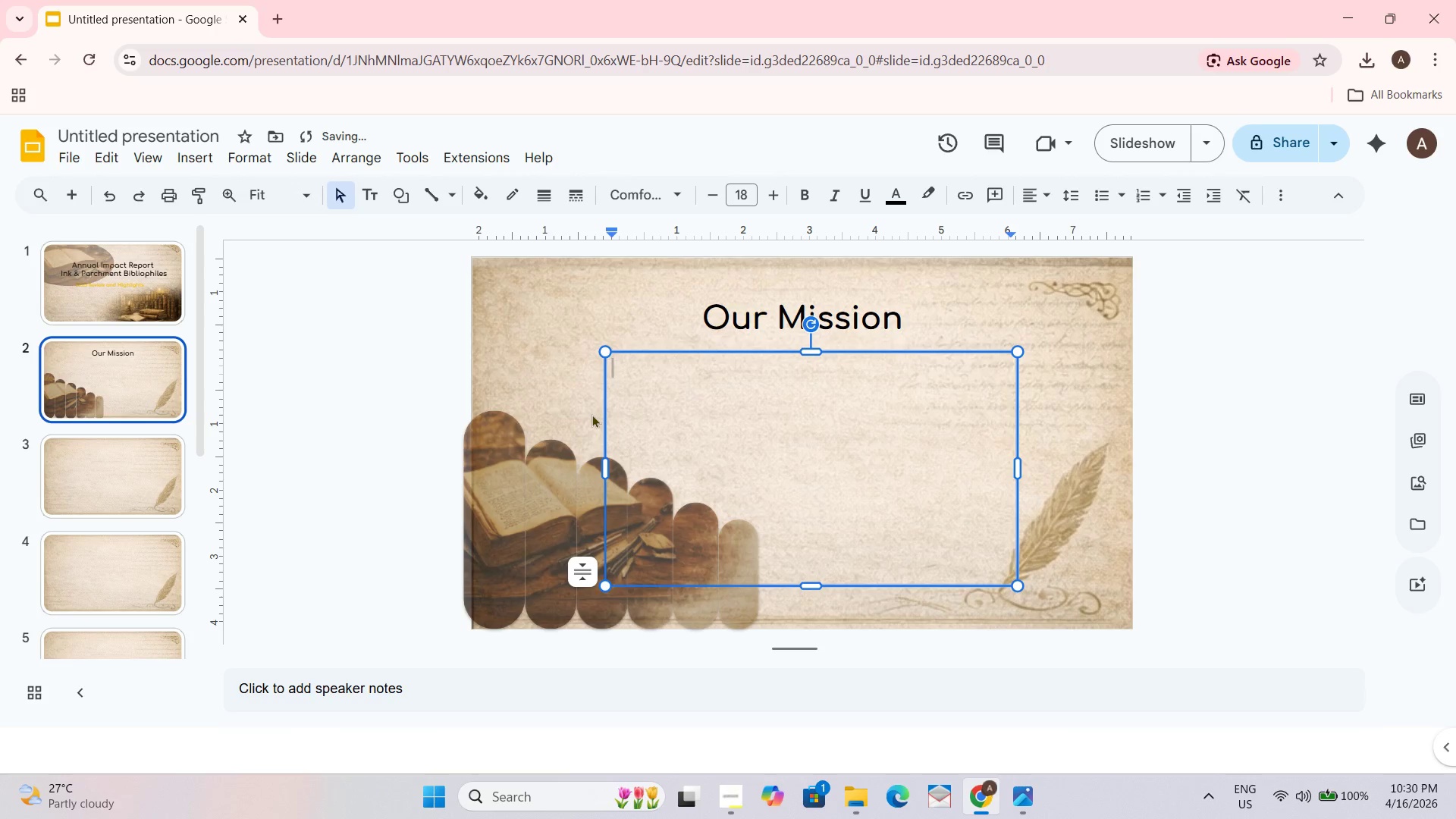 
type(a)
key(Backspace)
type(At link & Parchment Bibliophiles,)
 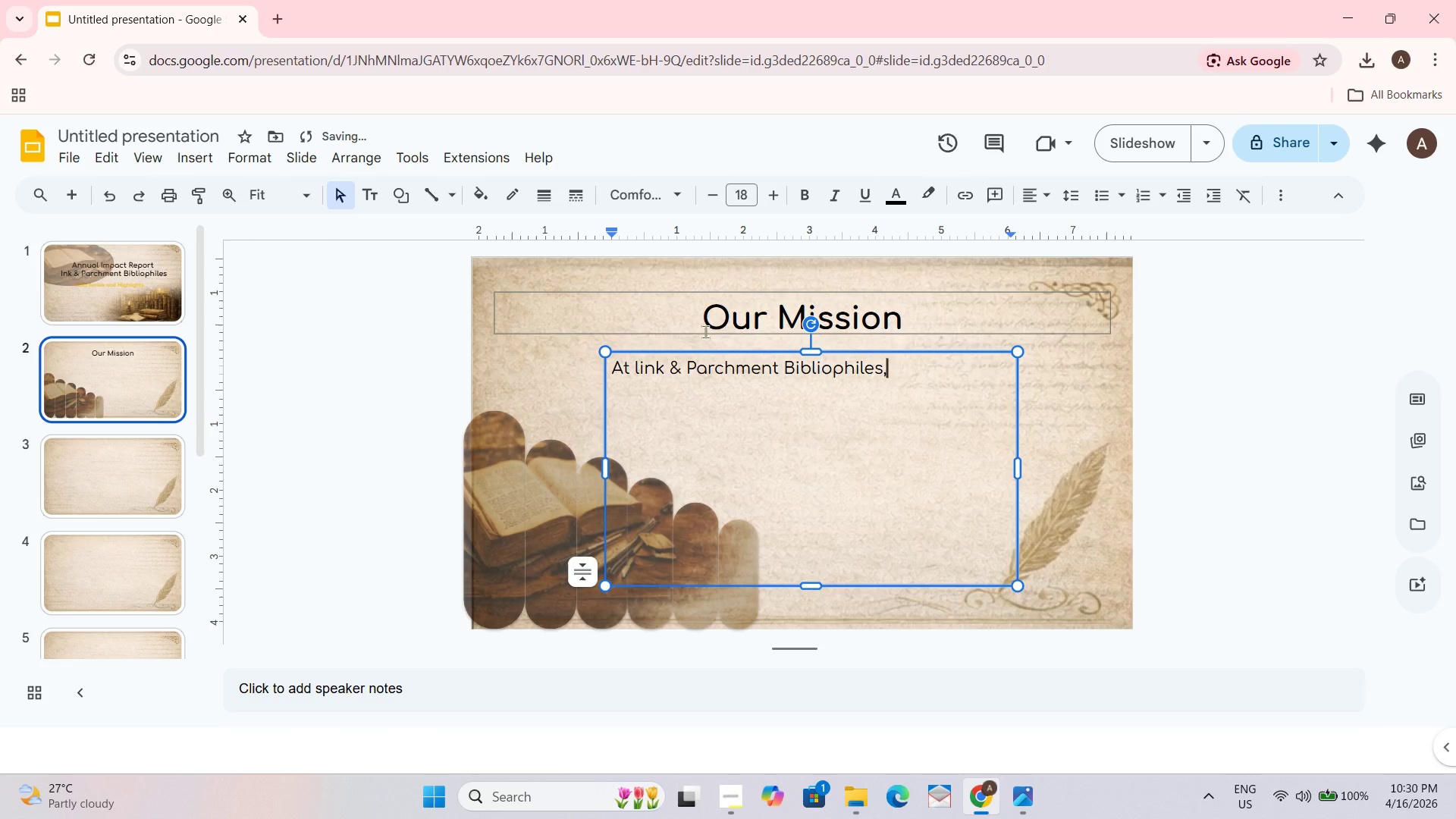 
wait(6.66)
 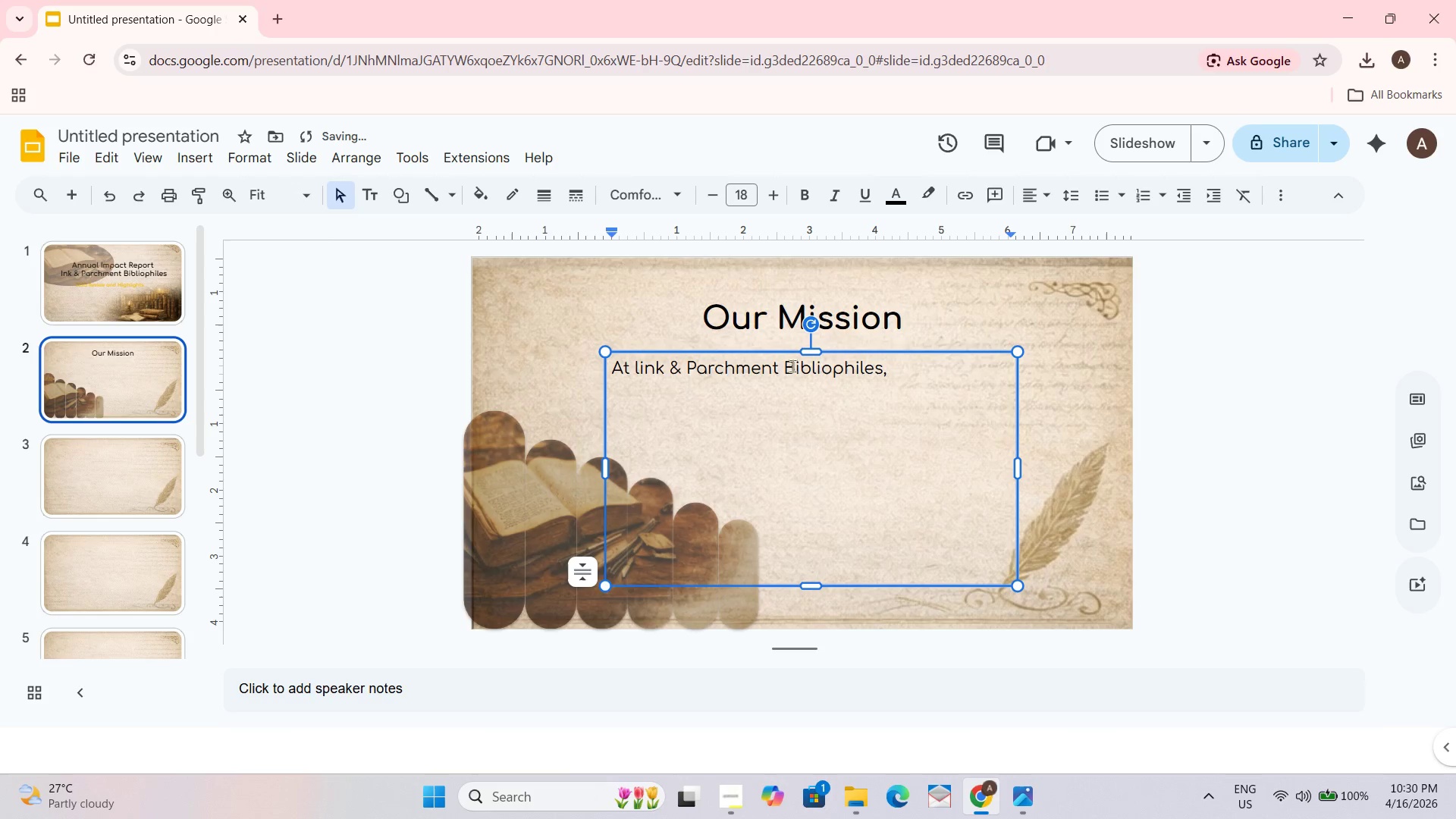 
type( we are dedicated to preserving history by )
 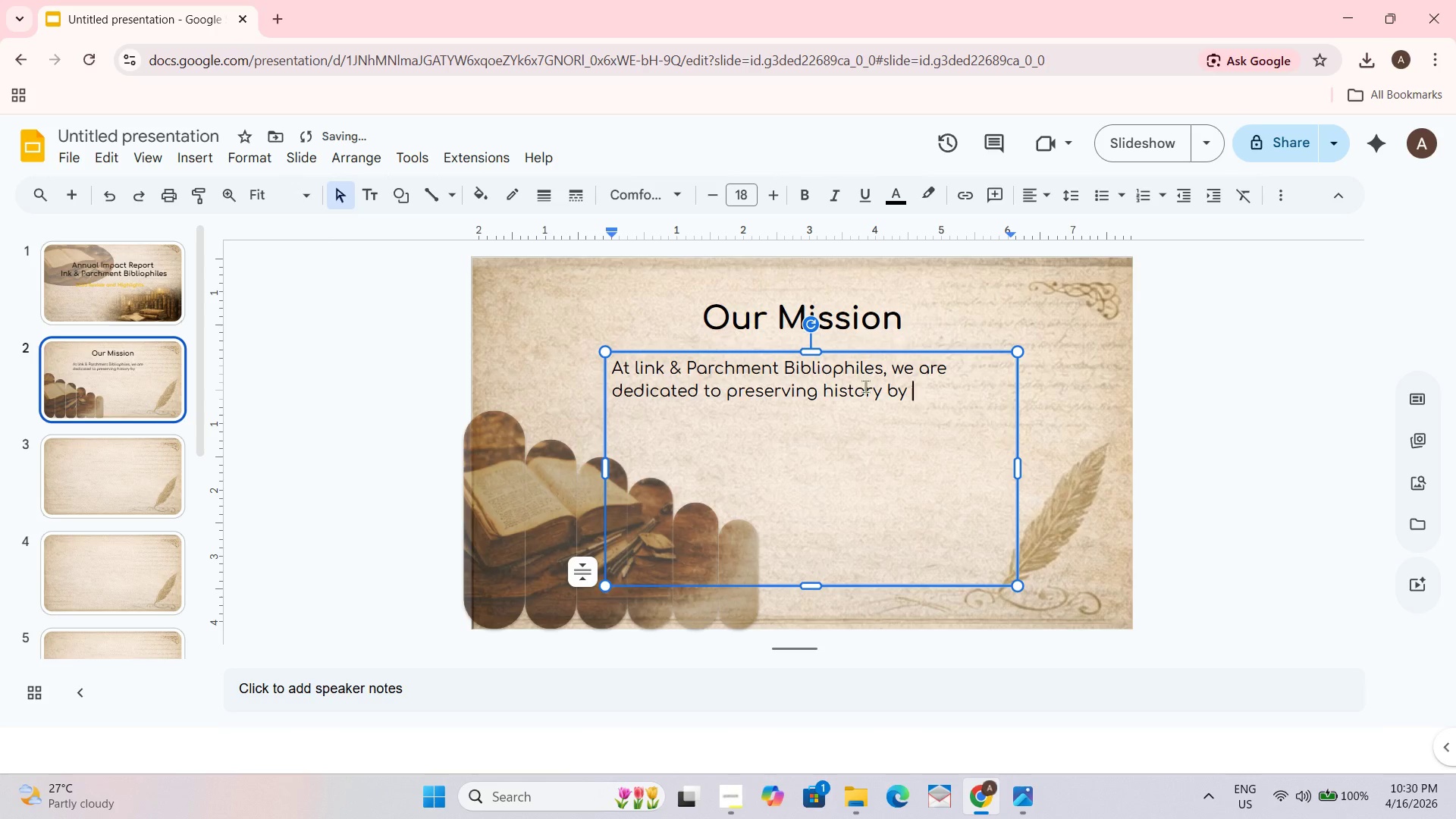 
type(restoring and )
 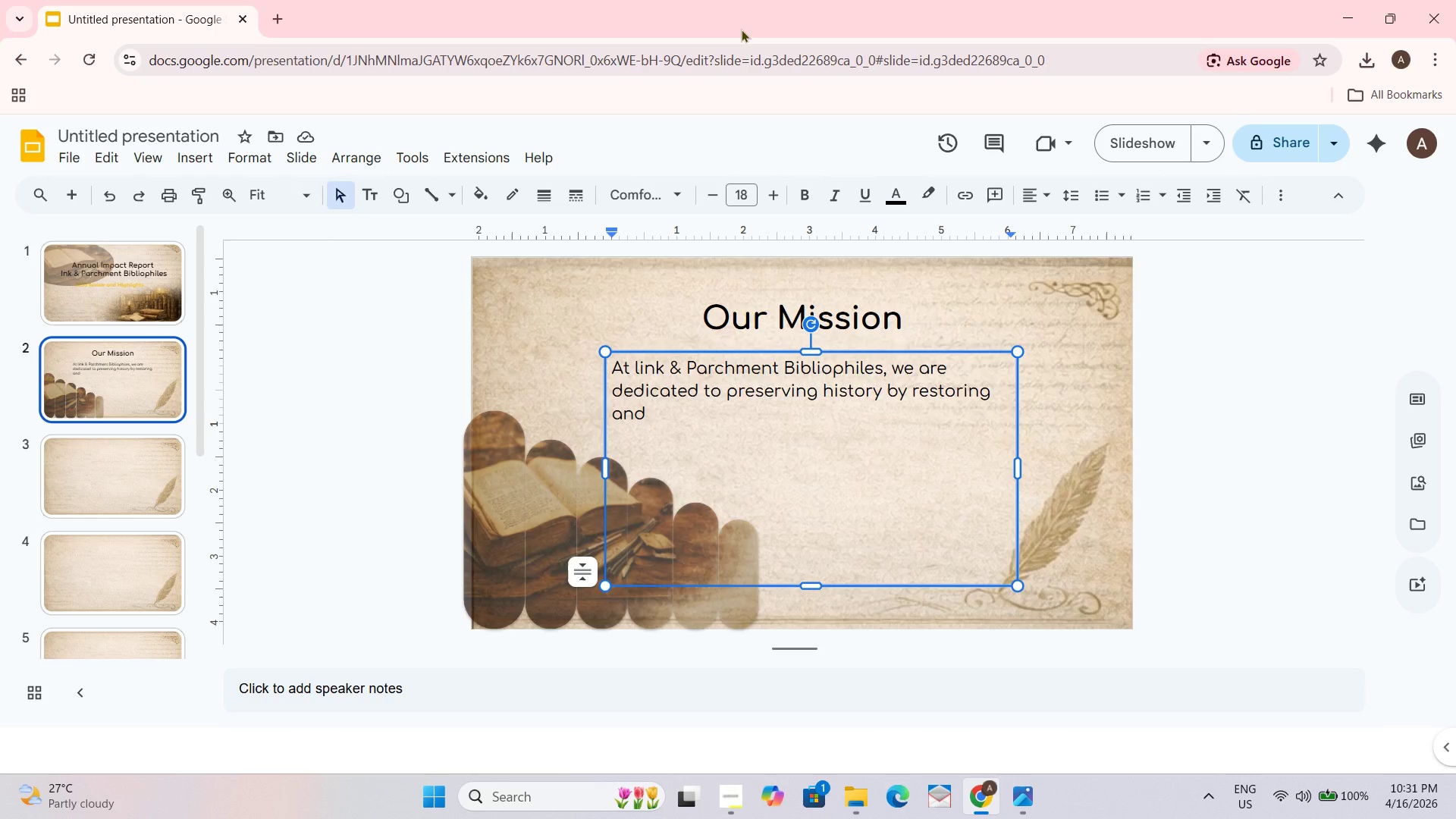 
wait(10.67)
 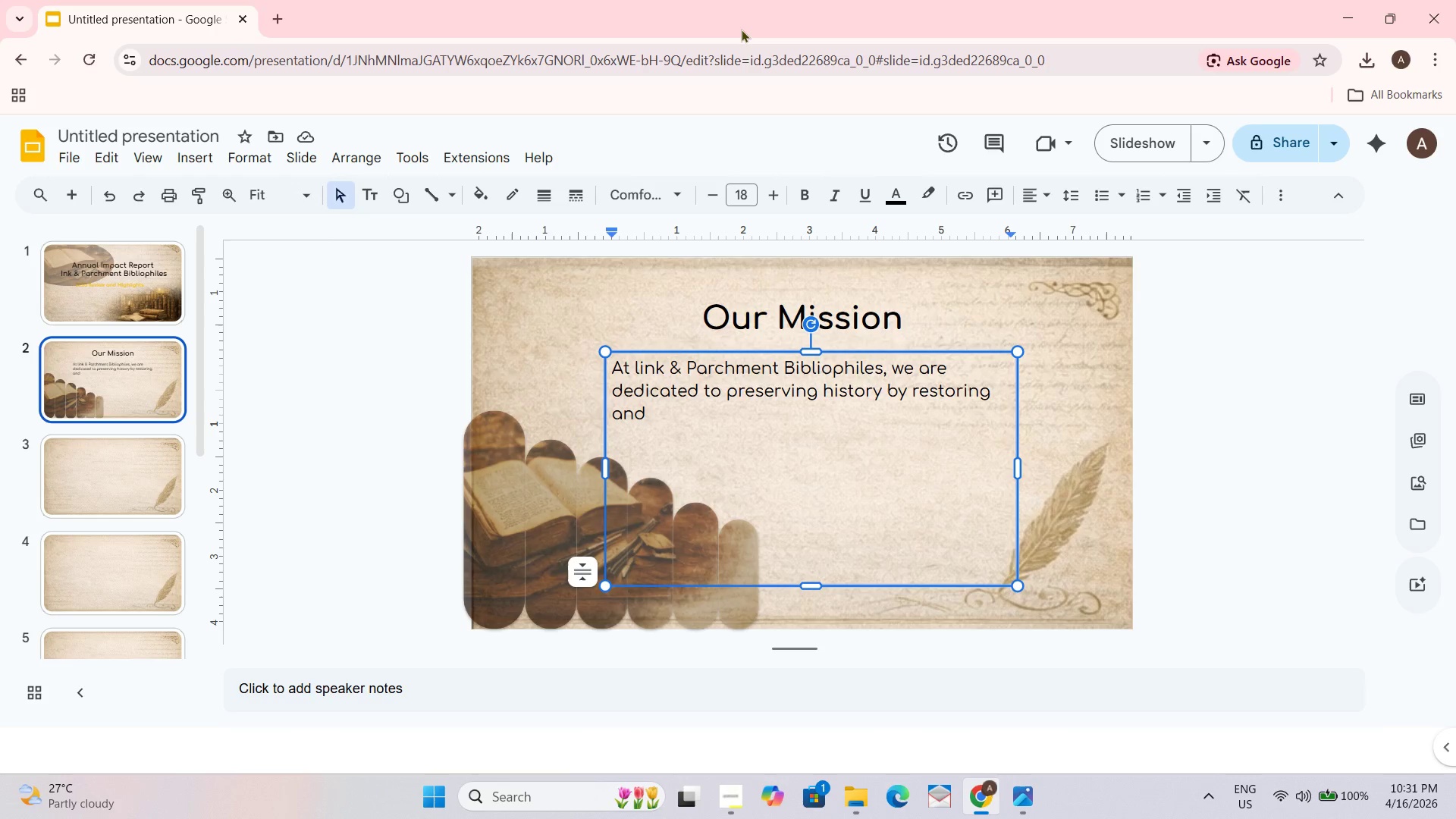 
type(curating 17th-centure)
key(Backspace)
type(y rare books with expert ca)
key(Backspace)
type(raftmanship.)
 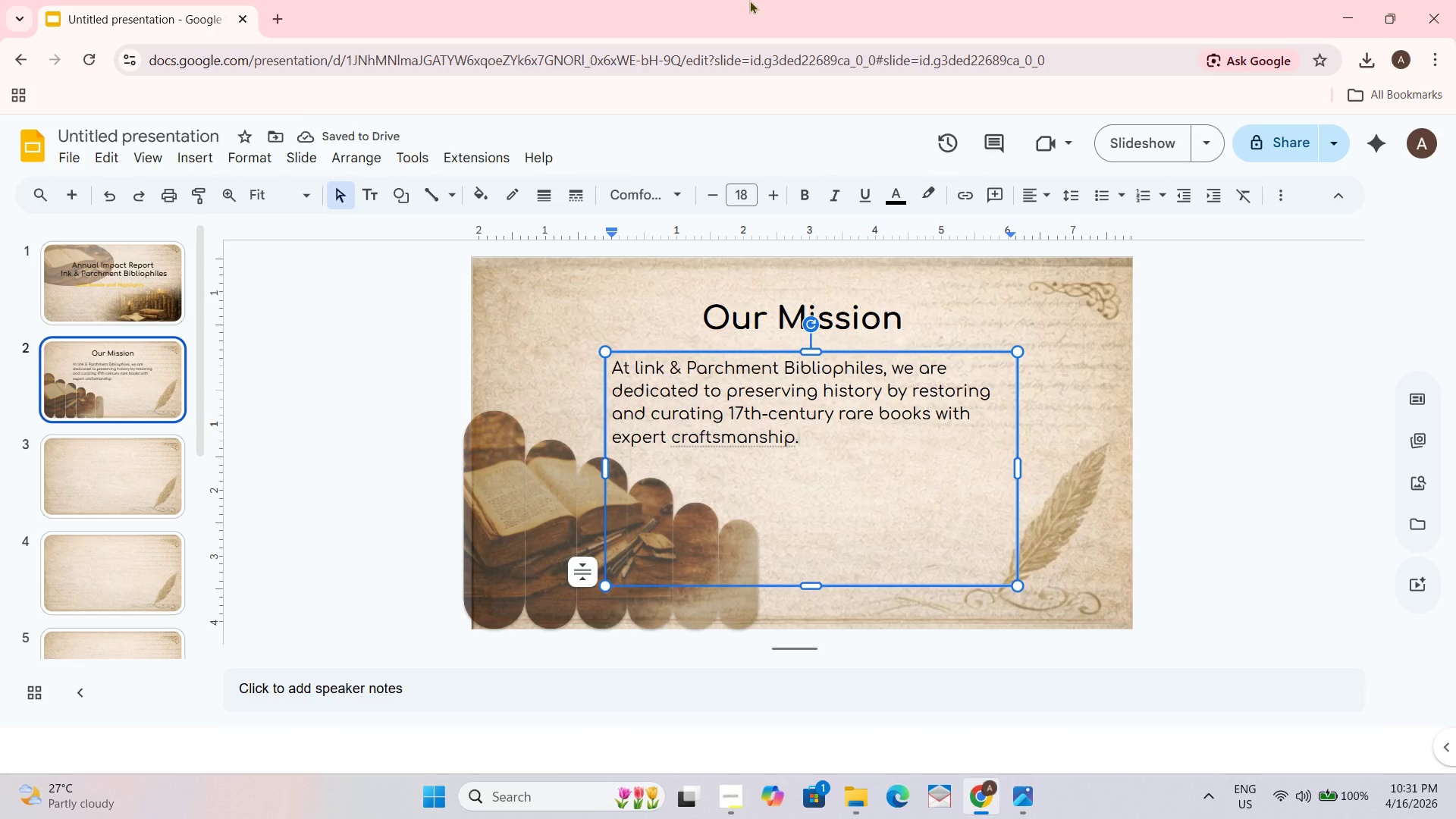 
type( Our mission is to ensure that these invakuable)
key(Backspace)
key(Backspace)
key(Backspace)
key(Backspace)
key(Backspace)
key(Backspace)
type(luavle)
key(Backspace)
key(Backspace)
type(vle)
key(Backspace)
key(Backspace)
key(Backspace)
key(Backspace)
type(ble)
 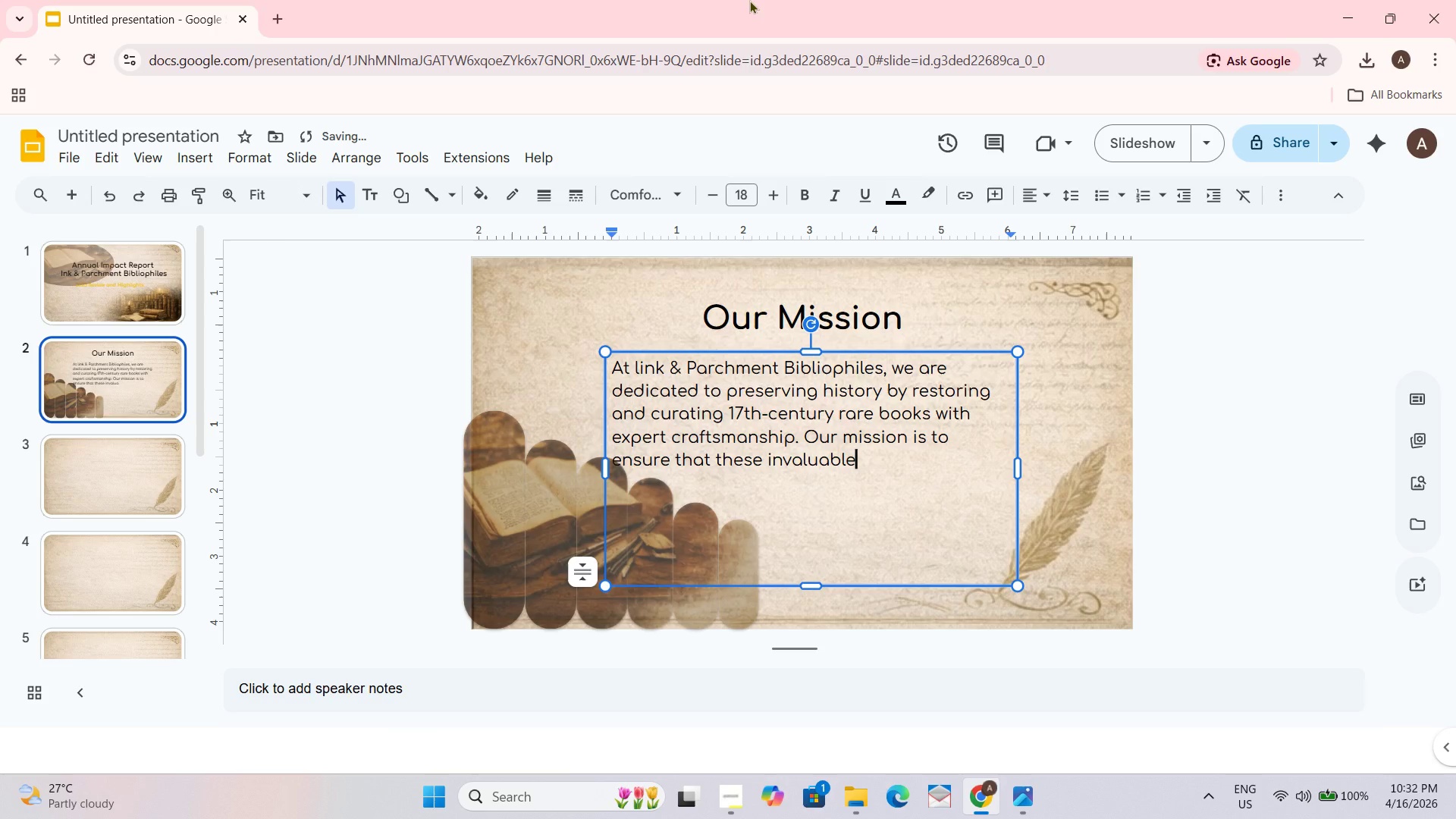 
type( literary te)
key(Backspace)
type(reasures endure for)
 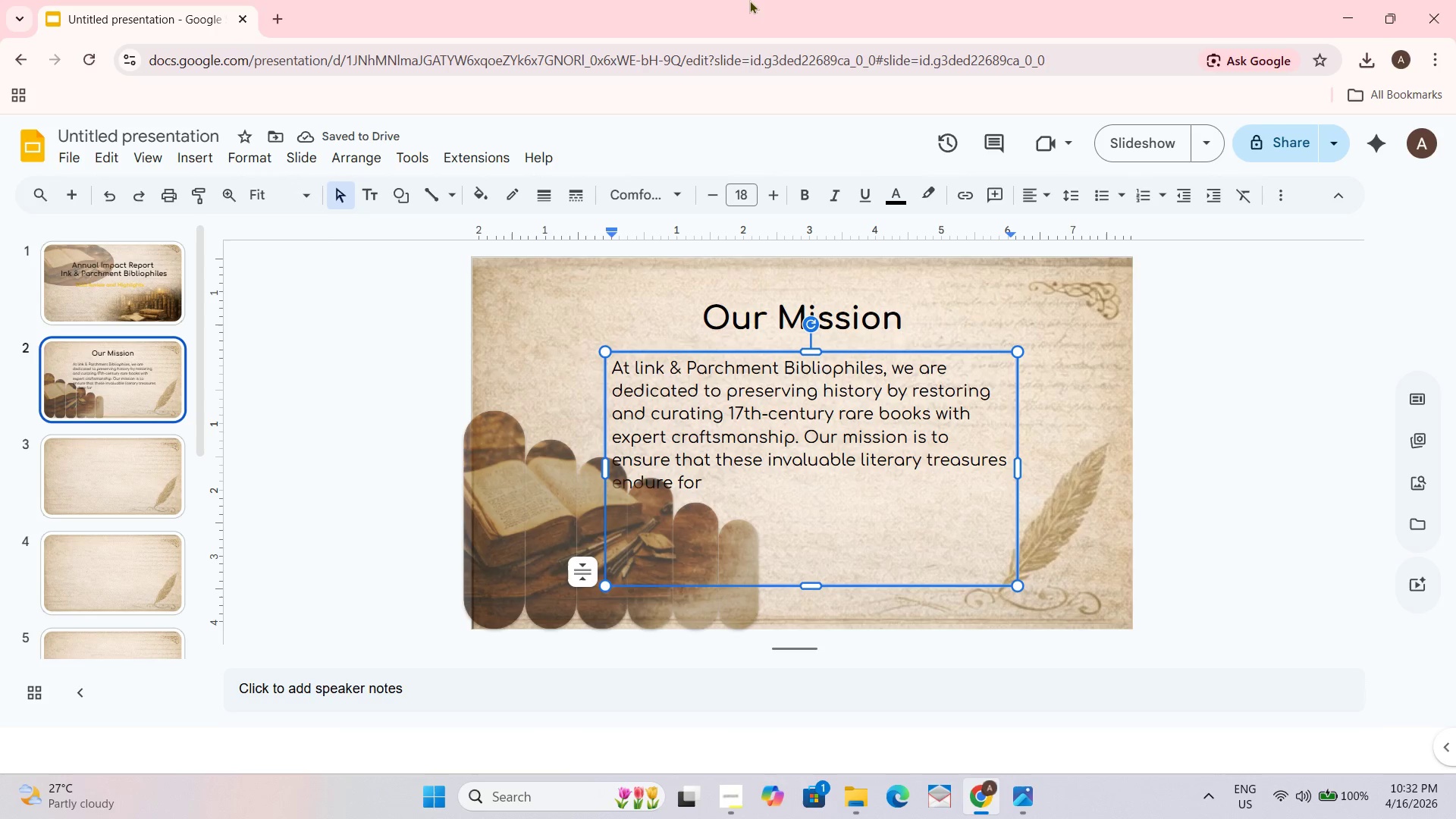 
type( fut)
 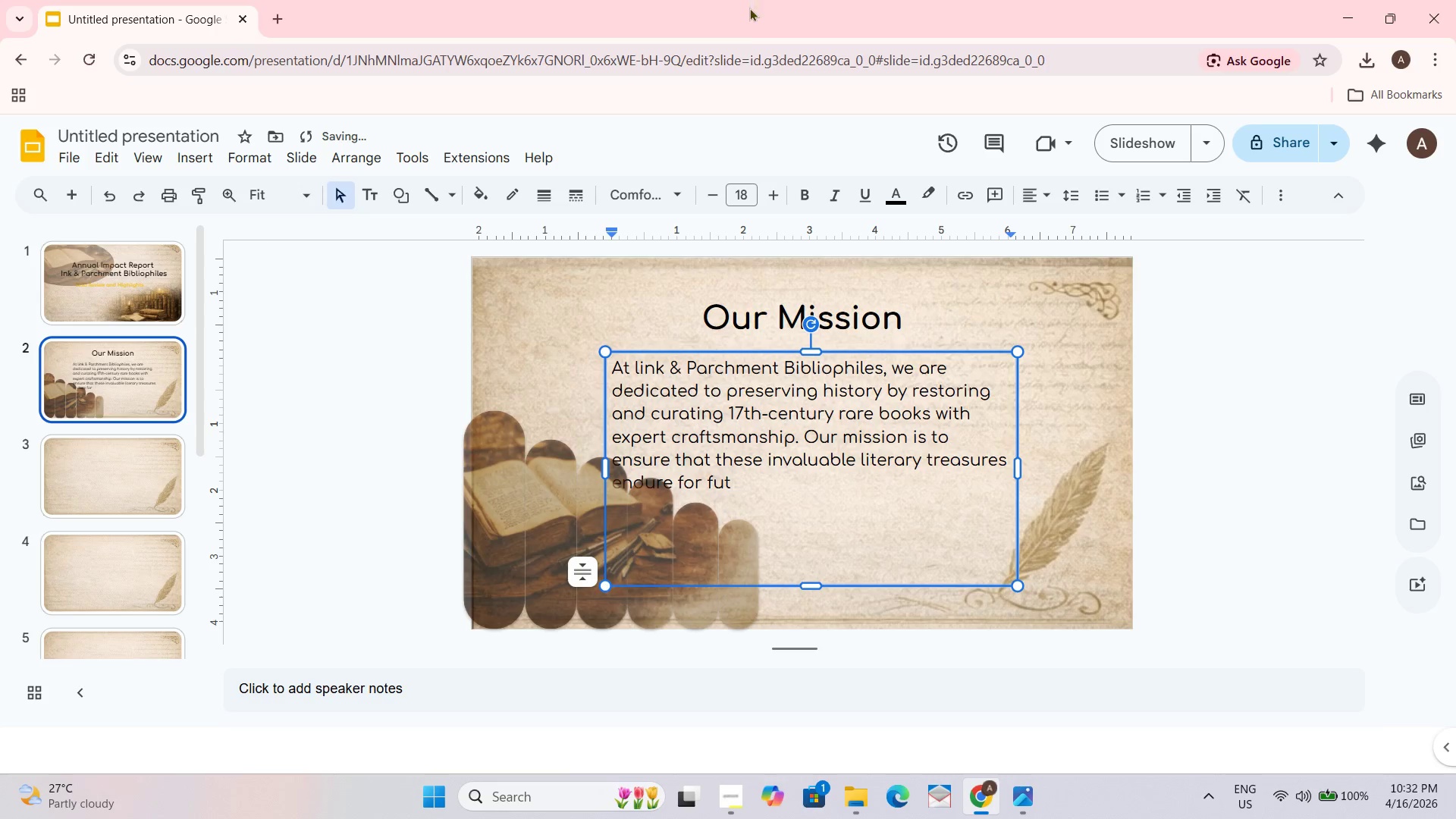 
type(ure)
 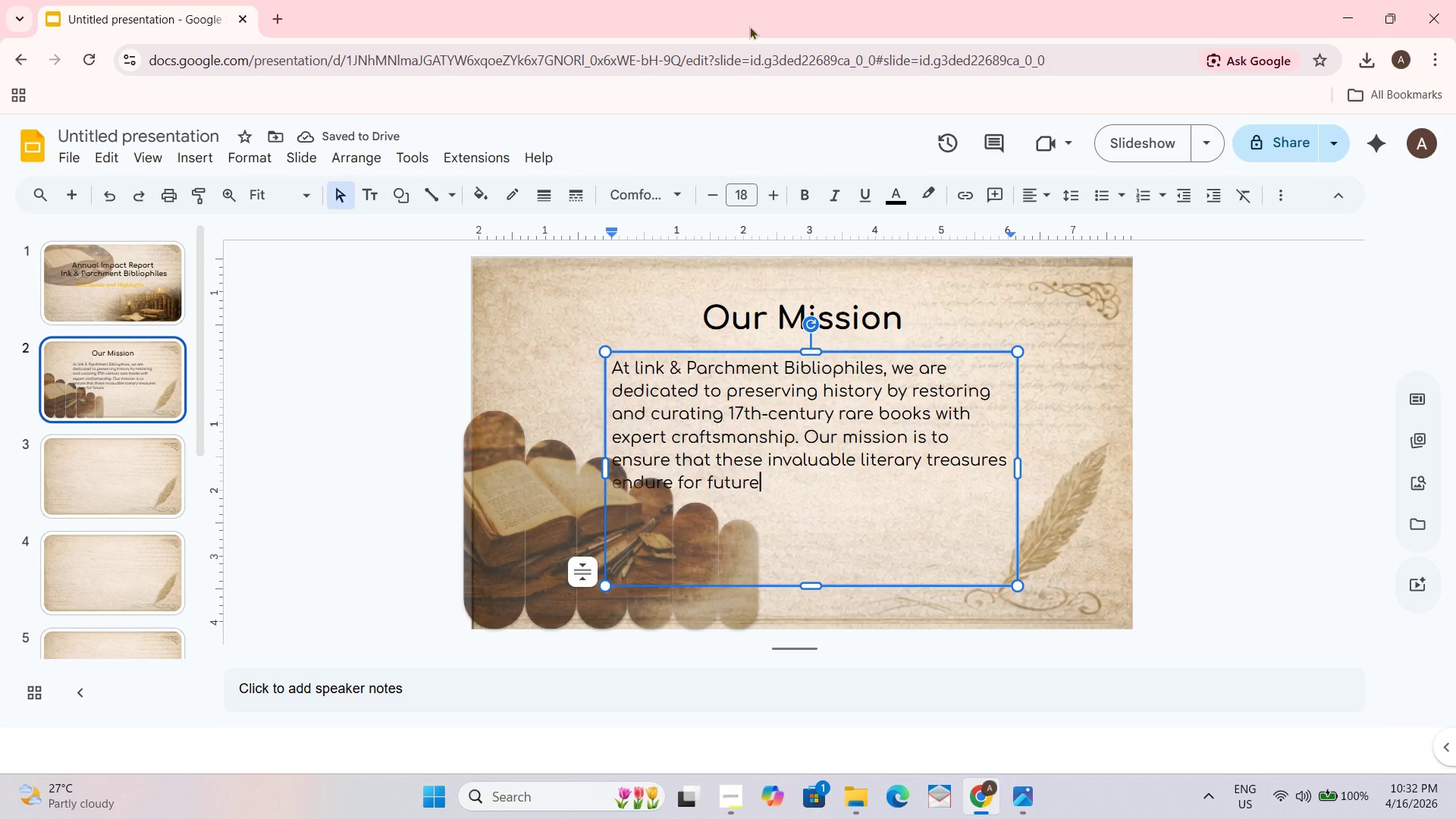 
wait(5.61)
 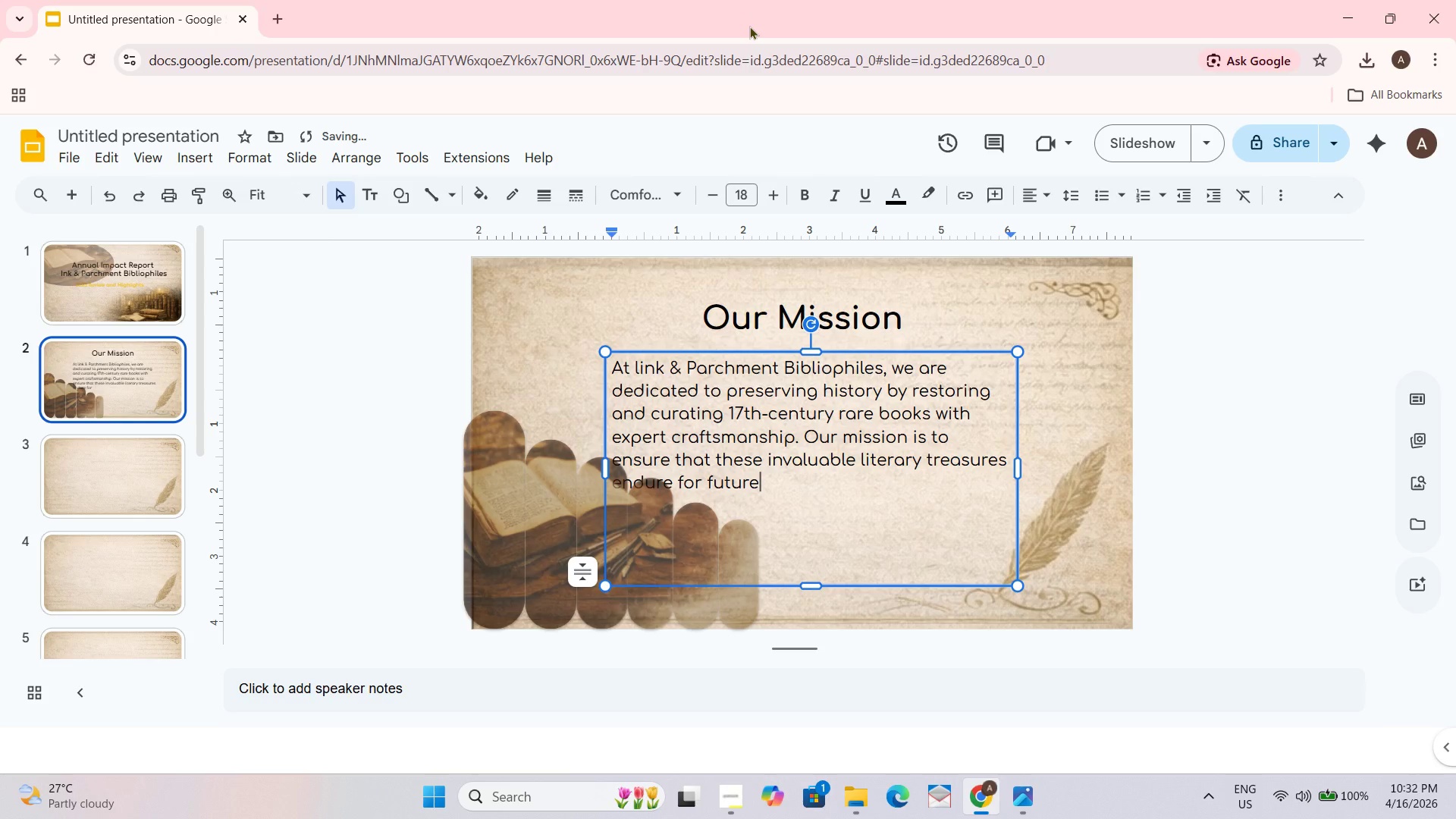 
type( generations to discover)
 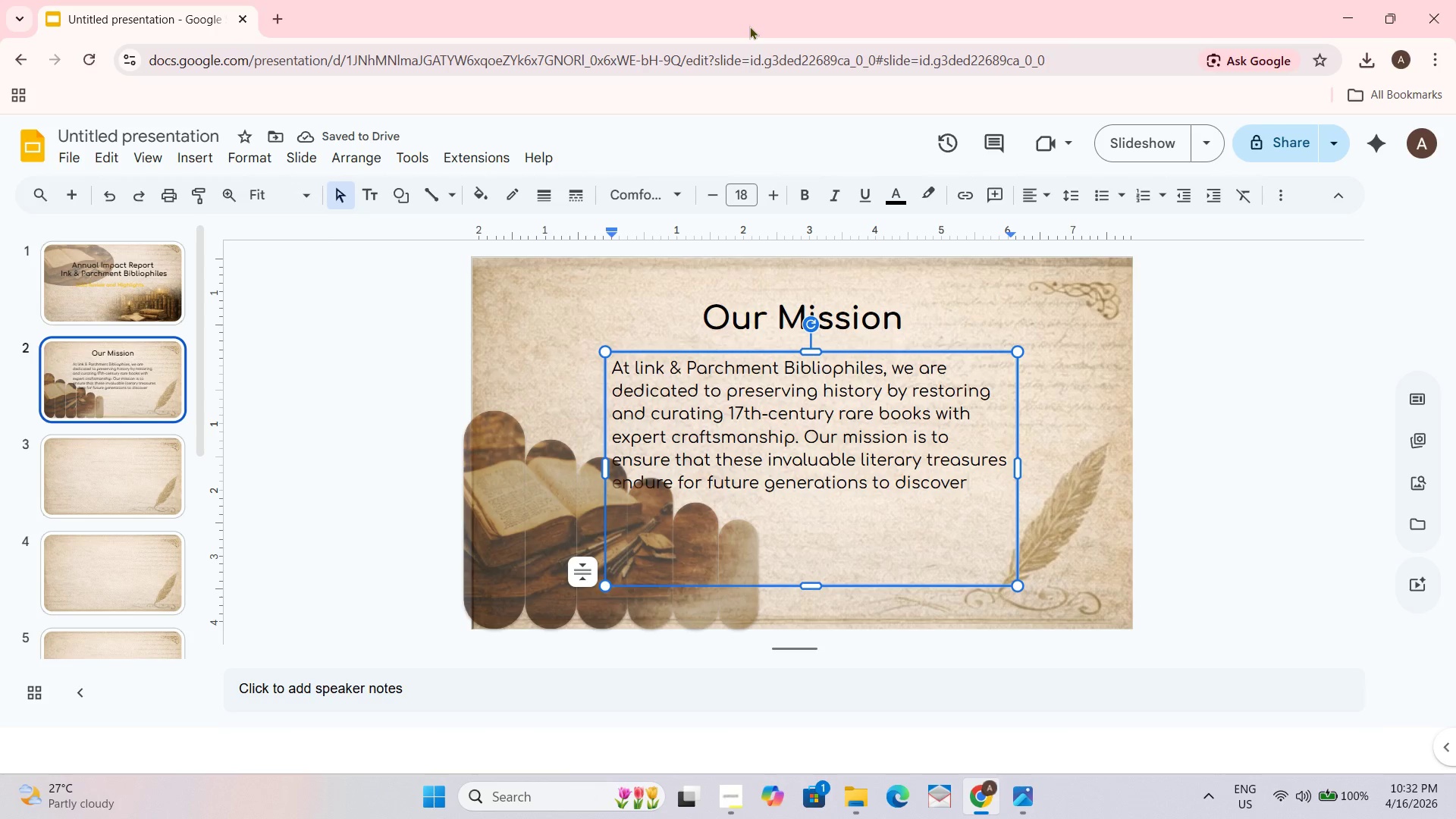 
wait(5.11)
 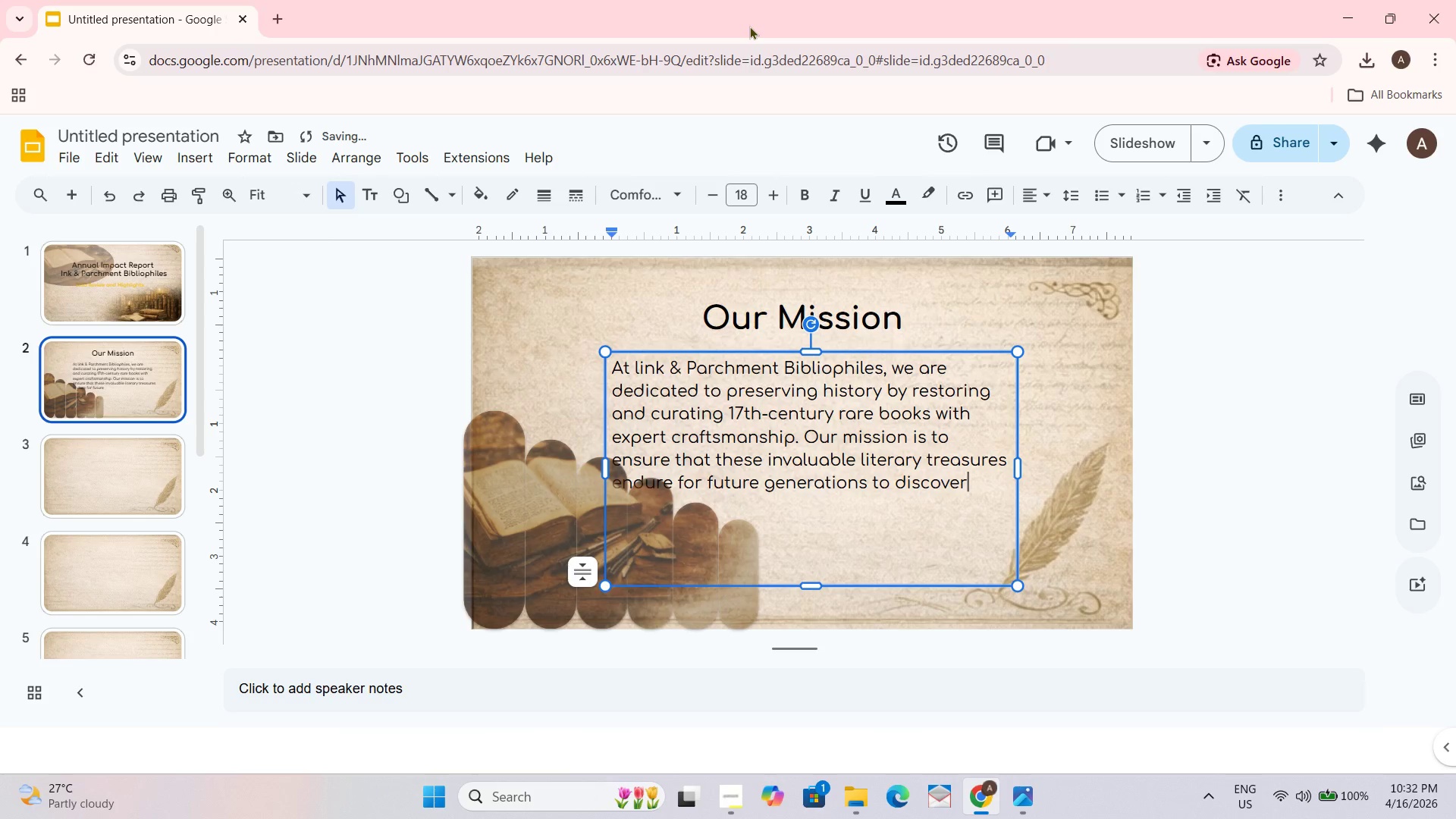 
type( and cherish.)
 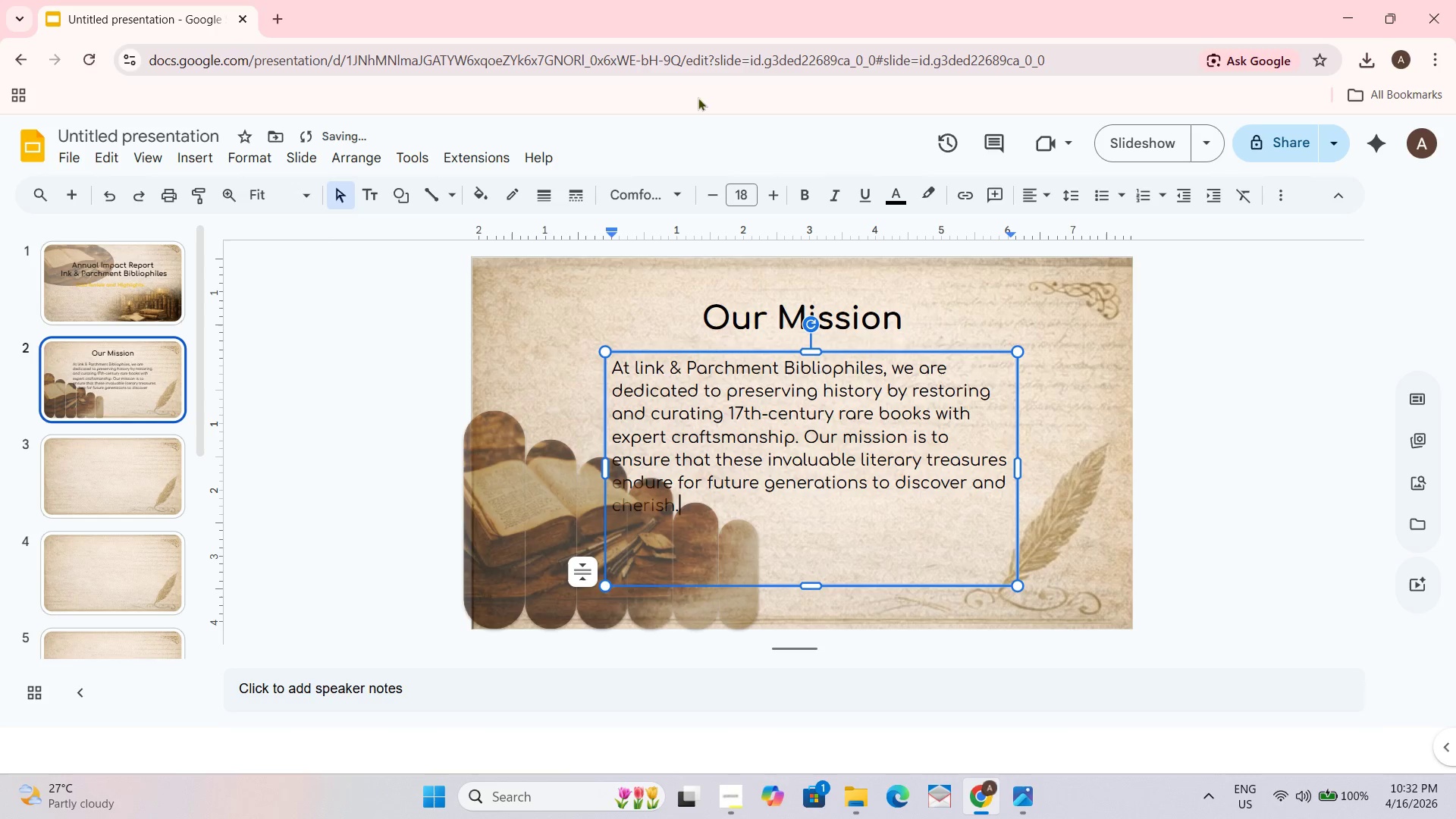 
left_click([1100, 437])
 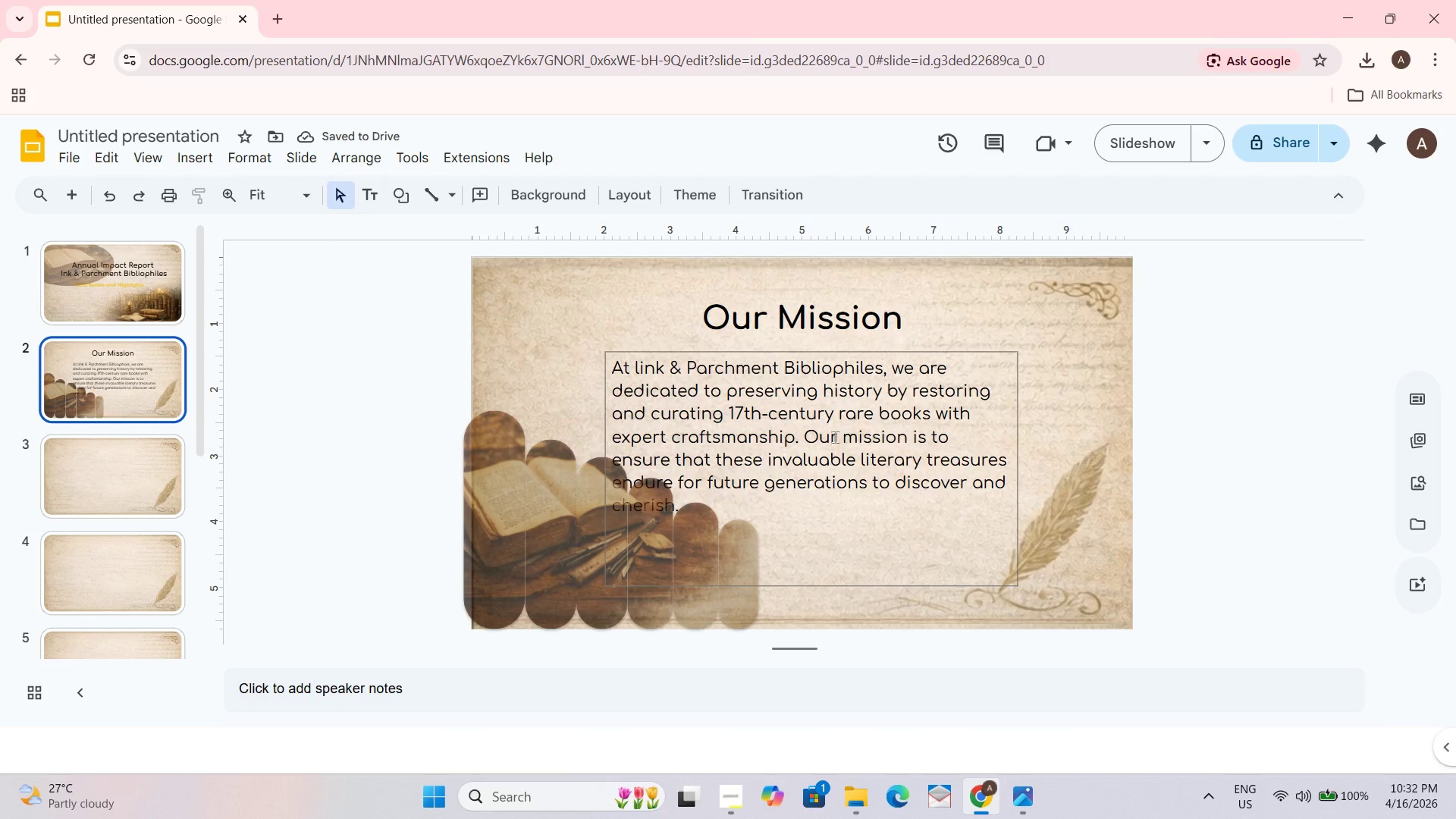 
left_click([817, 427])
 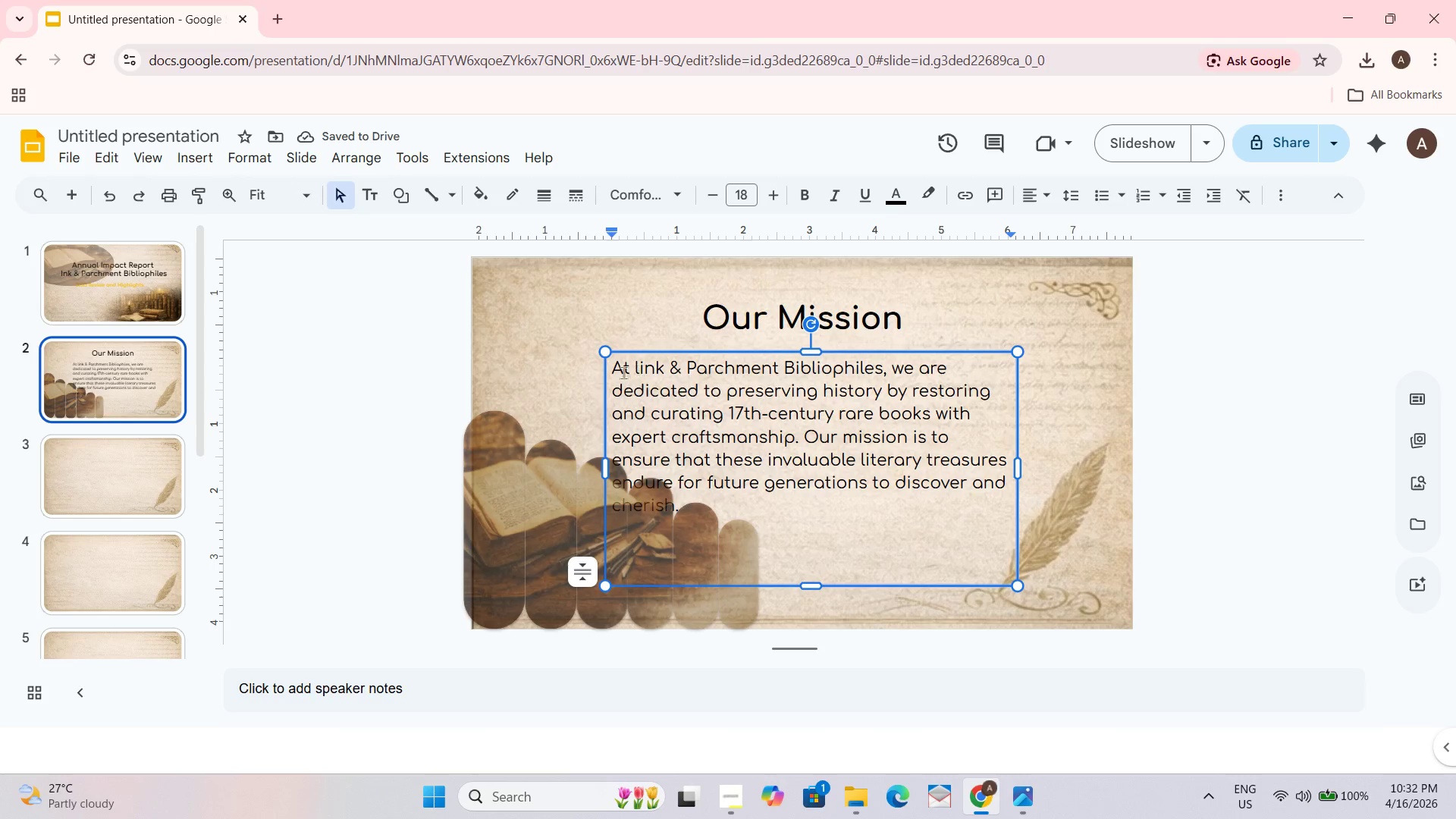 
left_click([617, 375])
 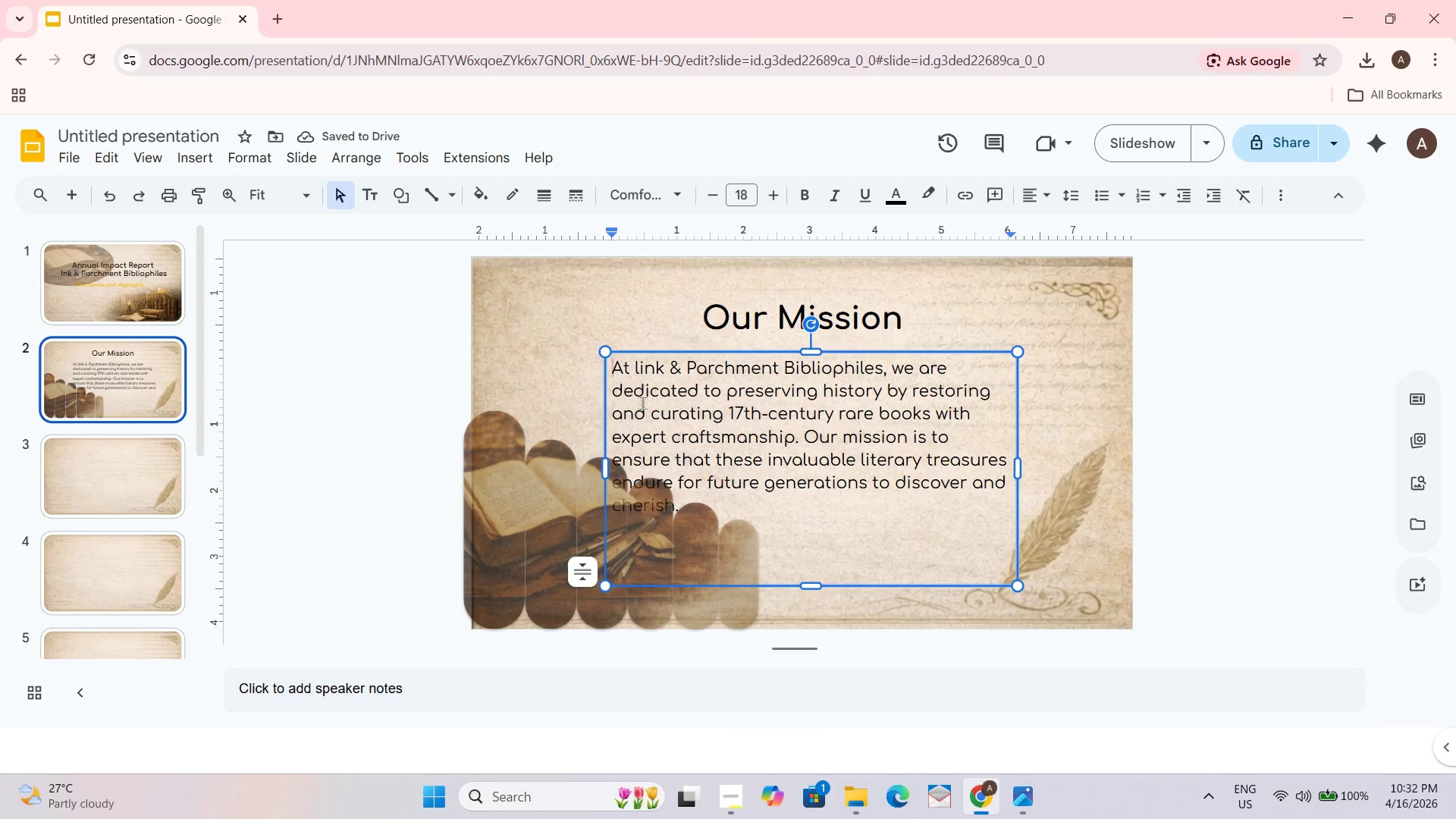 
key(Control+A)
 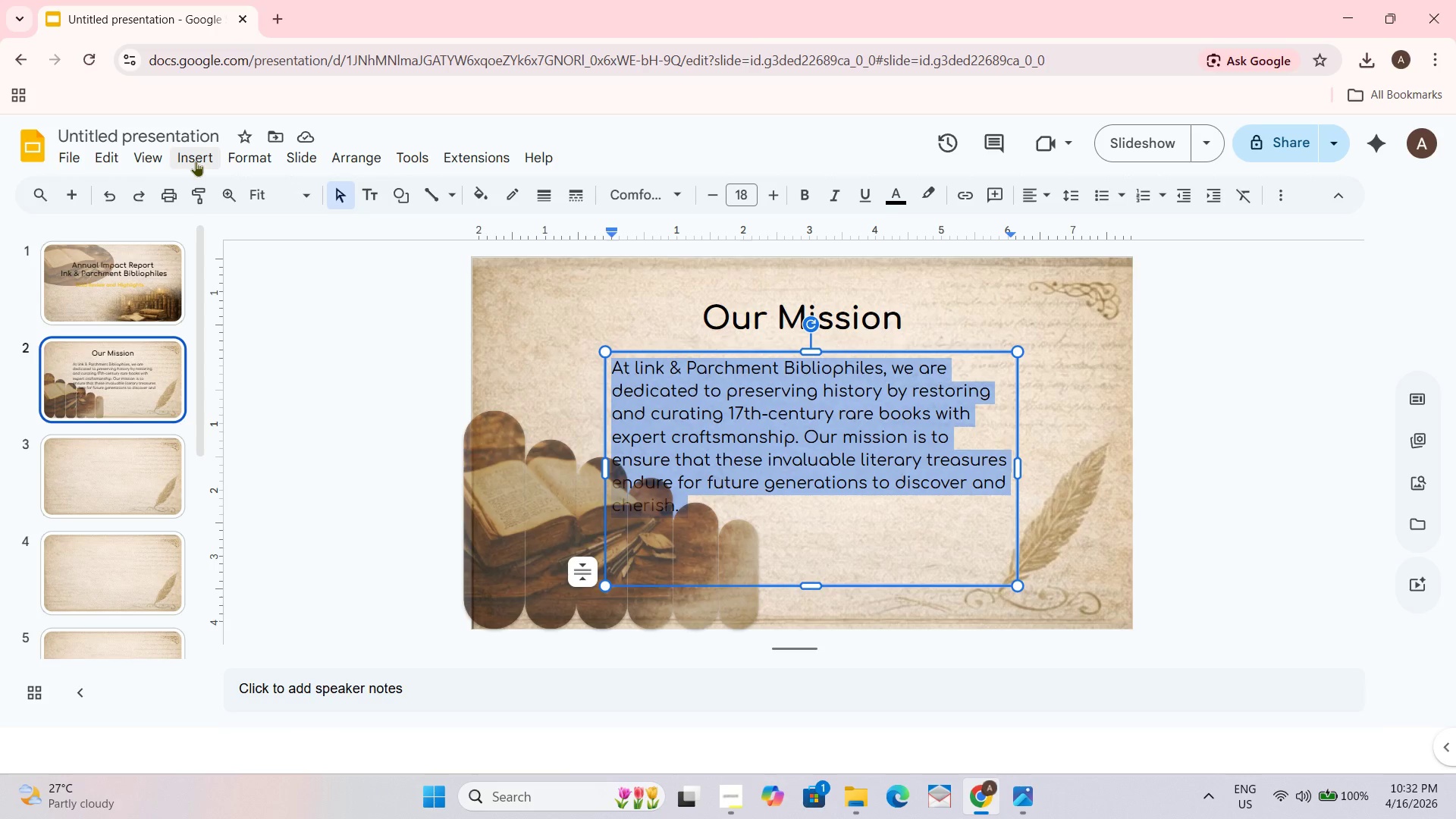 
left_click([257, 164])
 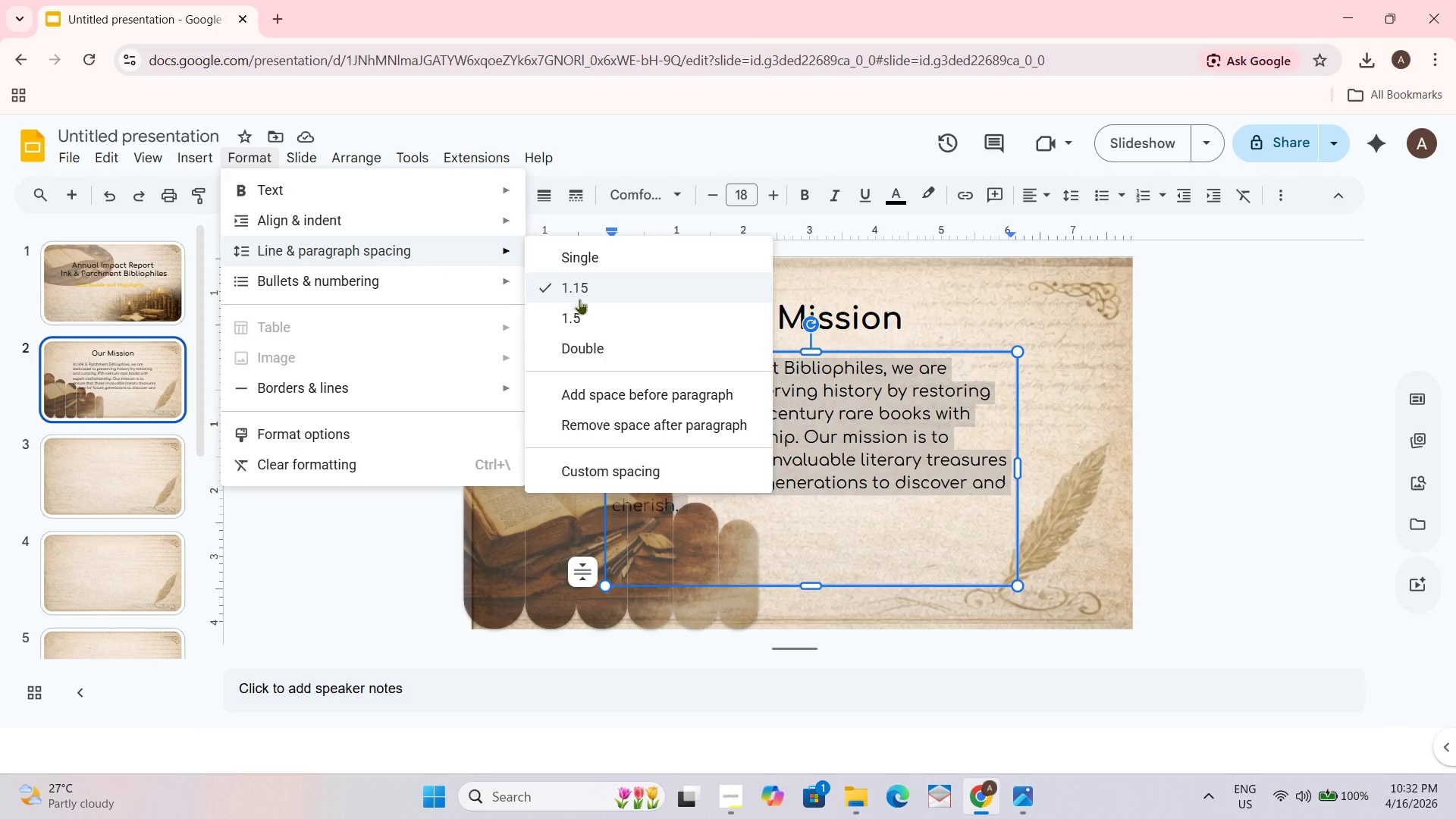 
left_click([586, 312])
 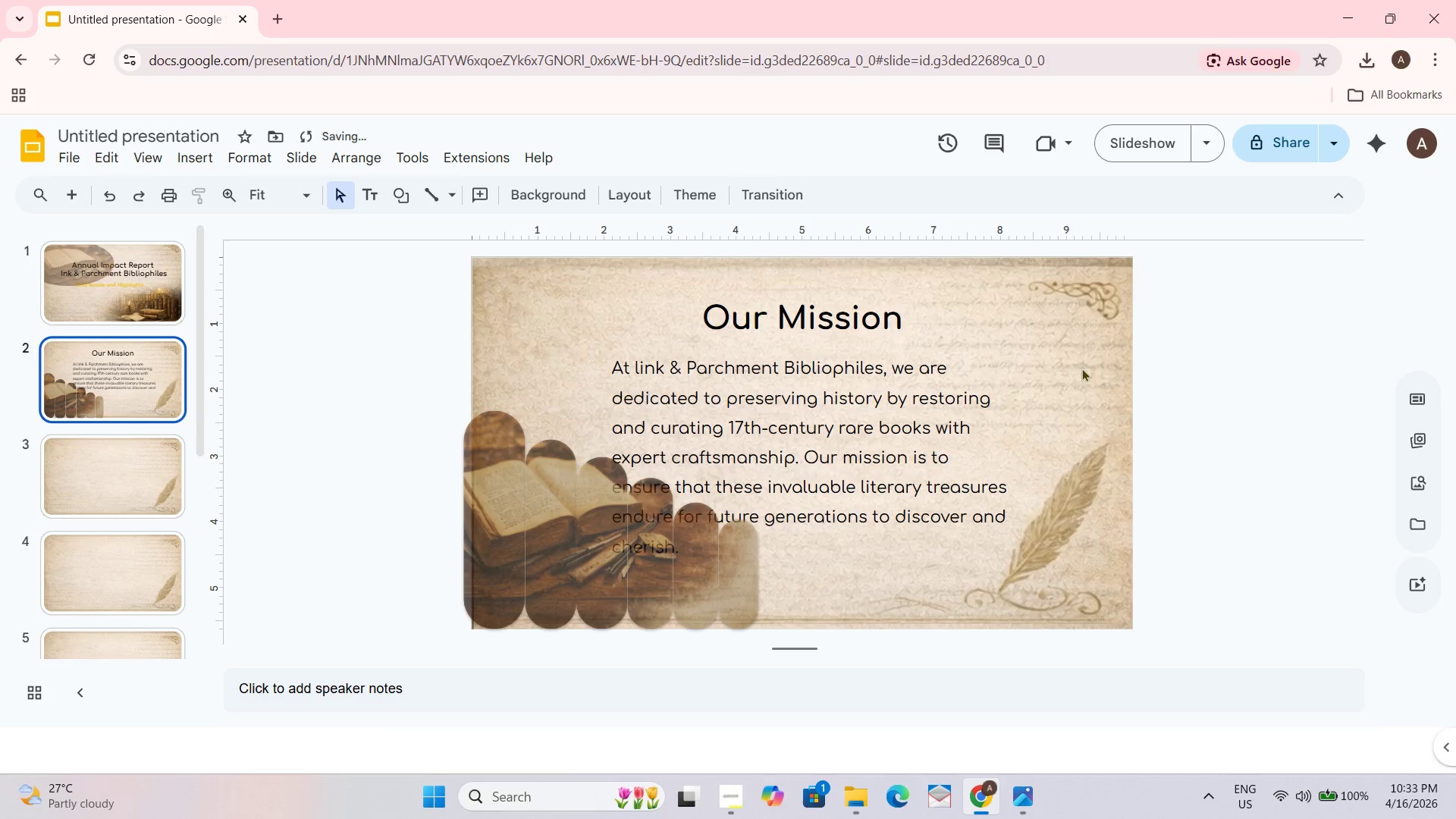 
left_click([854, 350])
 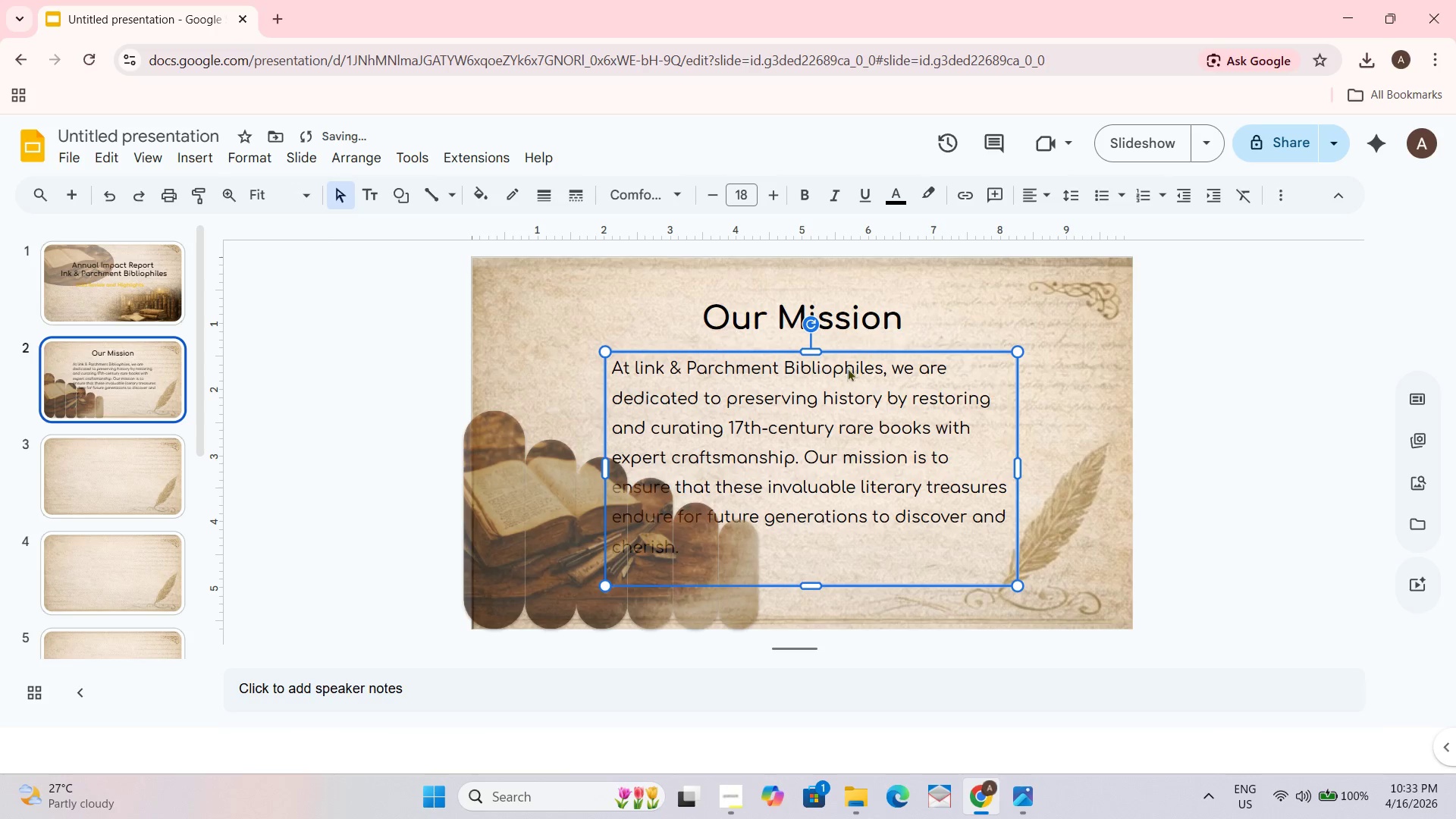 
key(Control+A)
 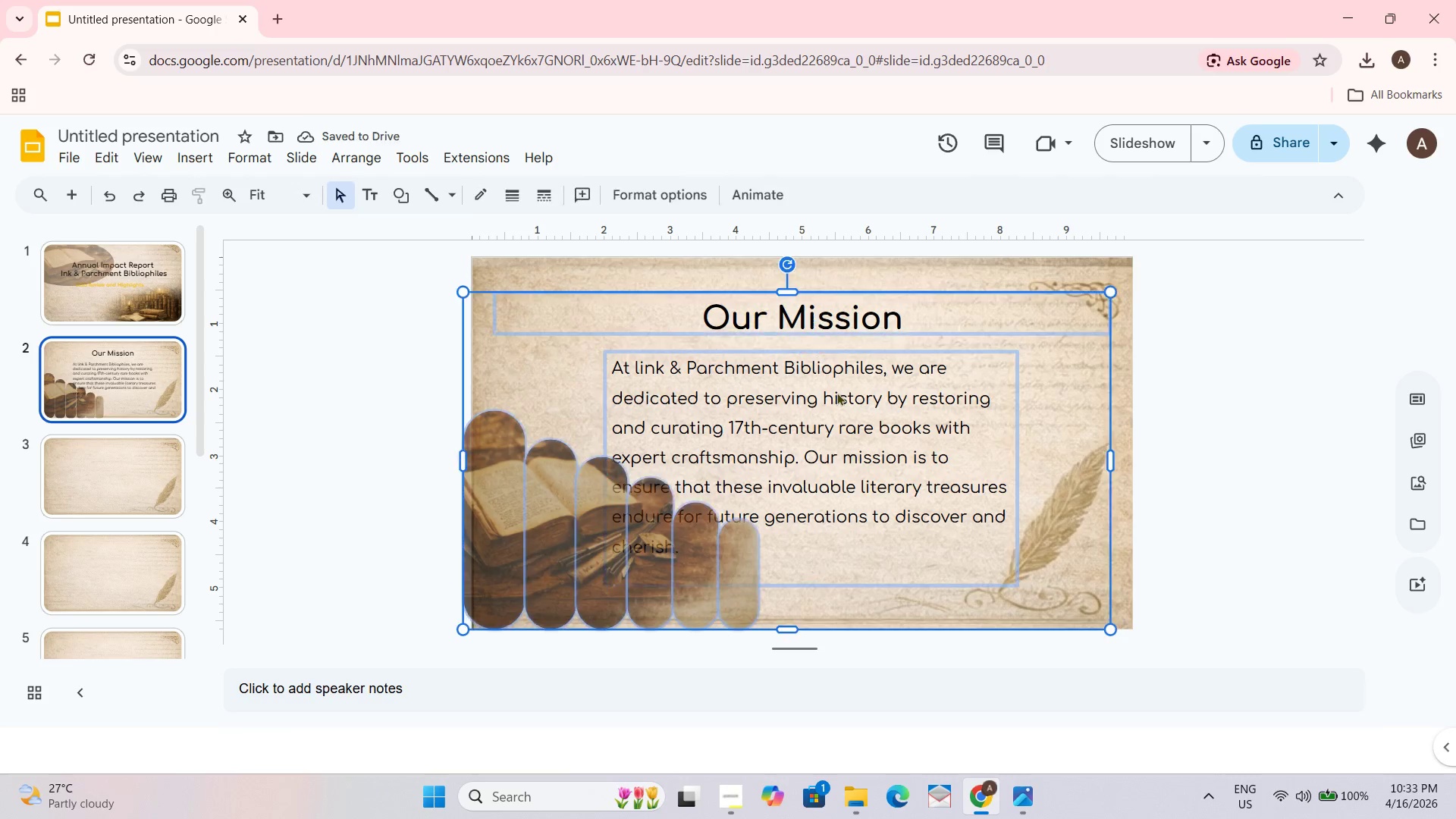 
left_click([836, 392])
 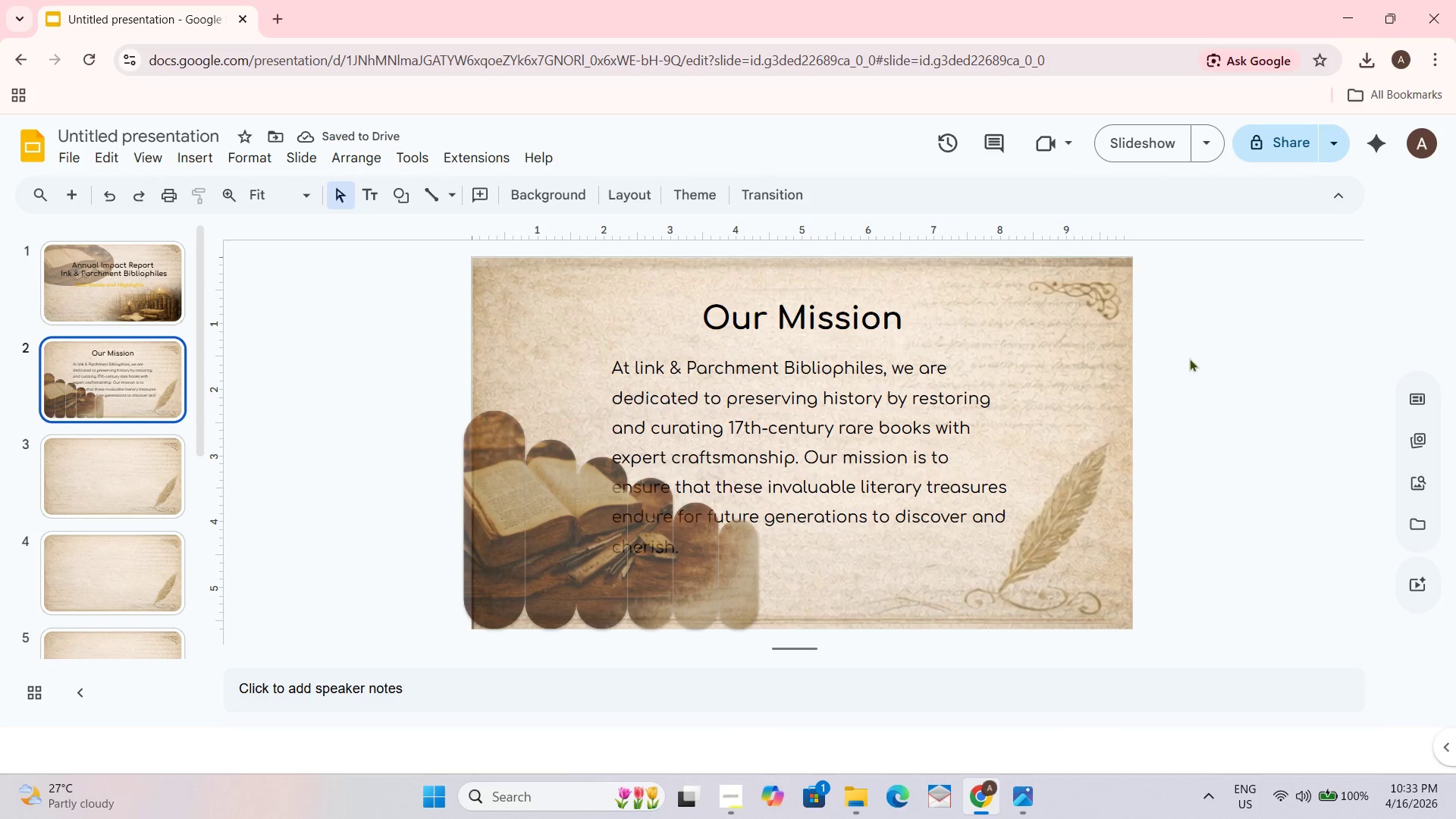 
left_click([843, 422])
 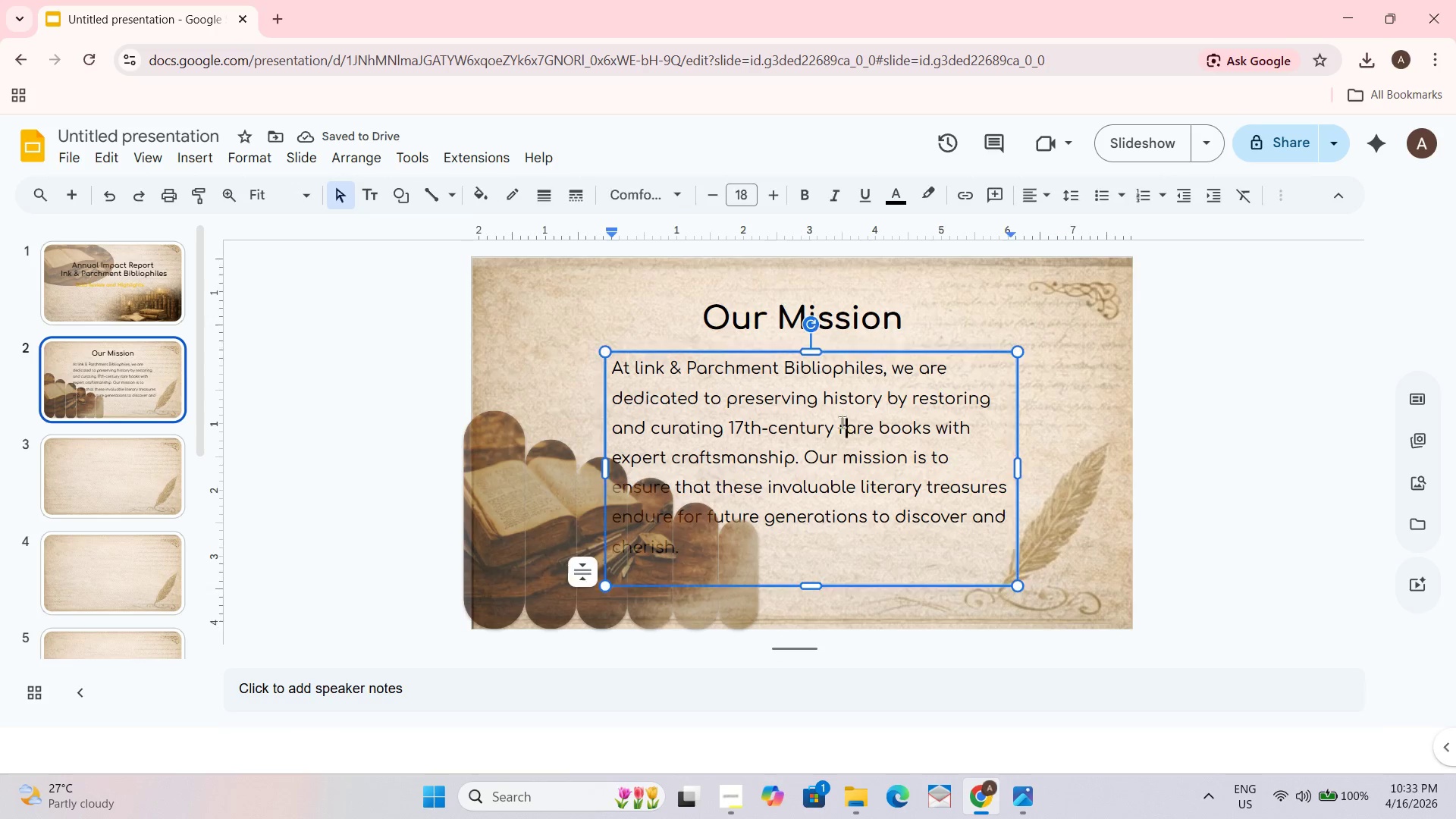 
key(Control+A)
 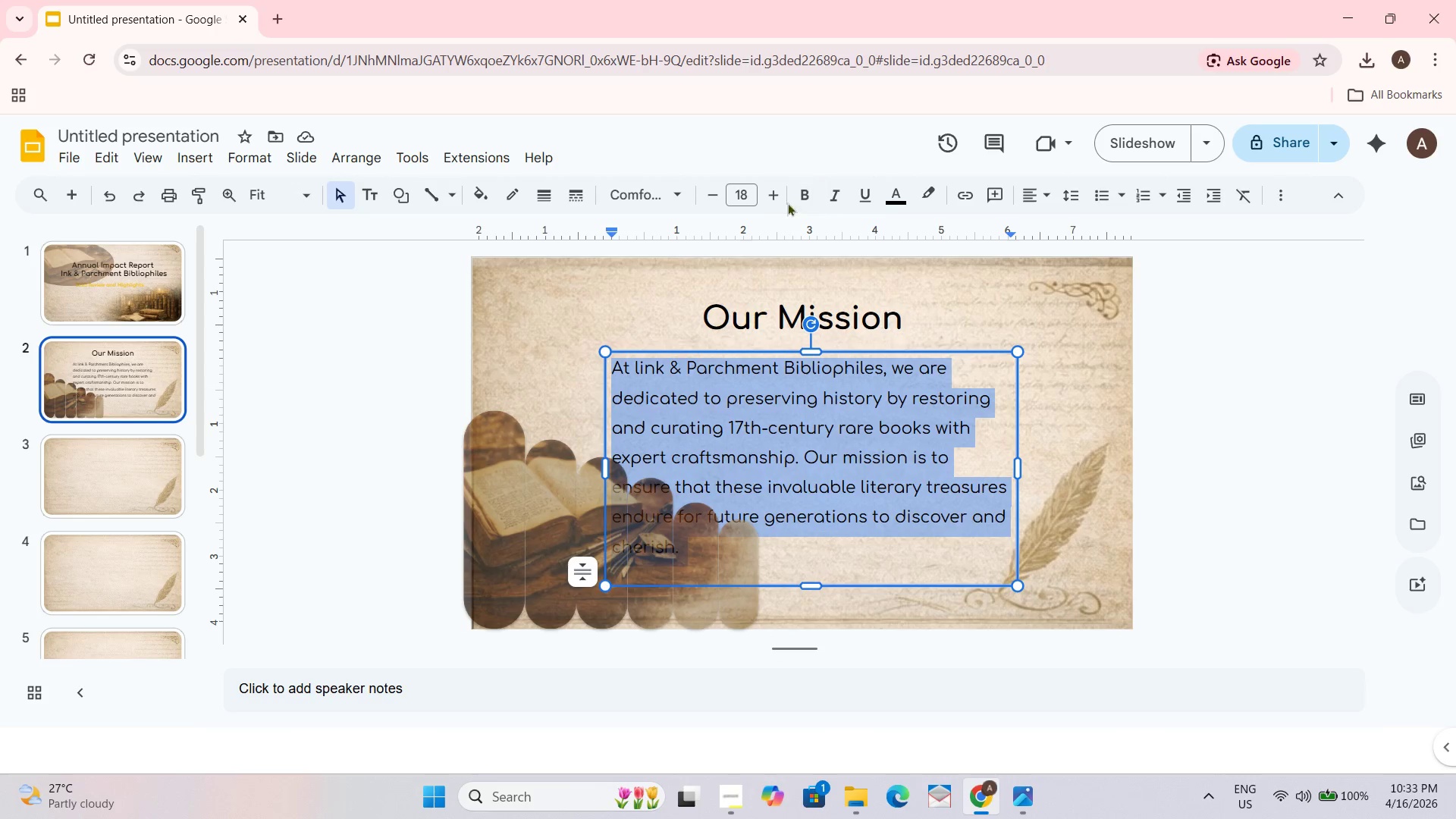 
double_click([771, 202])
 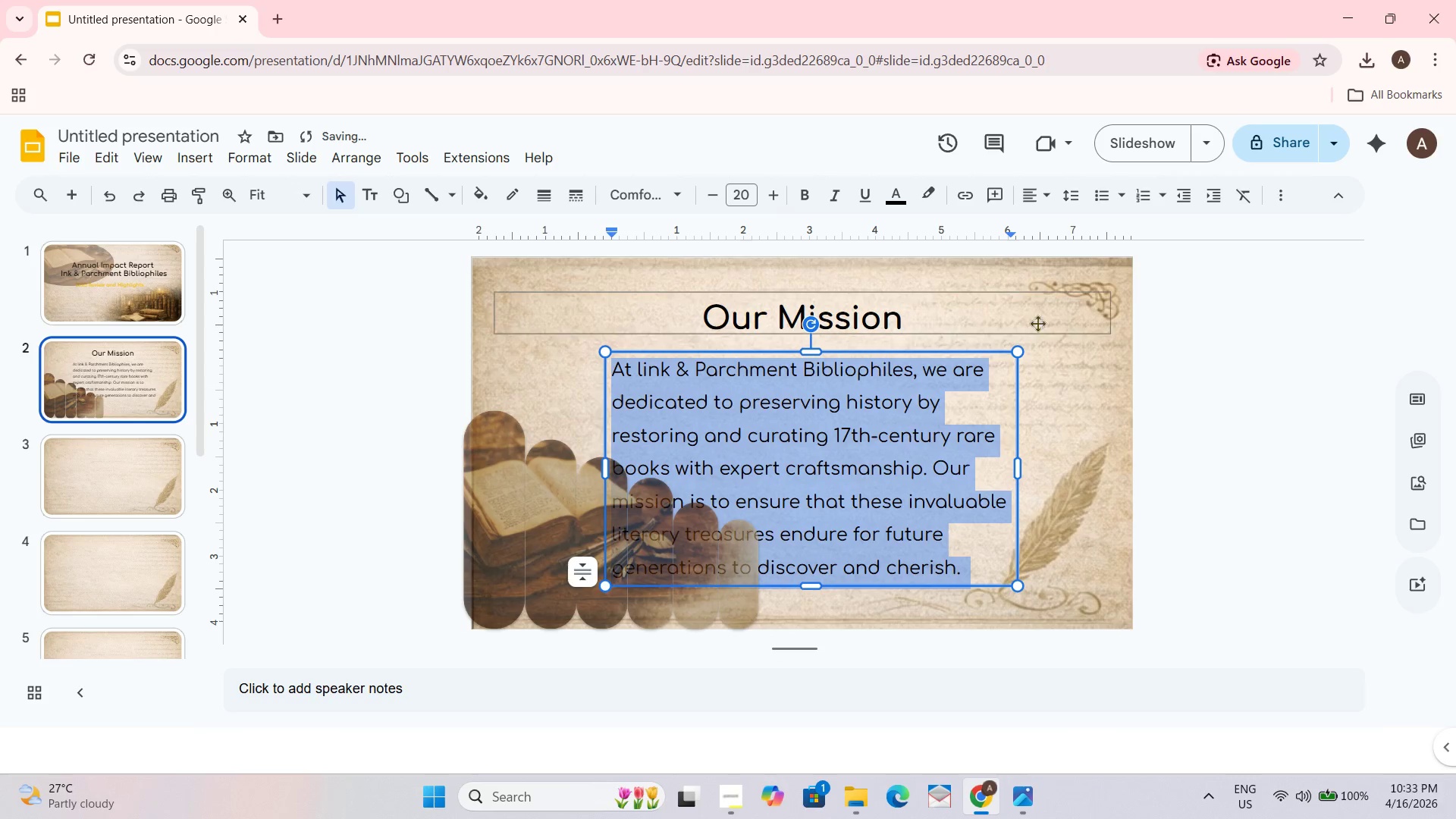 
left_click([1049, 337])
 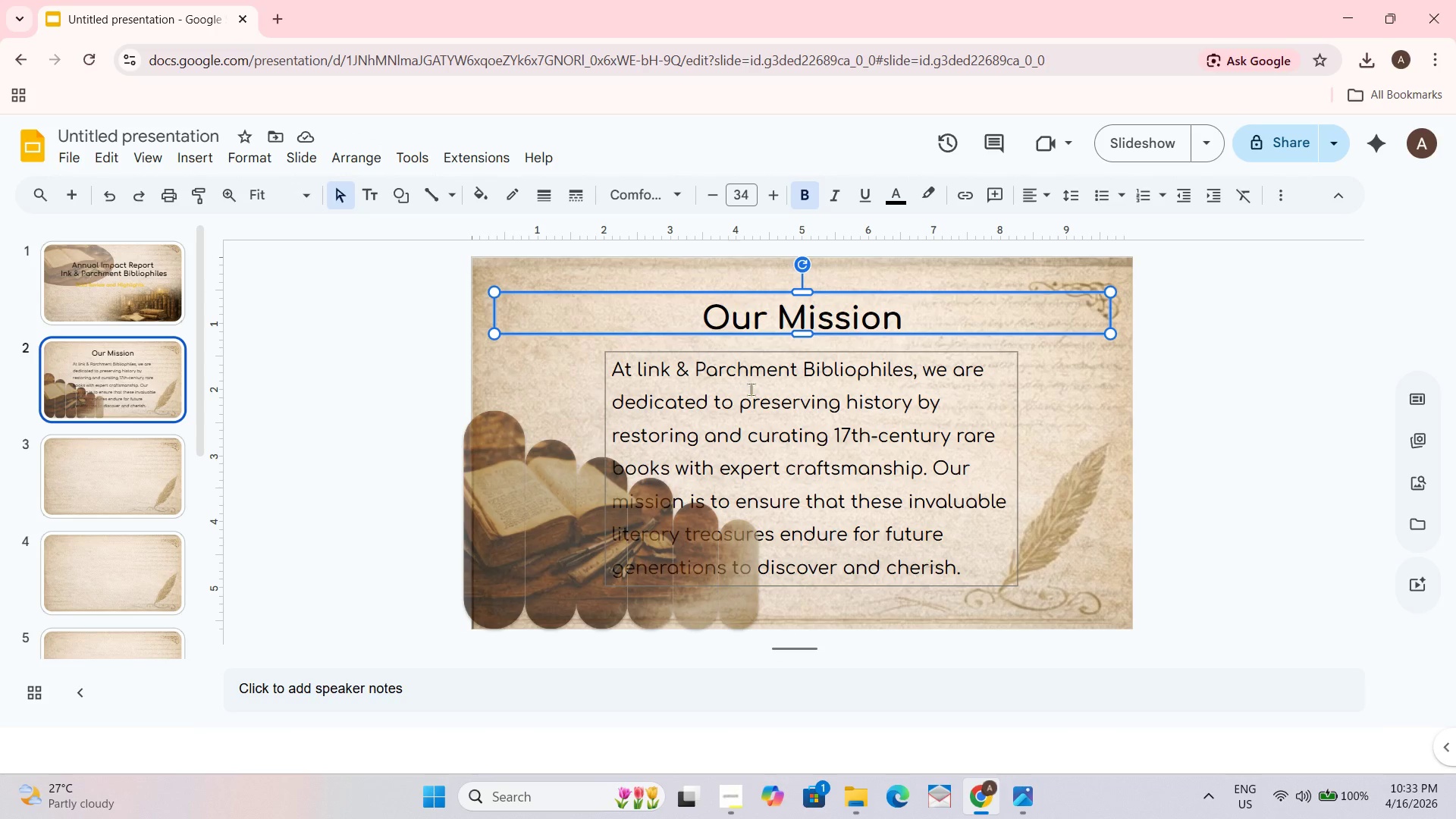 
wait(6.22)
 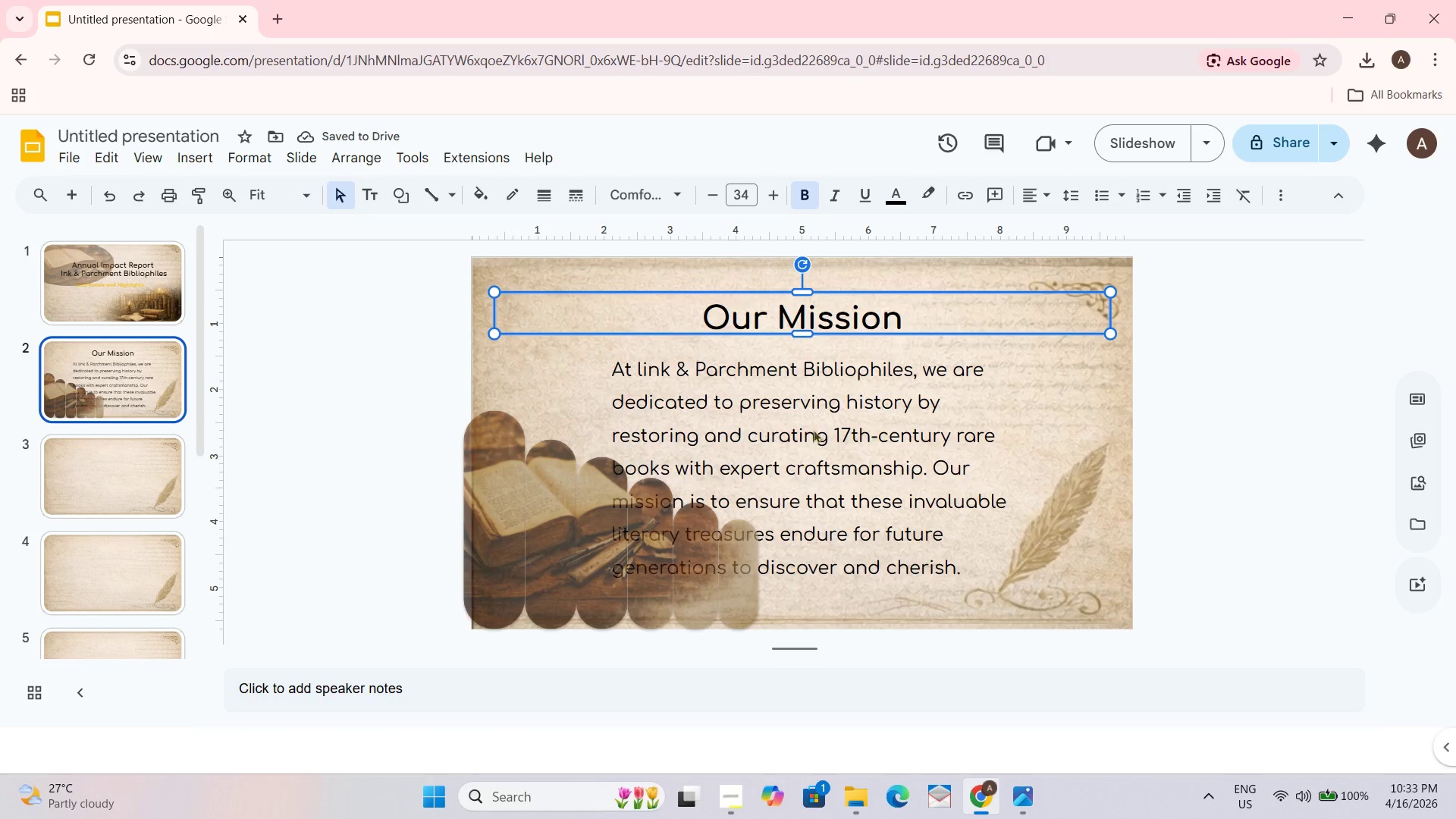 
left_click([869, 376])
 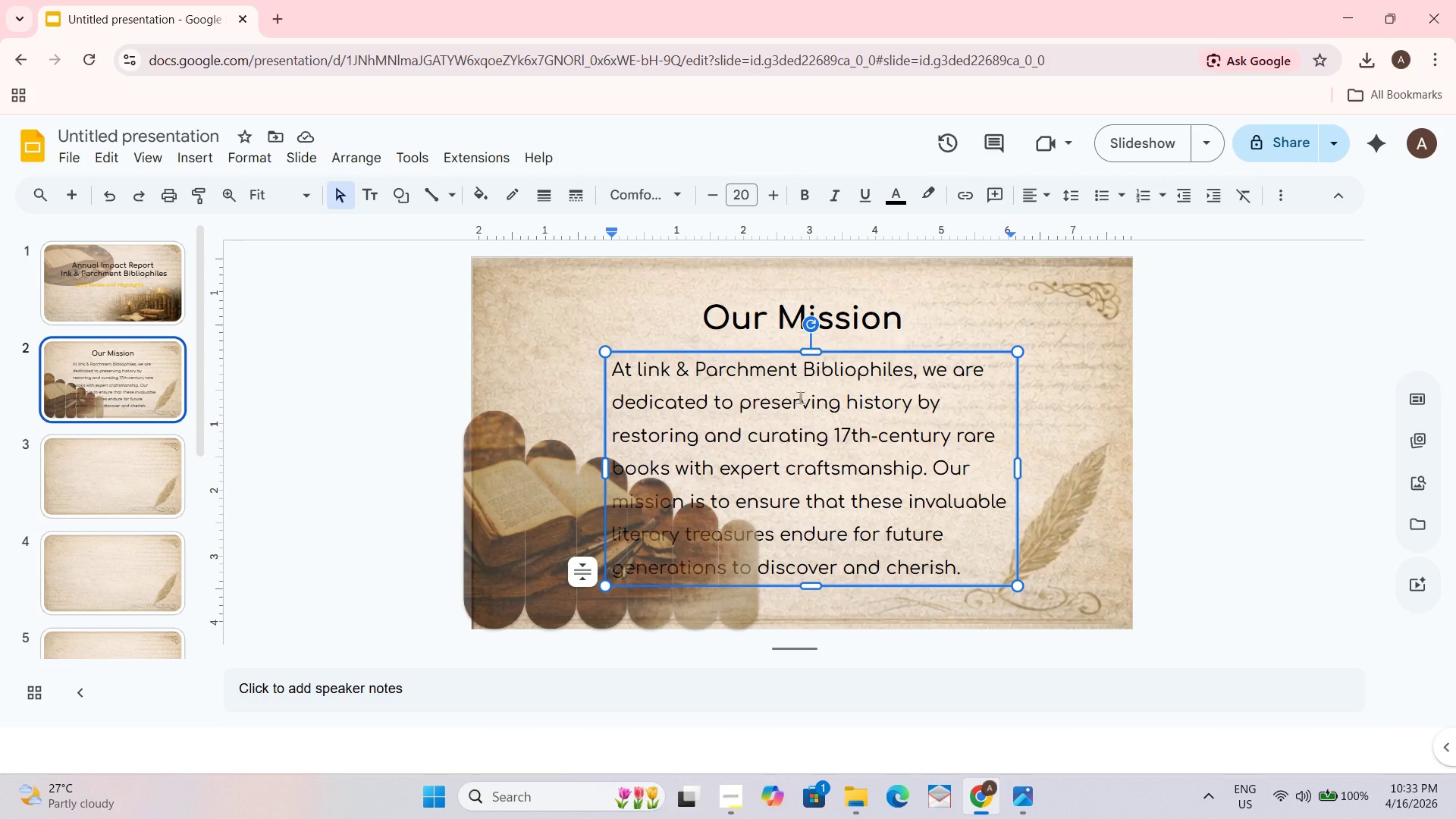 
key(Control+A)
 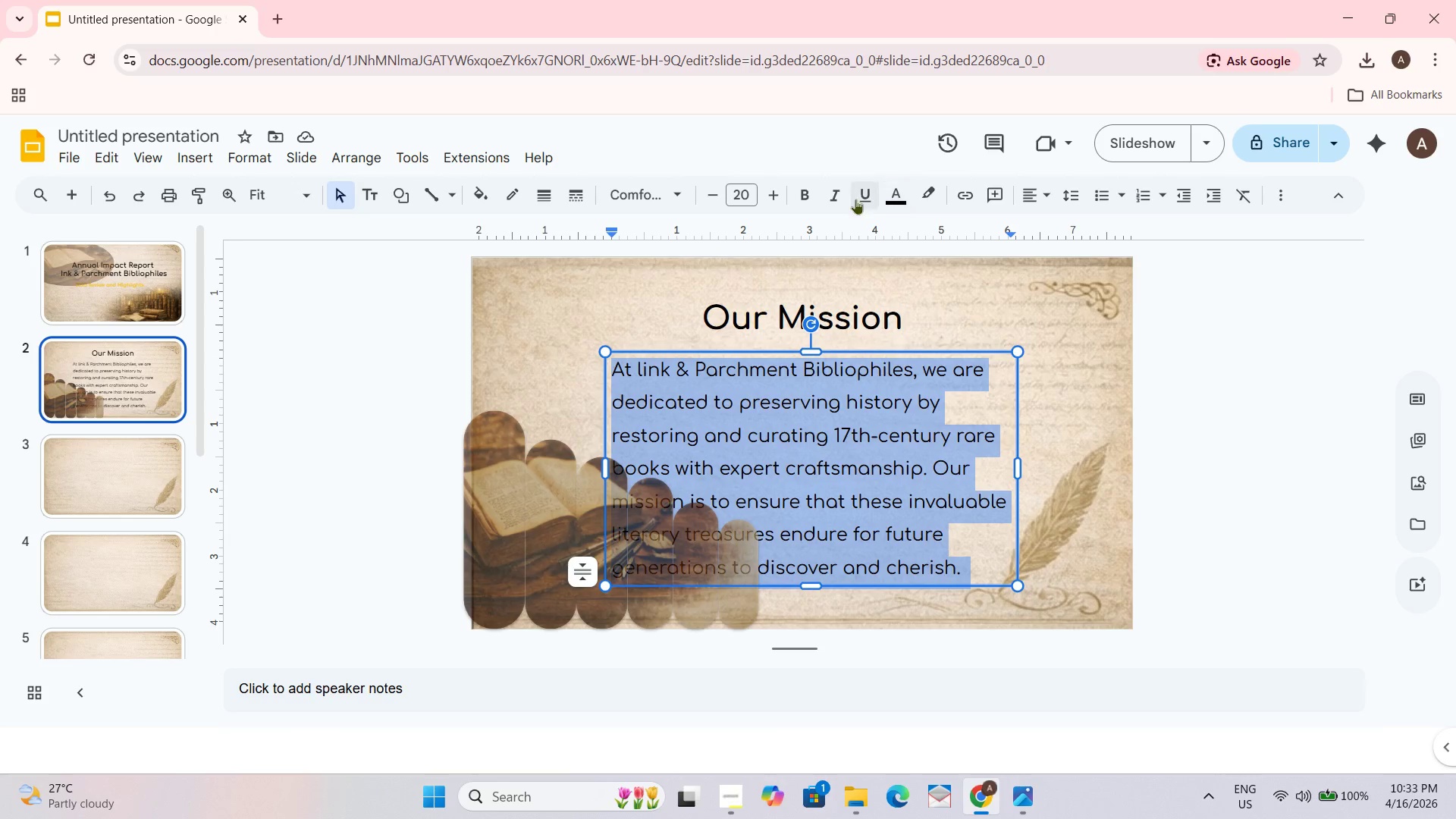 
left_click([802, 196])
 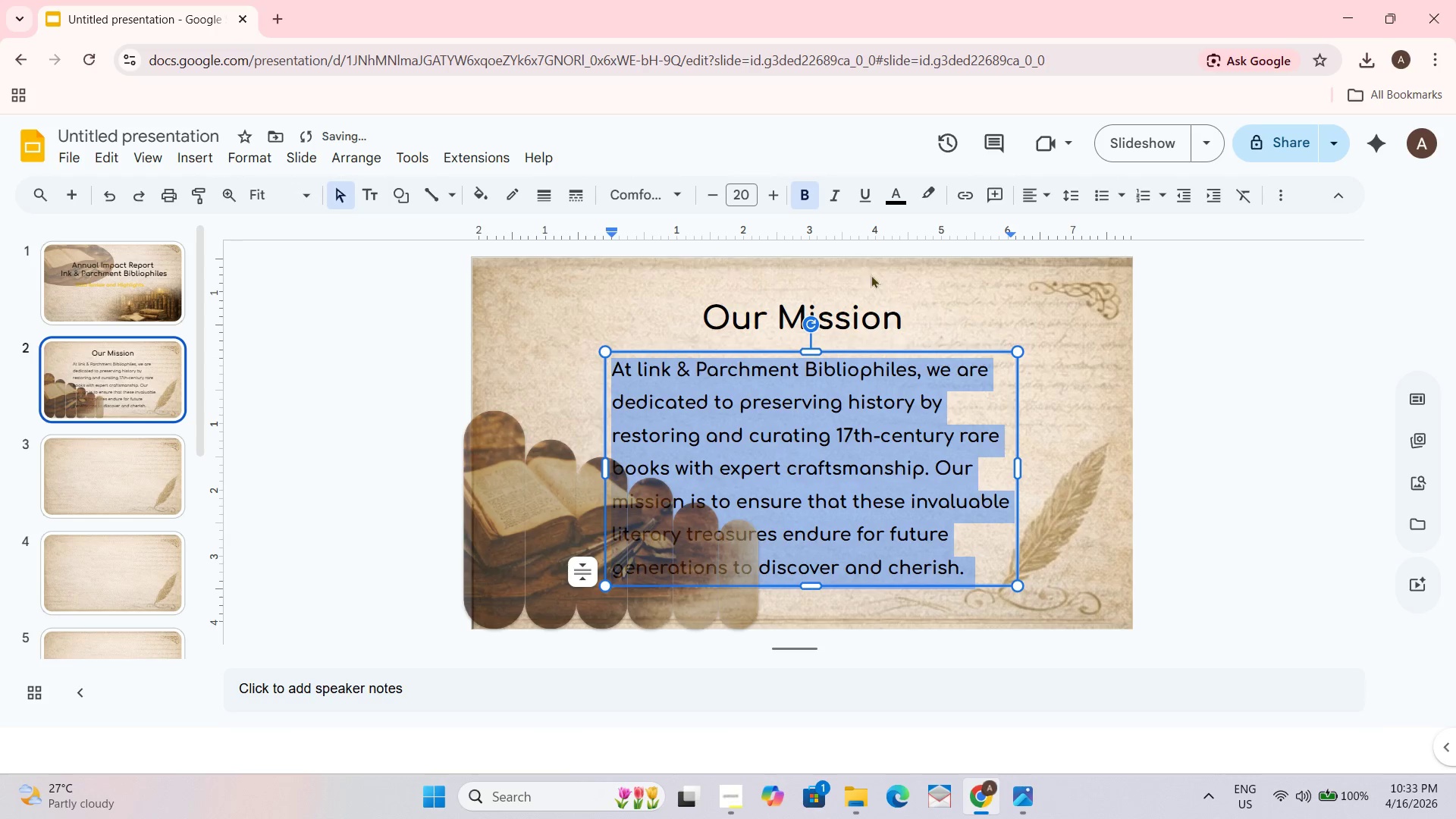 
left_click([961, 313])
 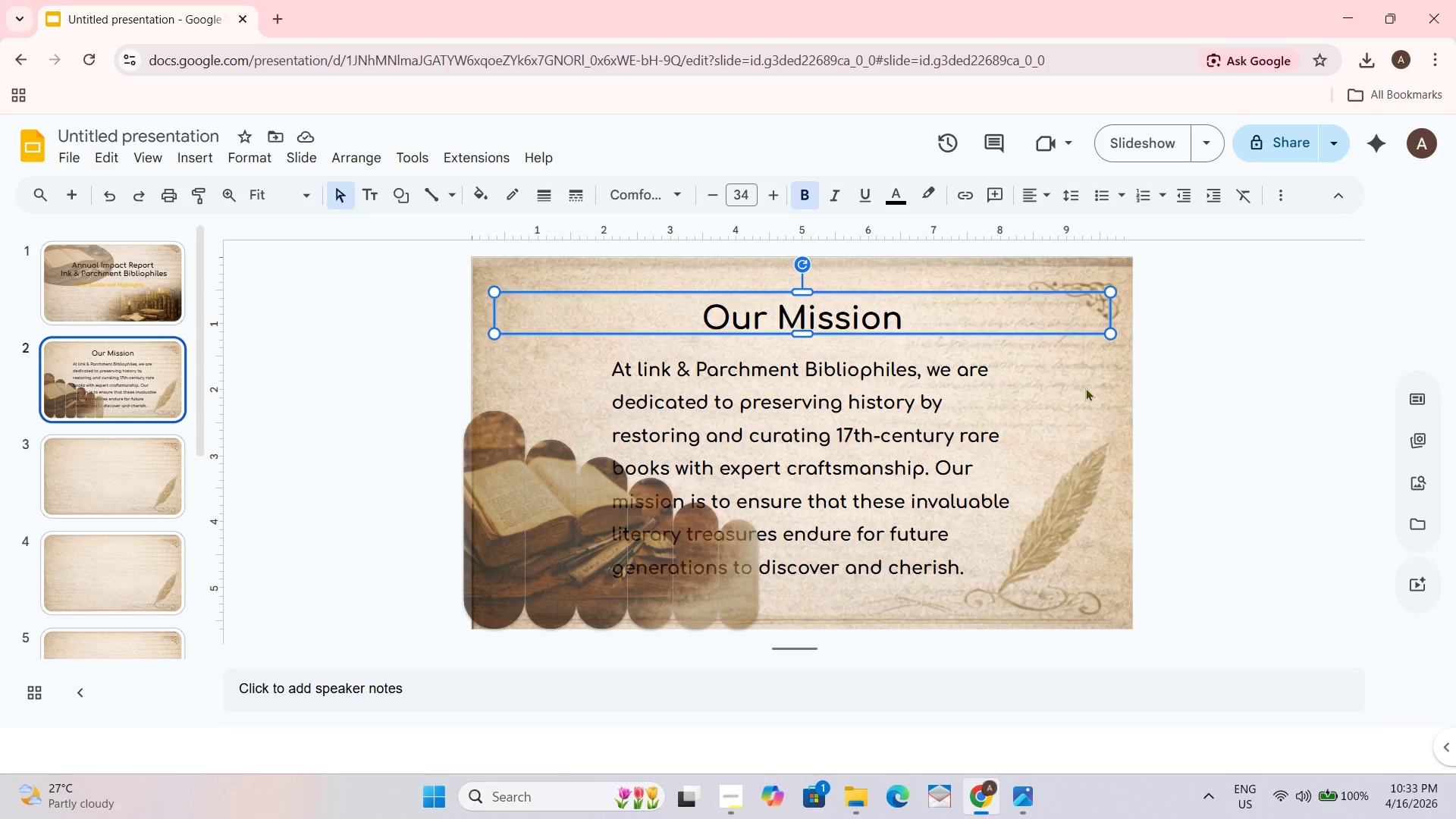 
wait(6.59)
 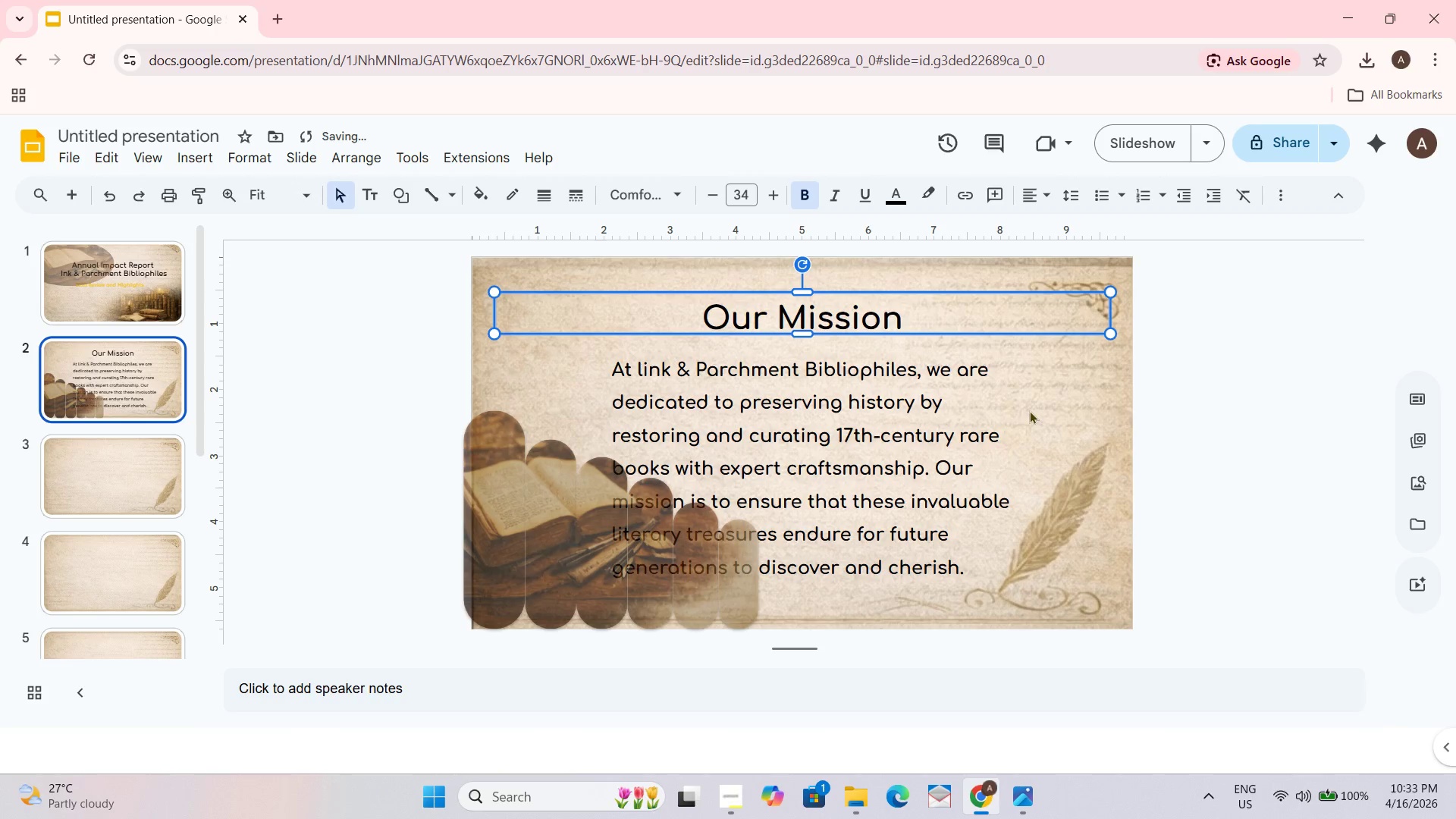 
left_click([886, 413])
 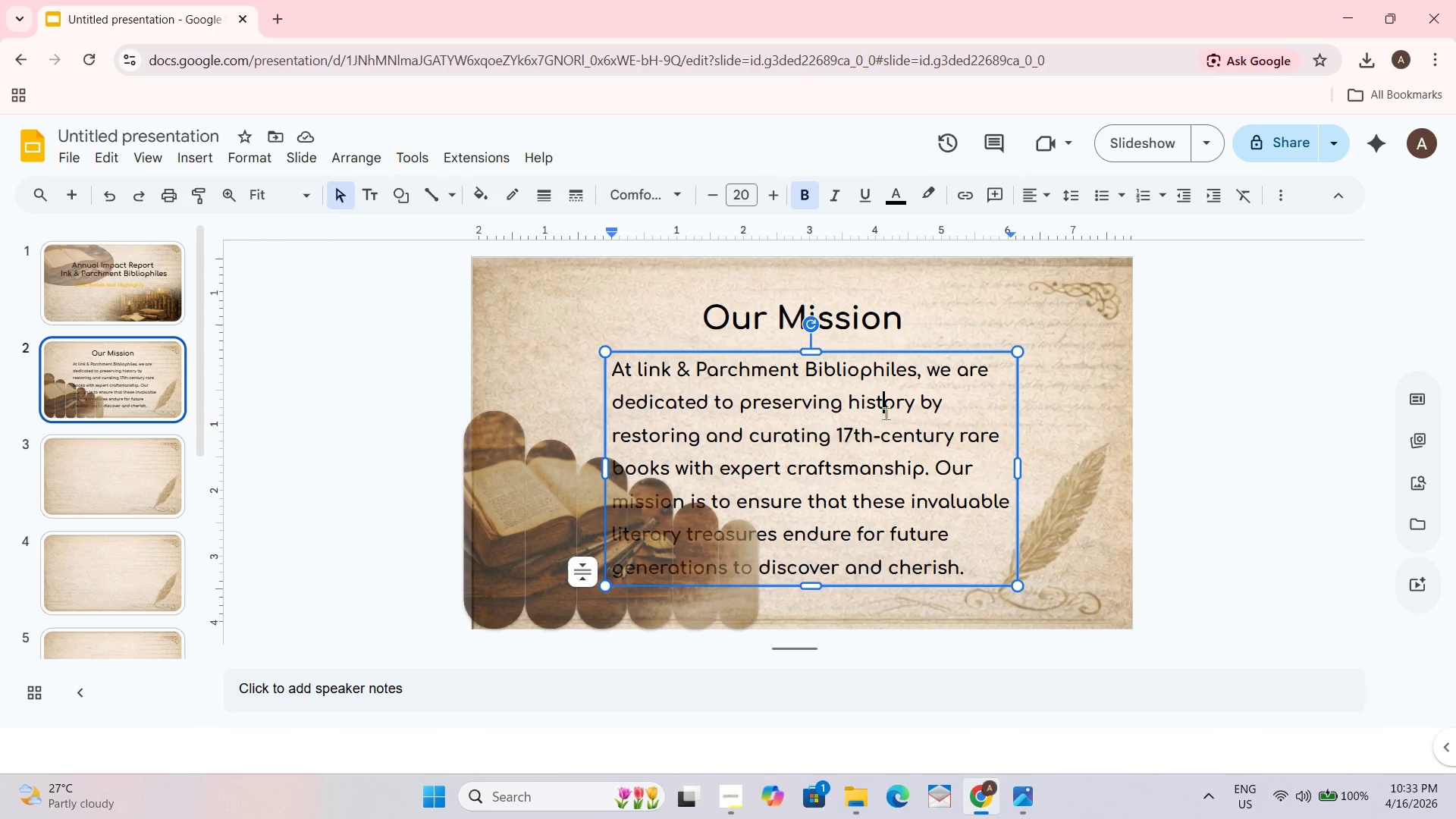 
key(Control+A)
 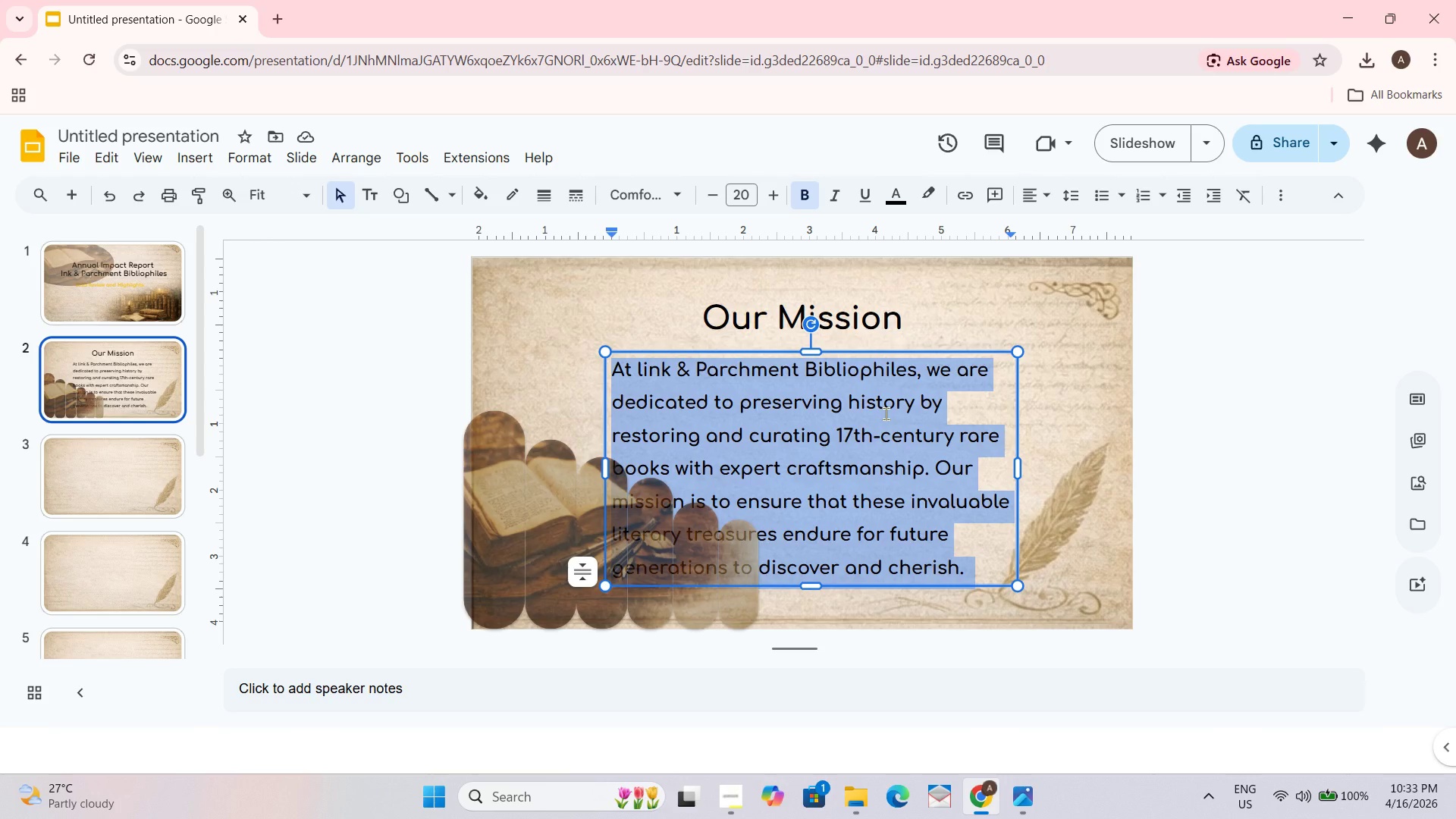 
key(Control+Shift+J)
 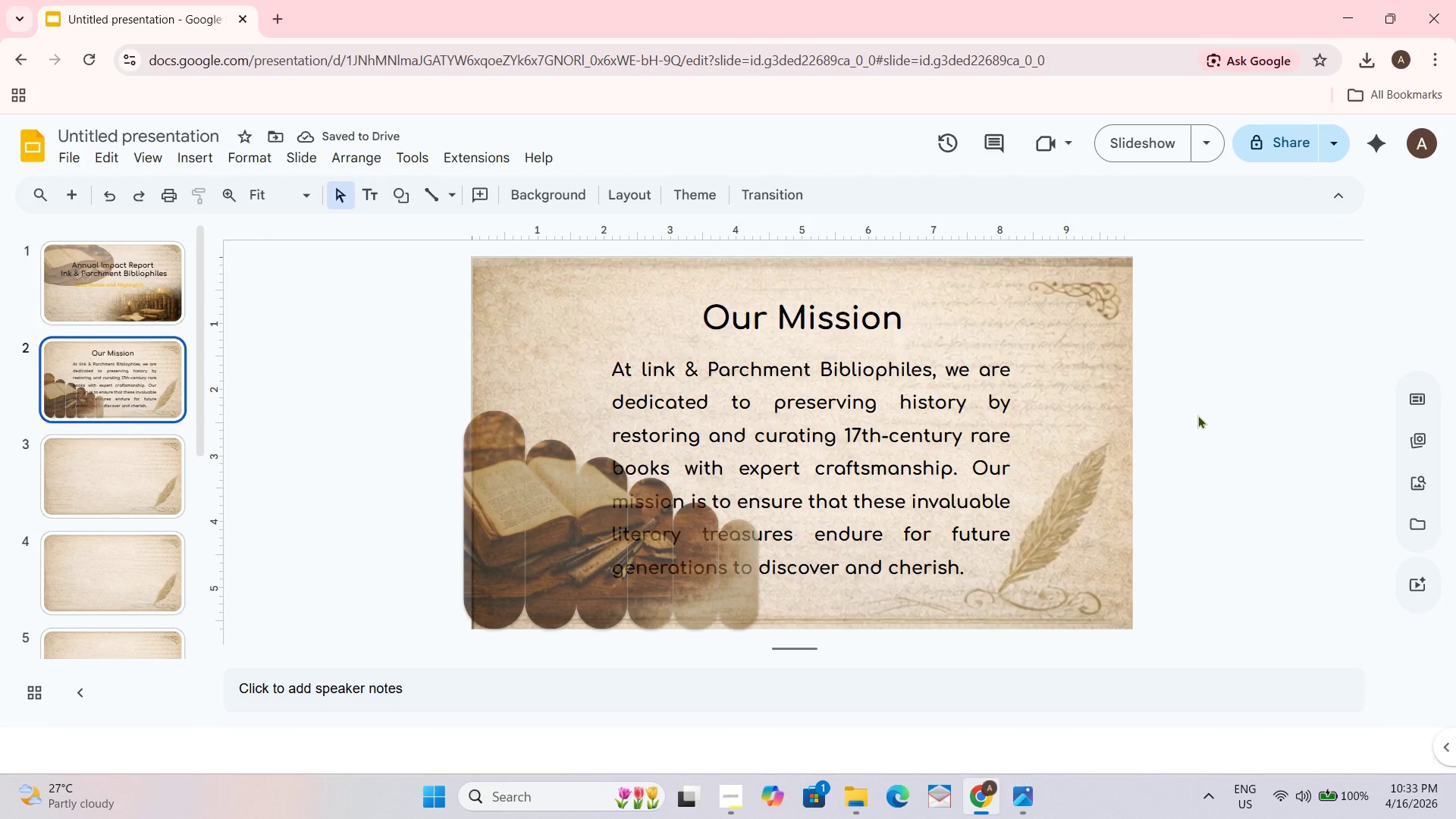 
wait(5.94)
 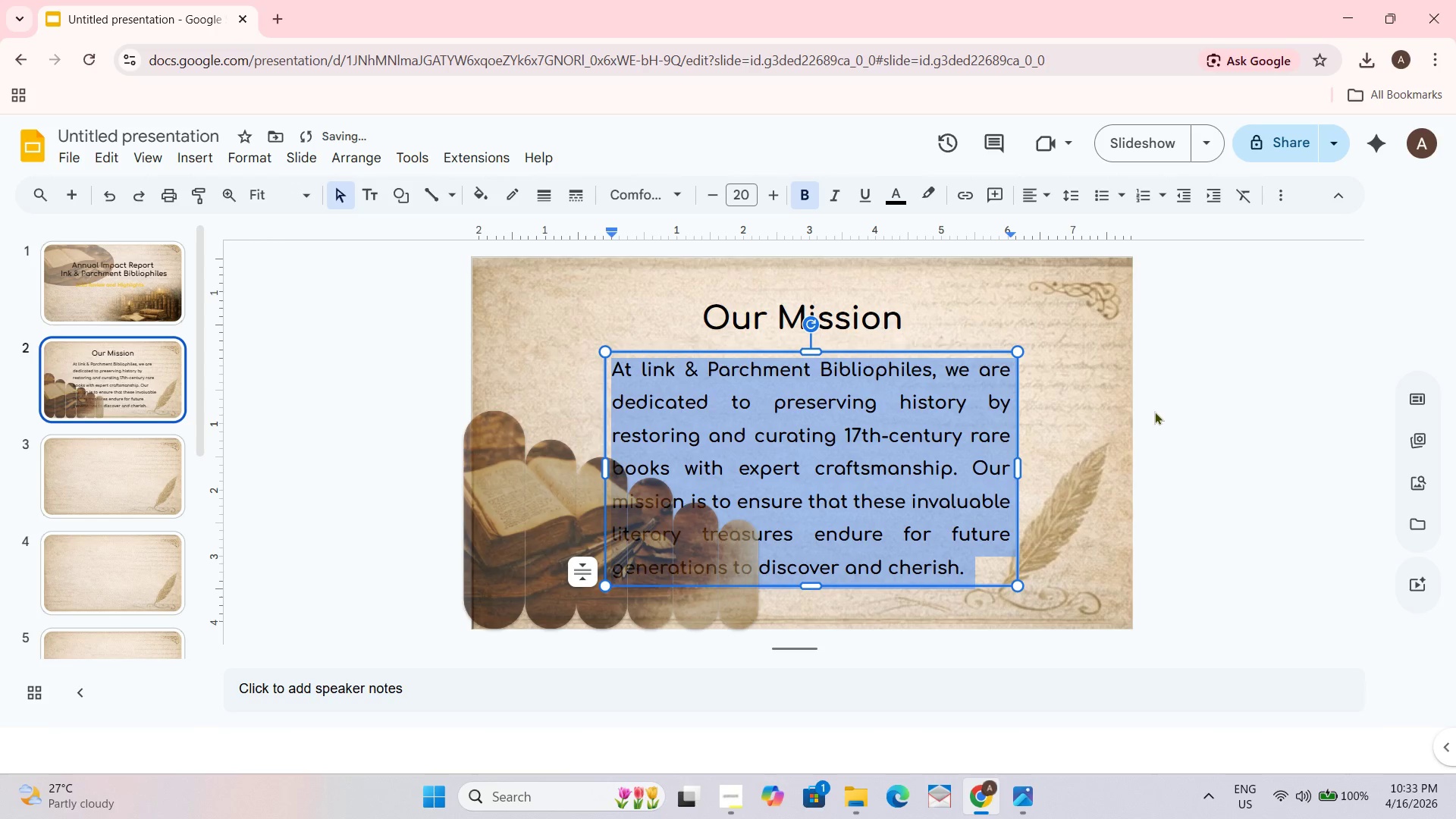 
left_click([856, 425])
 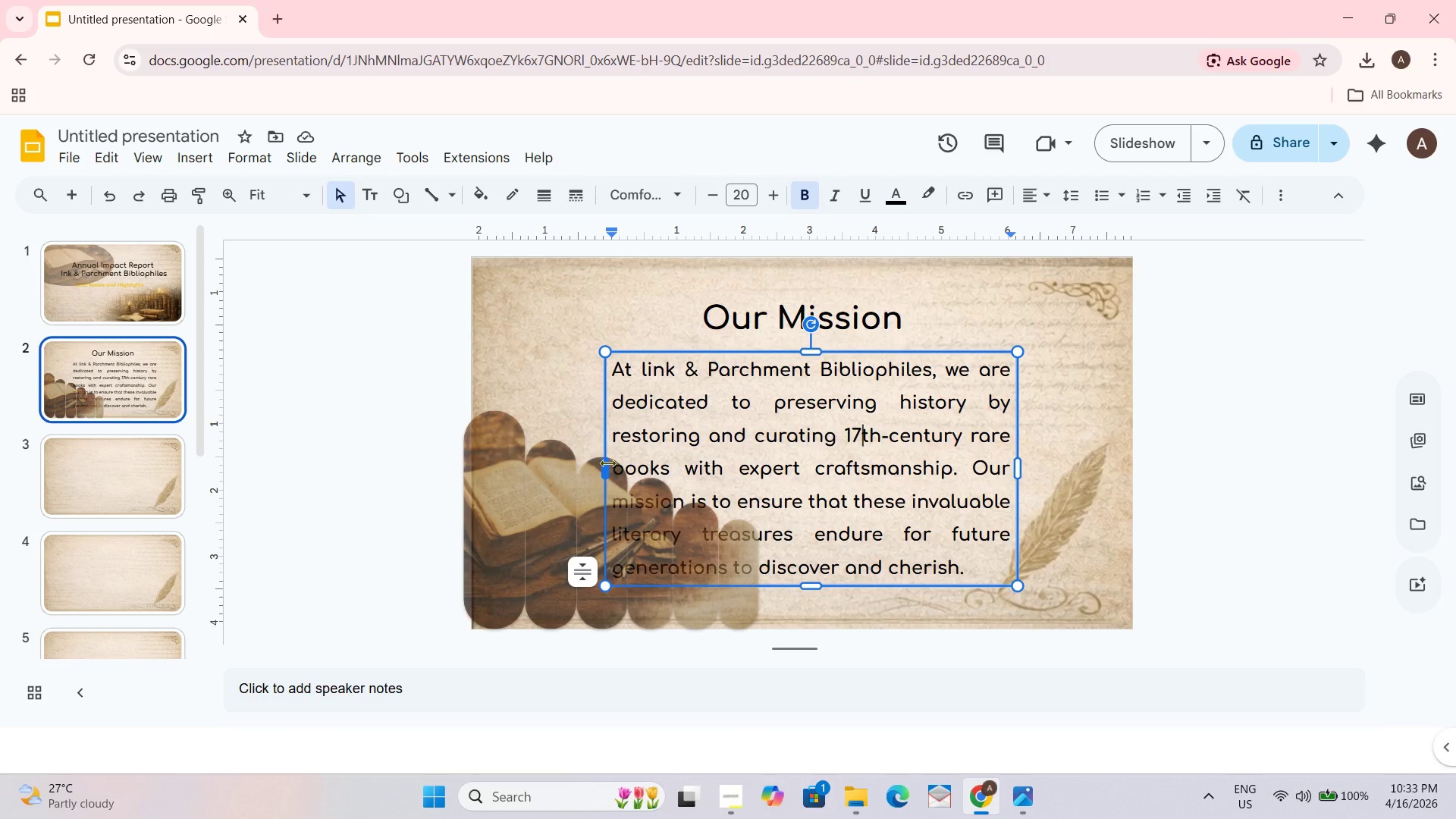 
left_click_drag(start_coordinate=[607, 463], to_coordinate=[576, 459])
 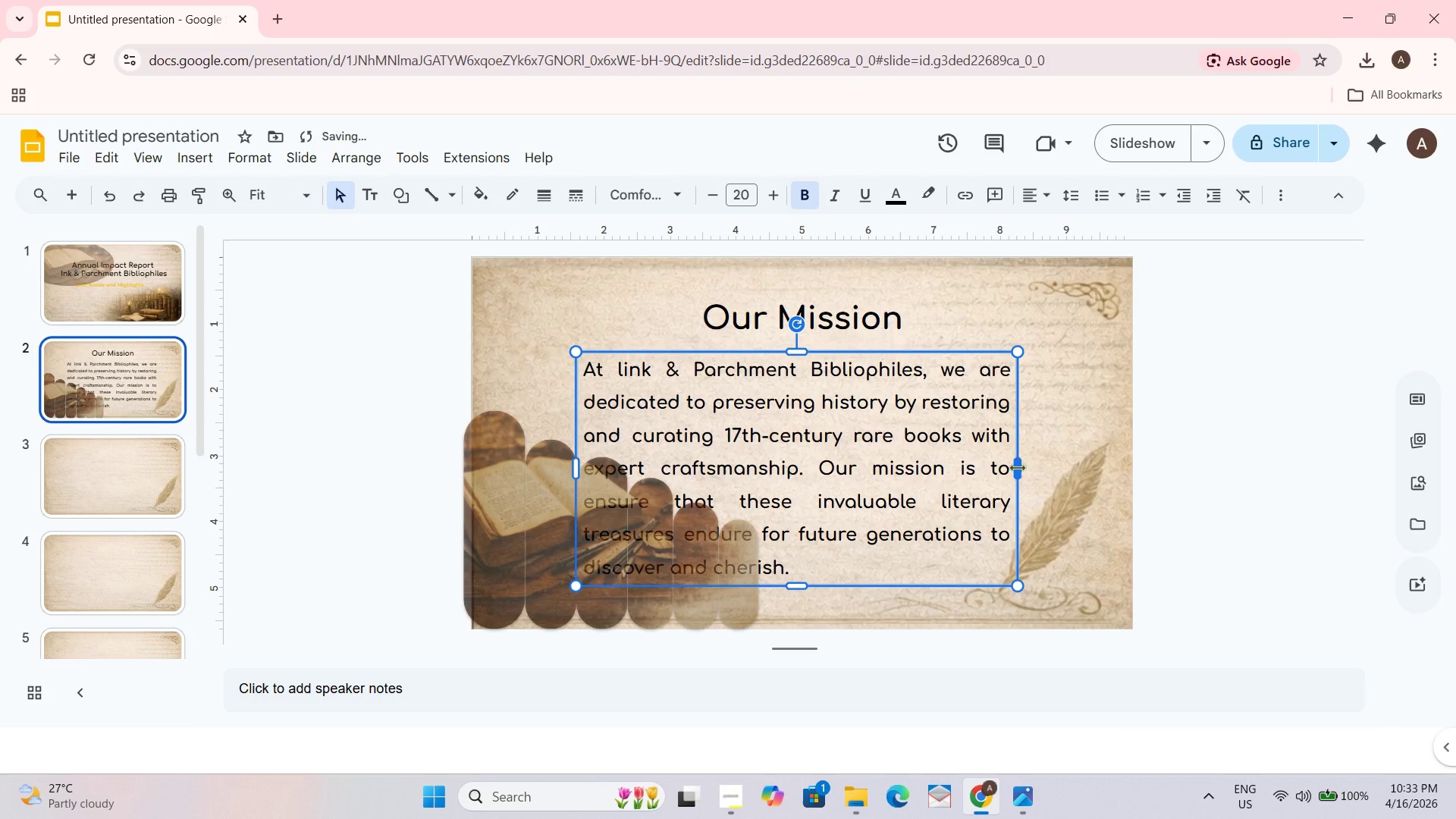 
left_click_drag(start_coordinate=[1017, 467], to_coordinate=[1043, 463])
 